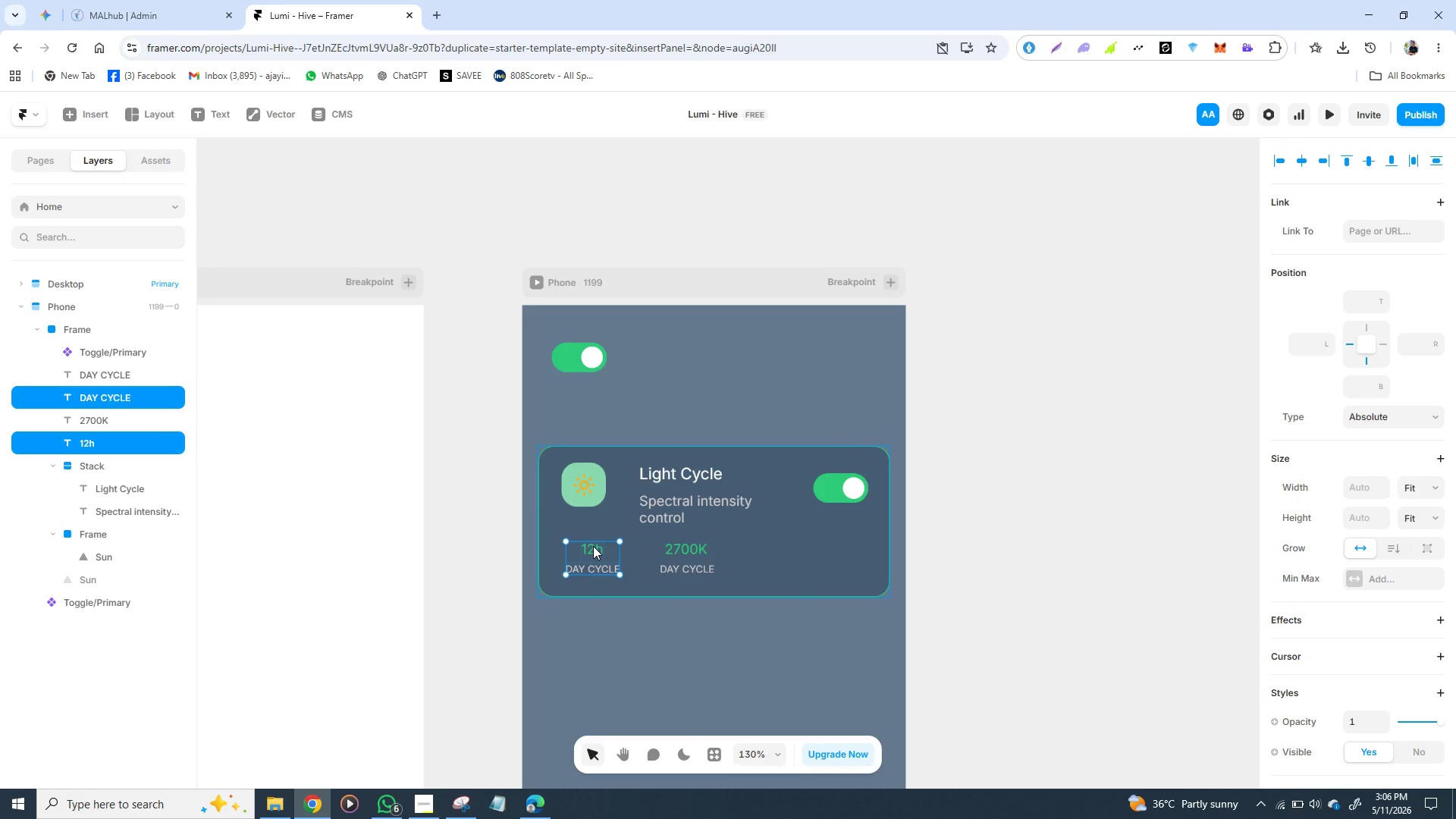 
hold_key(key=ControlLeft, duration=1.39)
 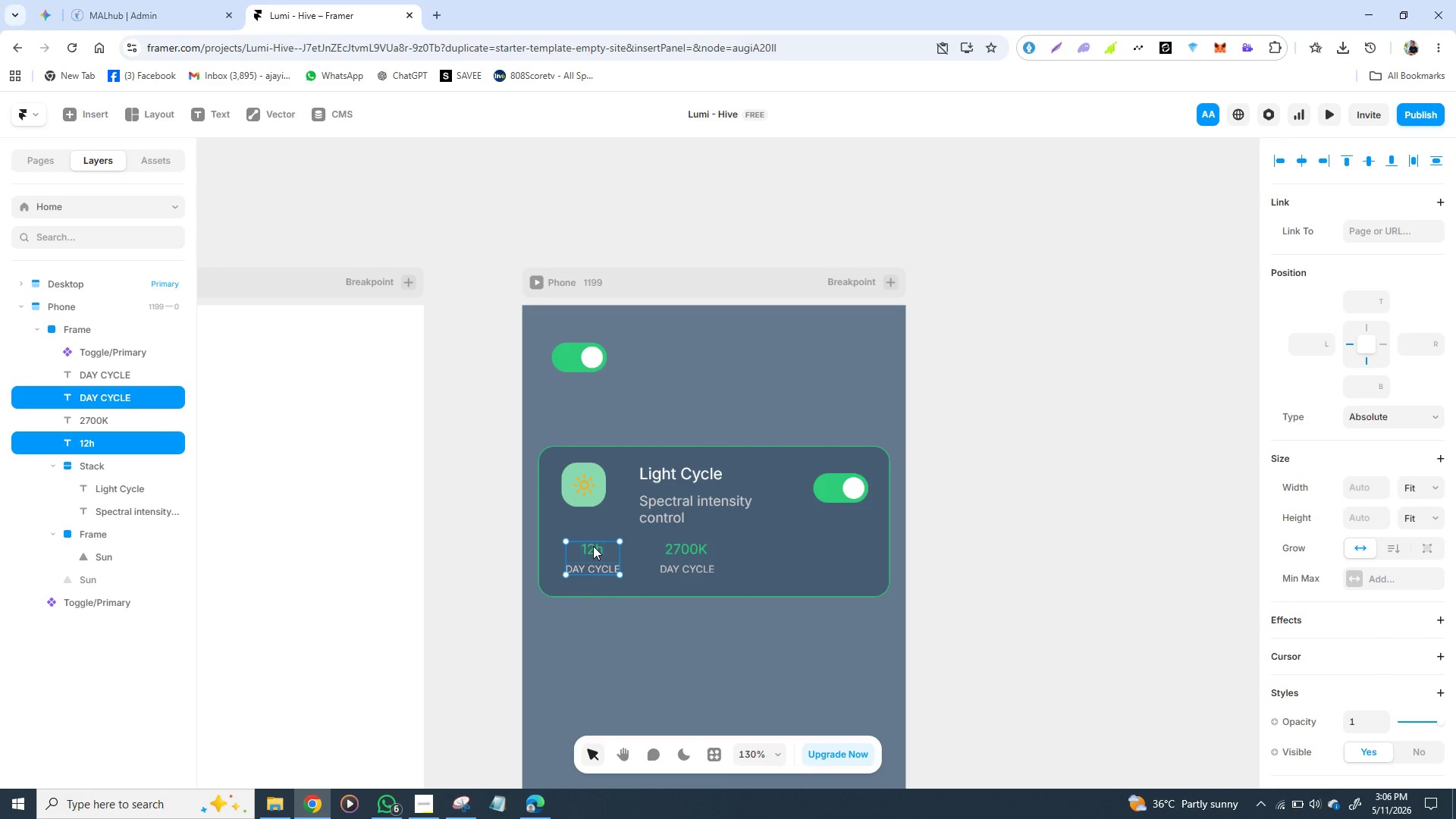 
right_click([593, 546])
 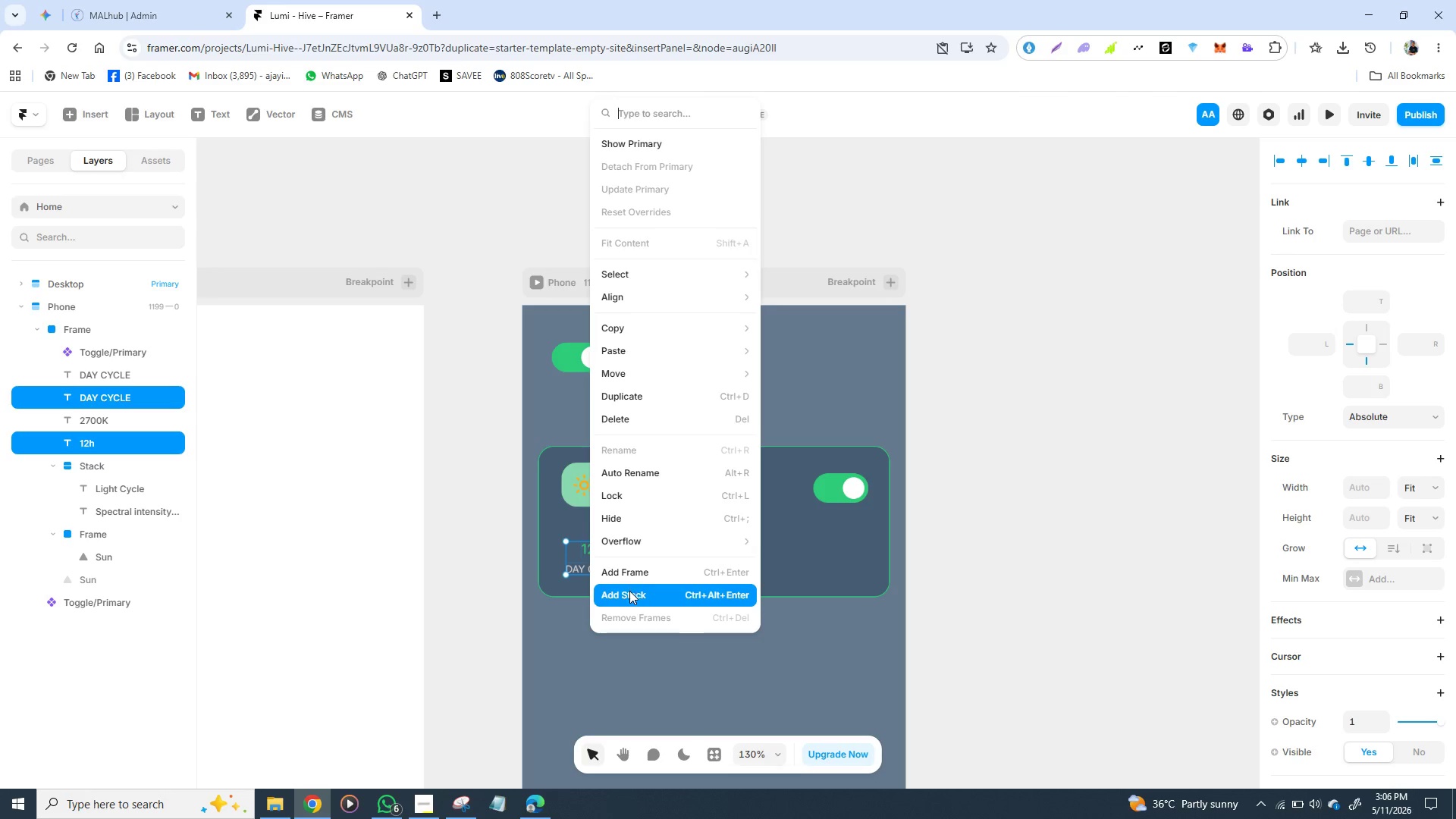 
left_click([629, 601])
 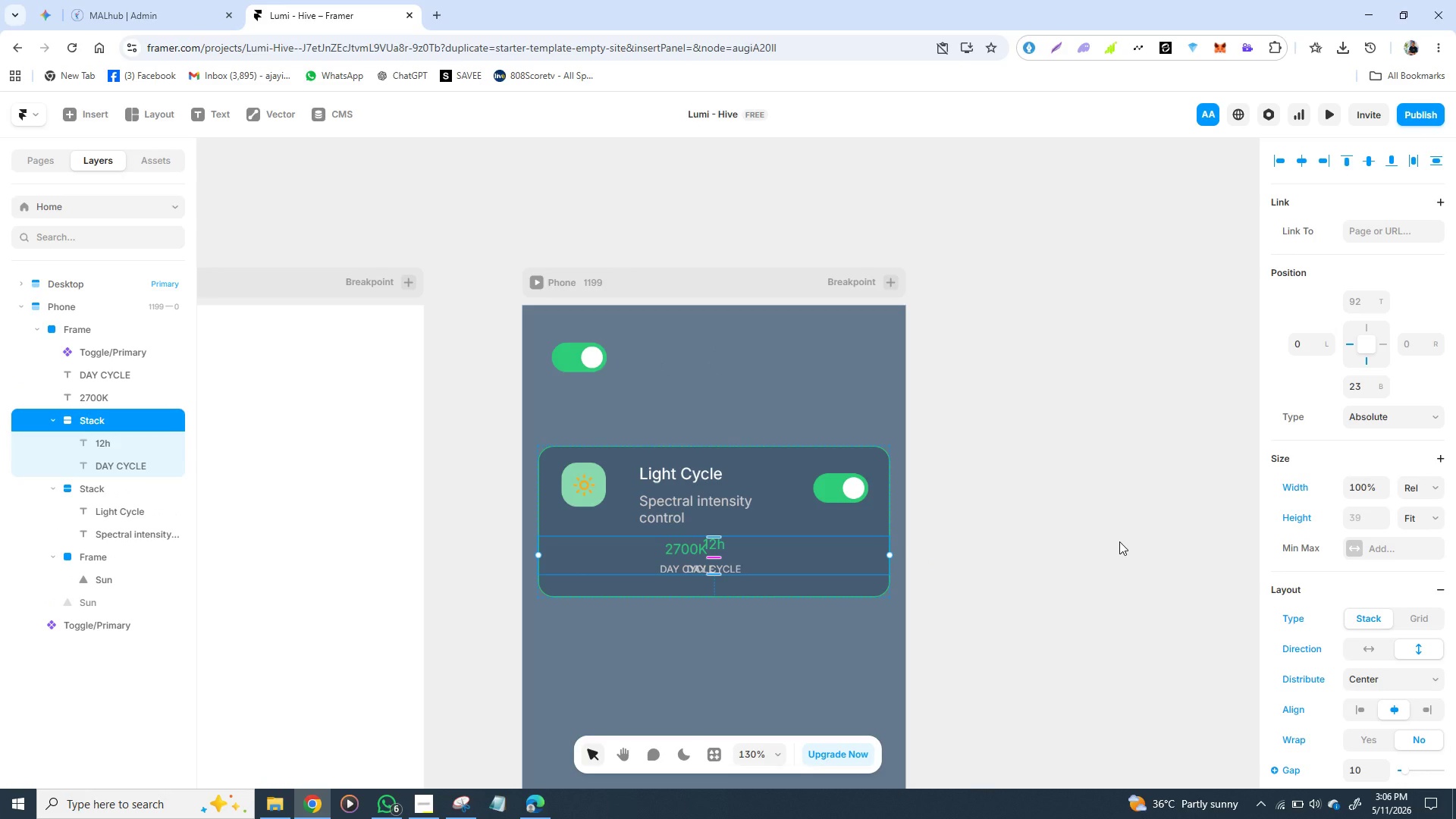 
wait(25.32)
 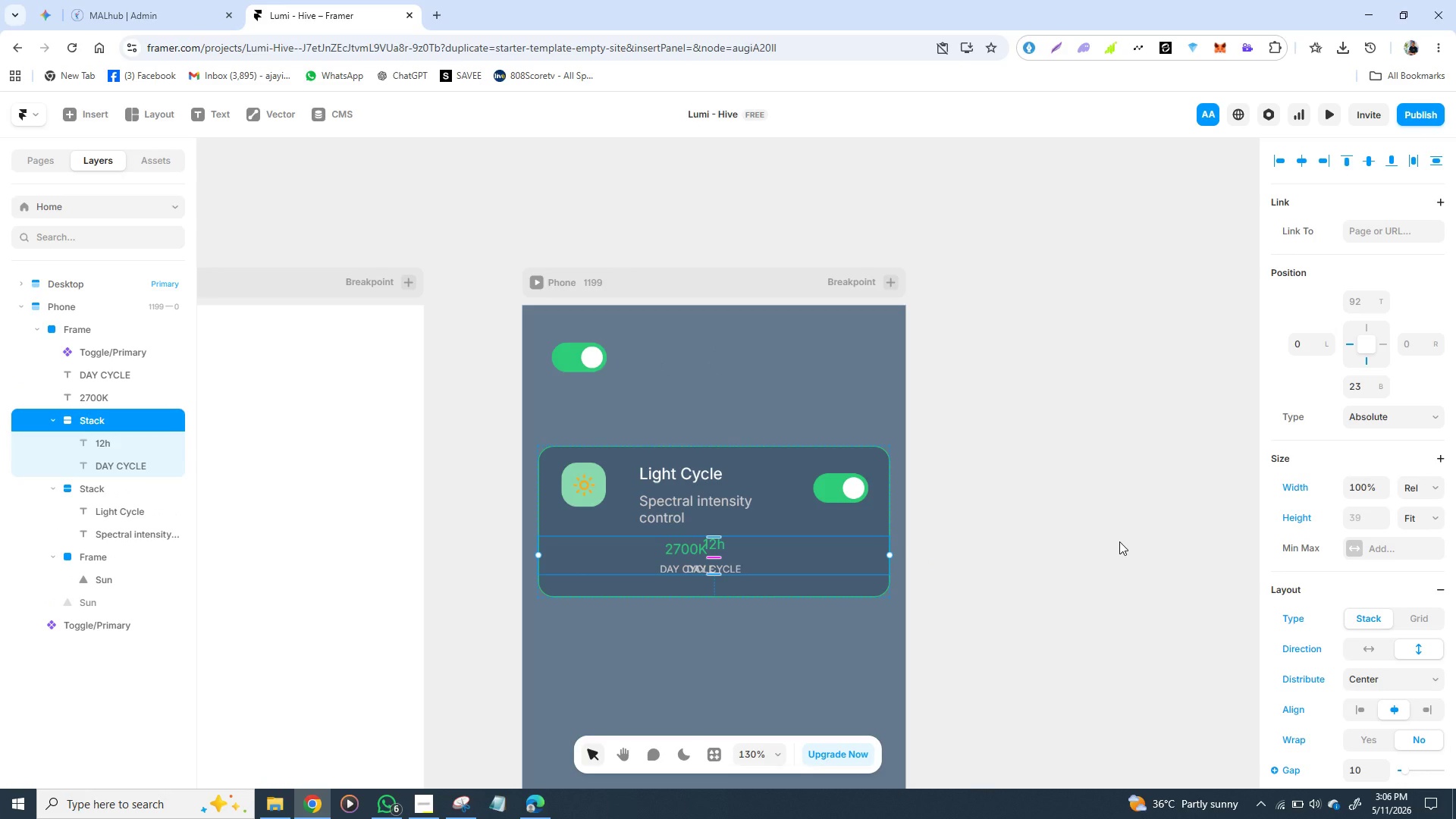 
mouse_move([1313, 547])
 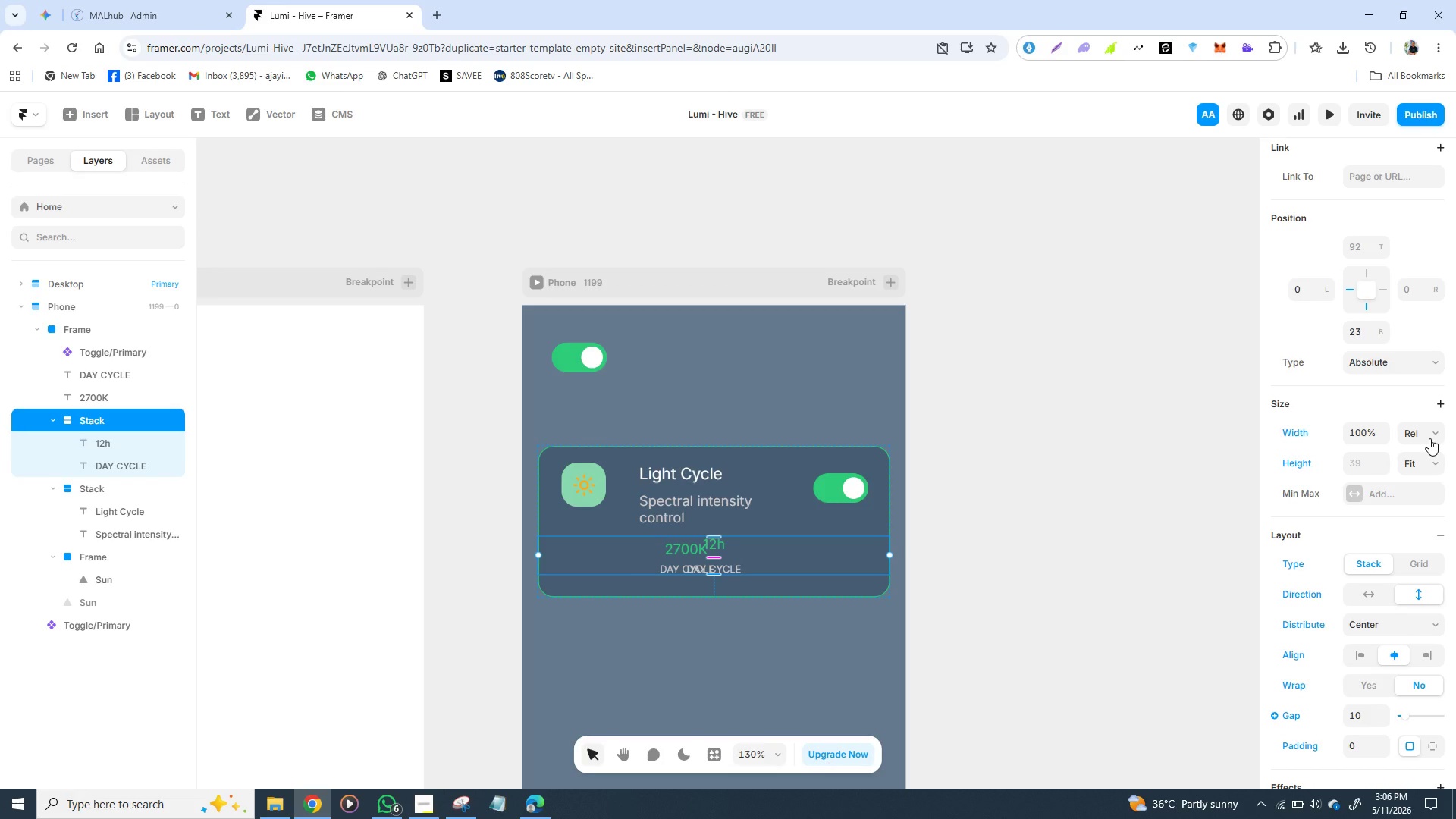 
left_click([1429, 438])
 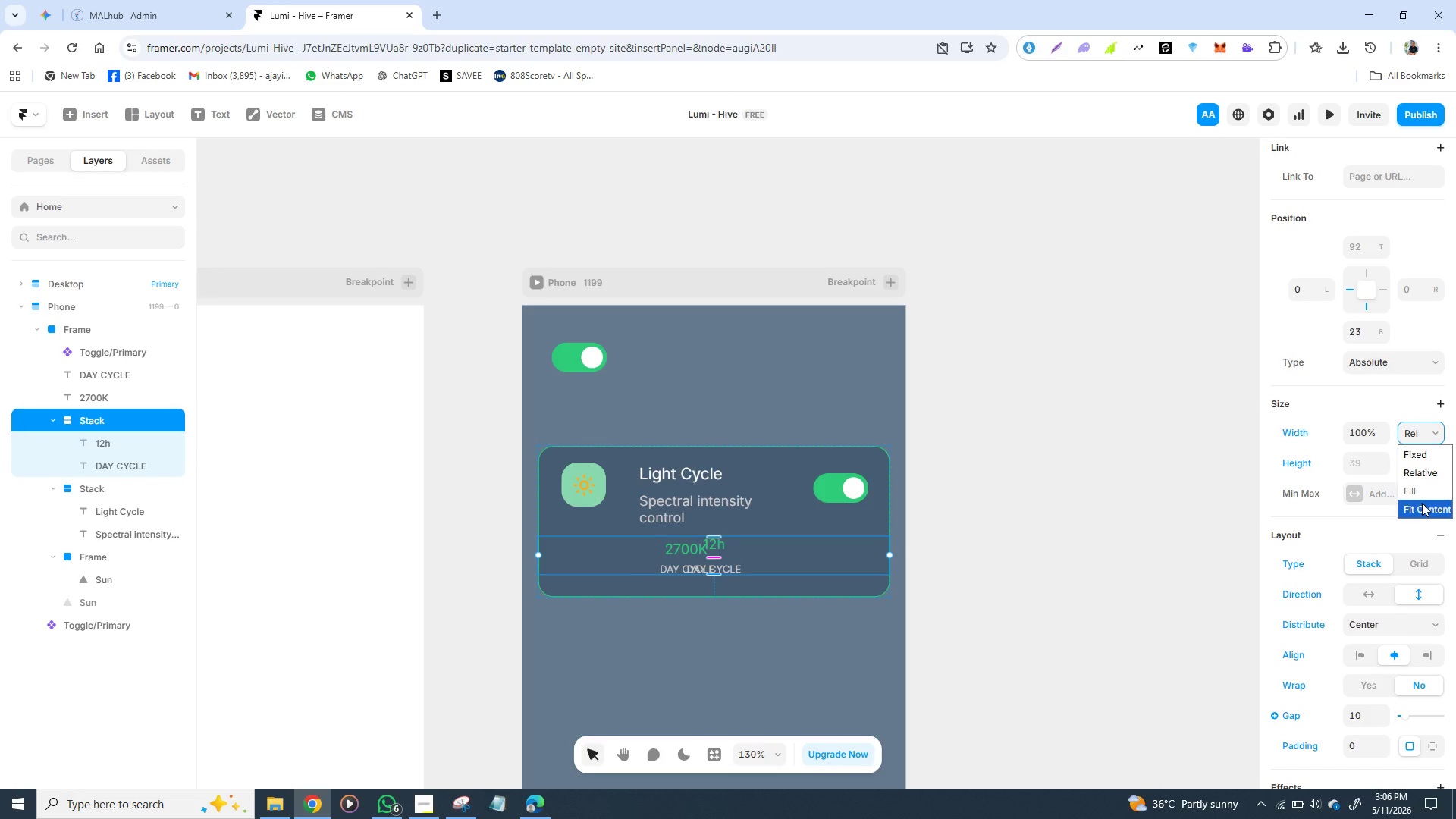 
left_click([1422, 503])
 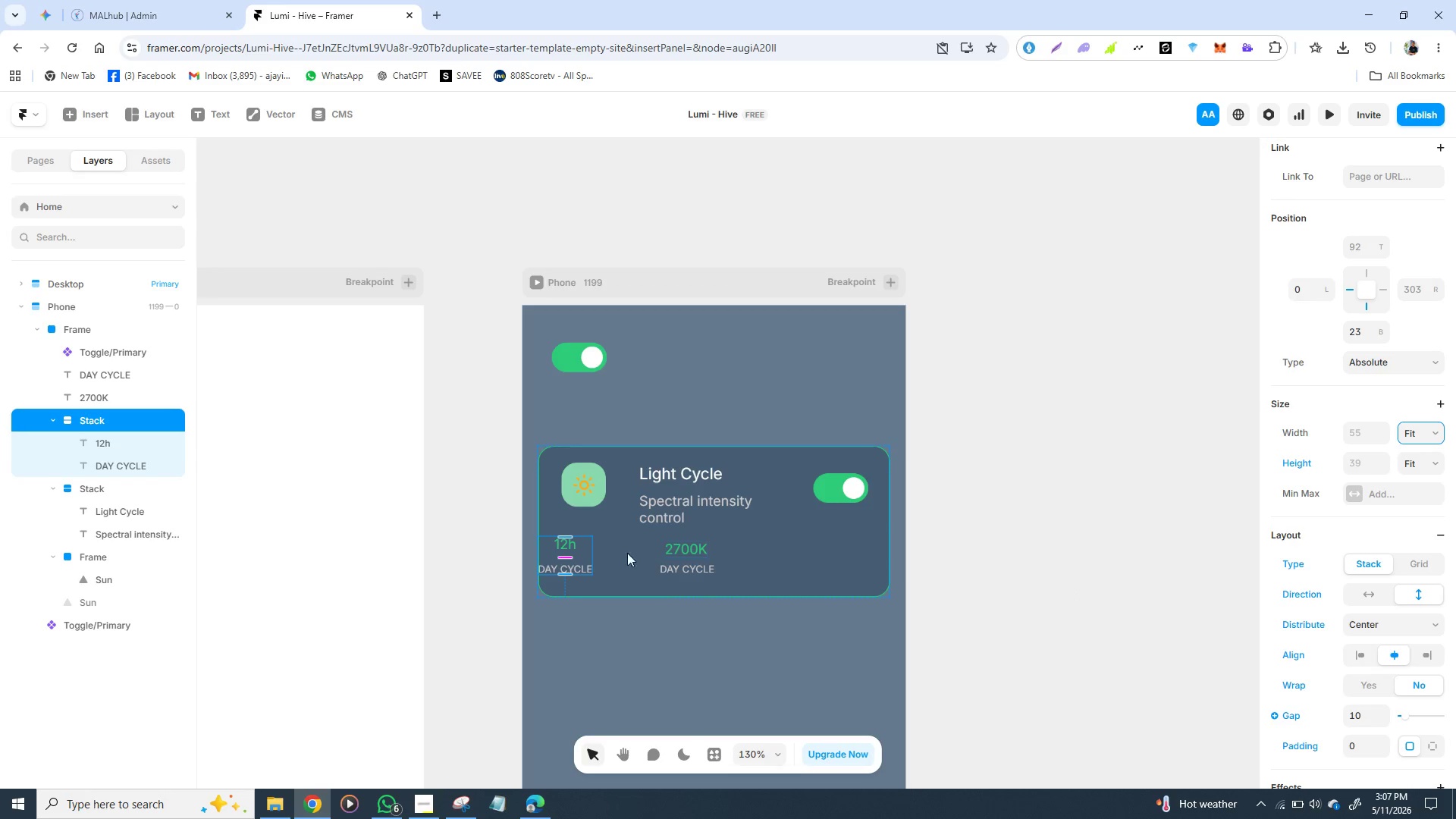 
wait(23.52)
 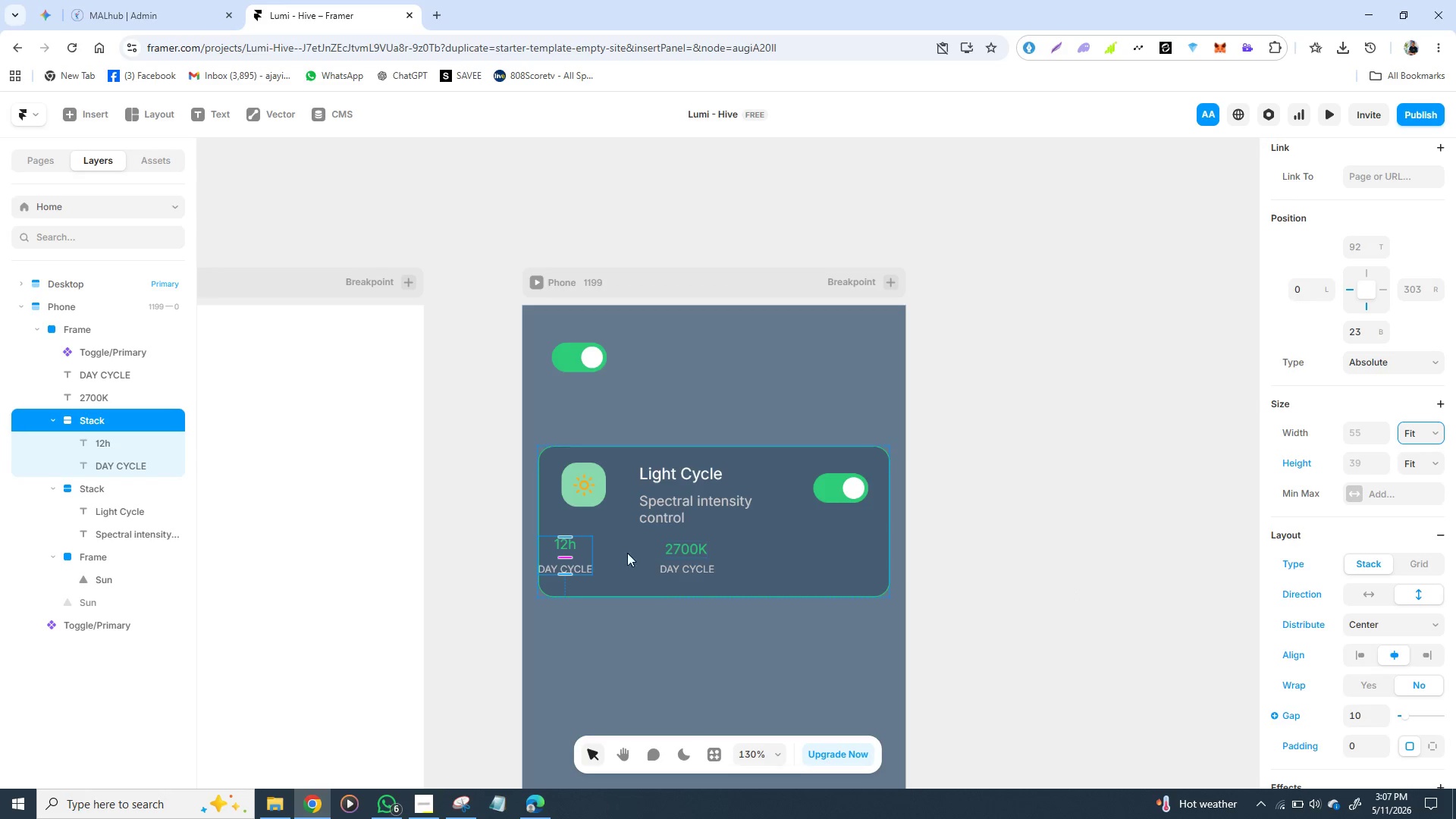 
left_click([126, 419])
 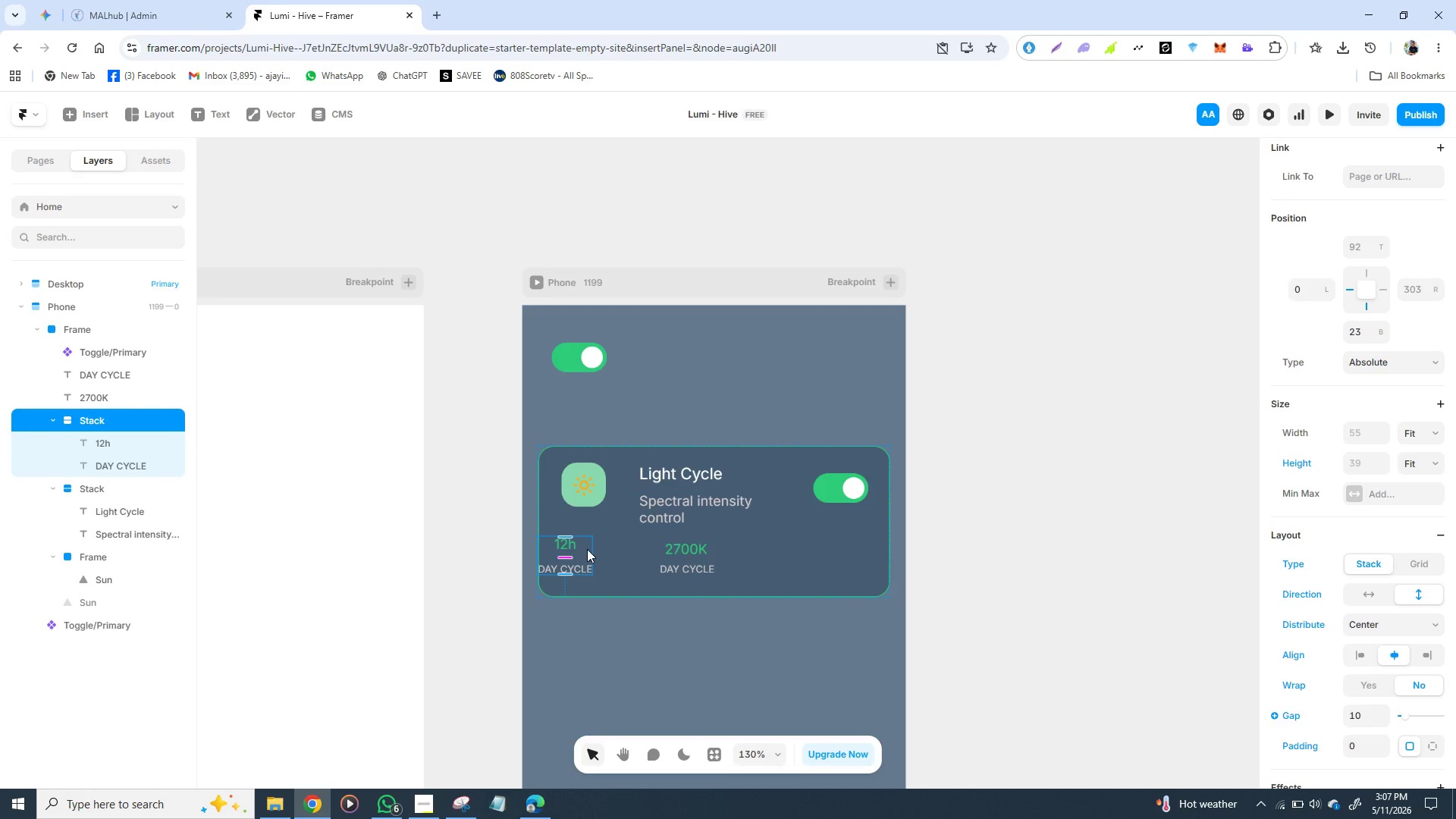 
left_click_drag(start_coordinate=[587, 549], to_coordinate=[608, 554])
 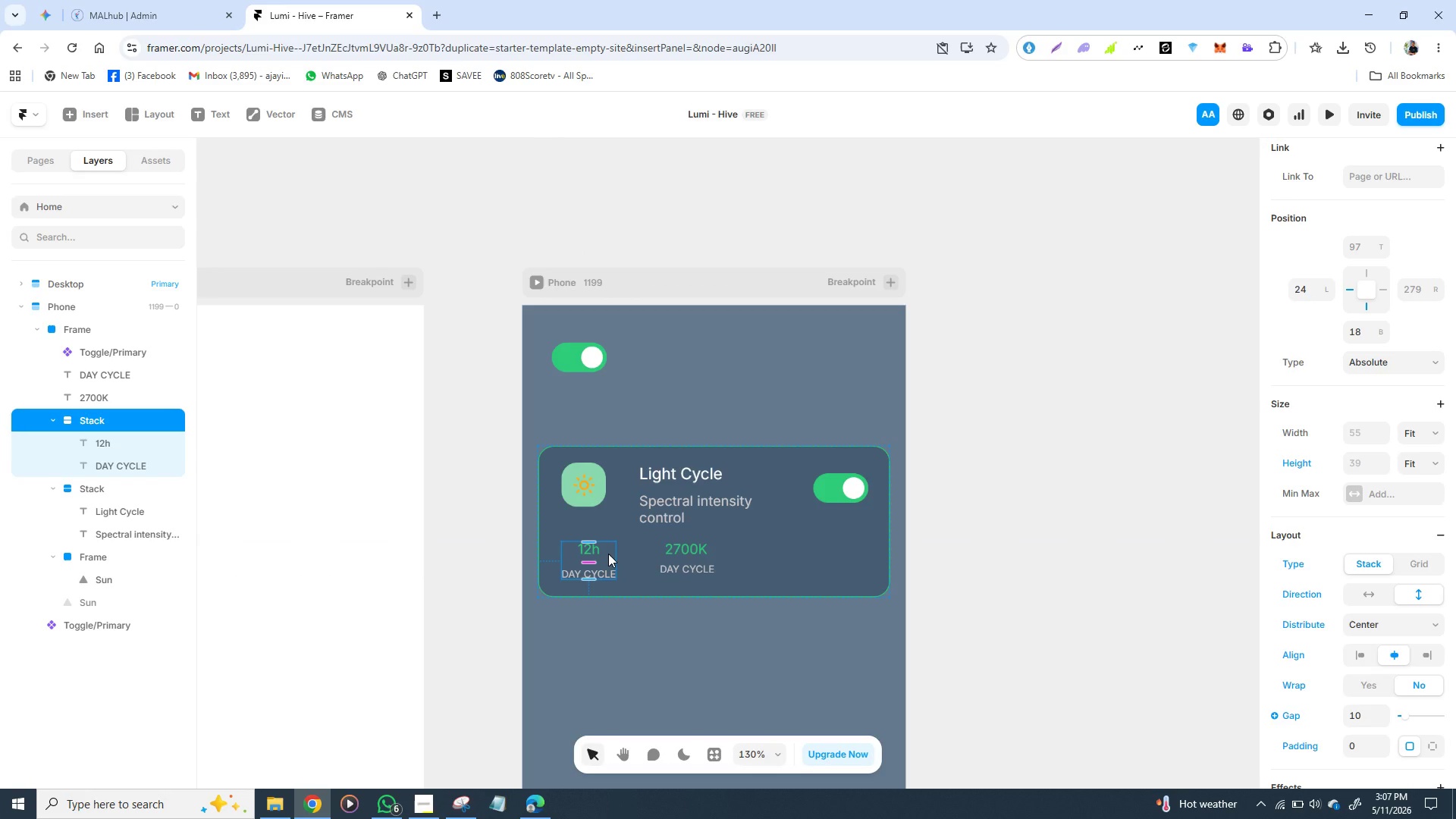 
key(ArrowDown)
 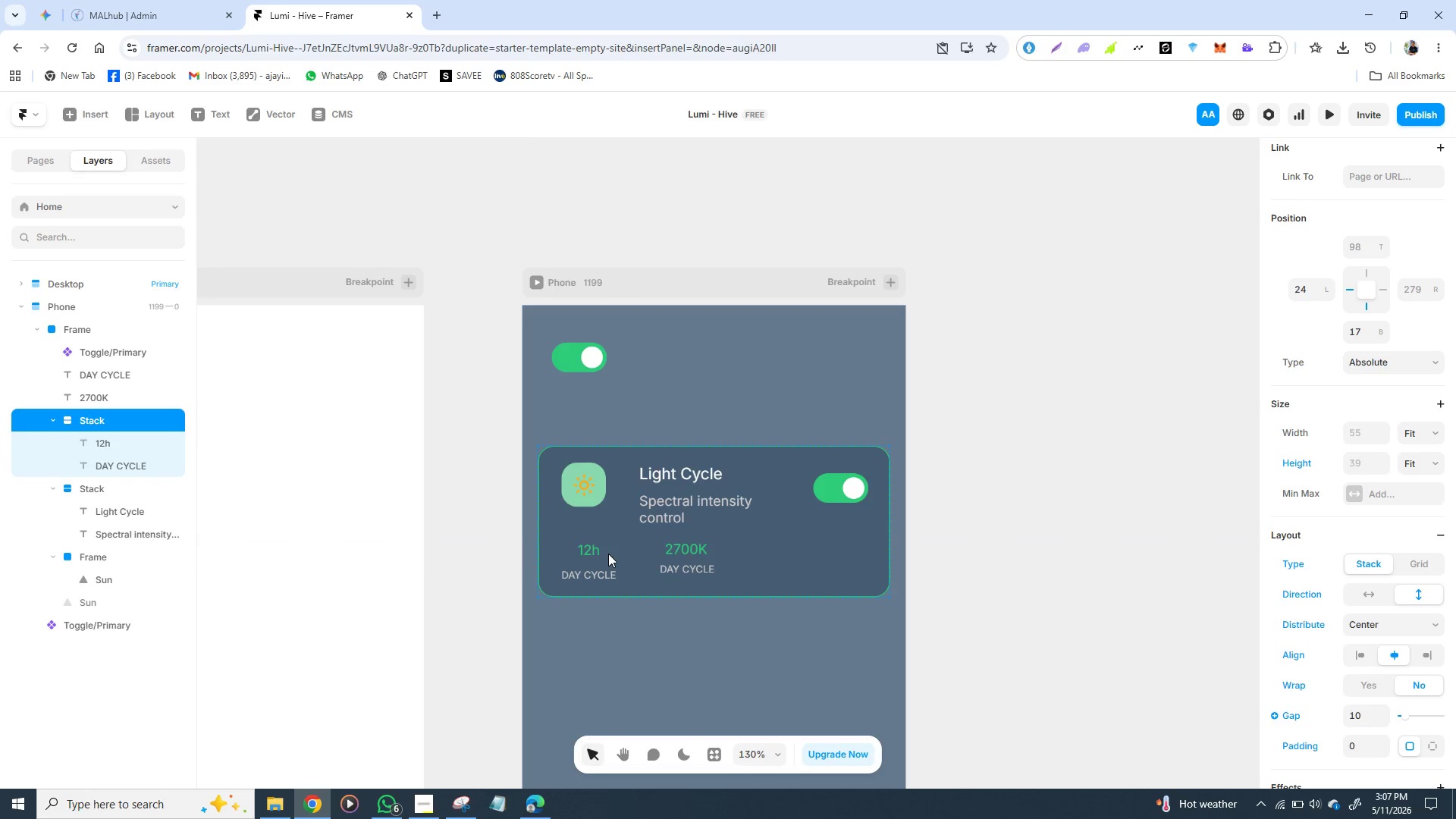 
key(ArrowDown)
 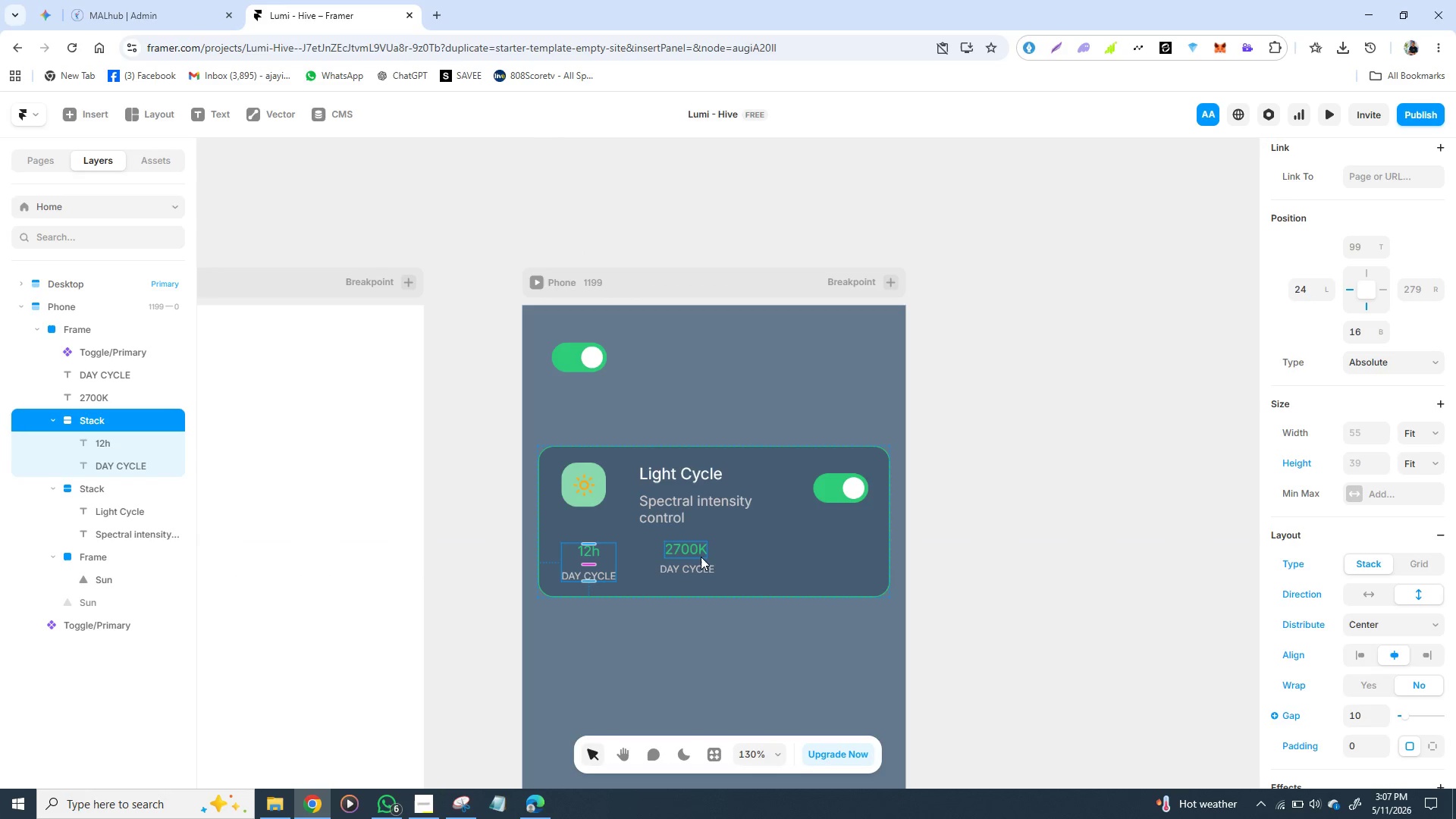 
left_click([696, 553])
 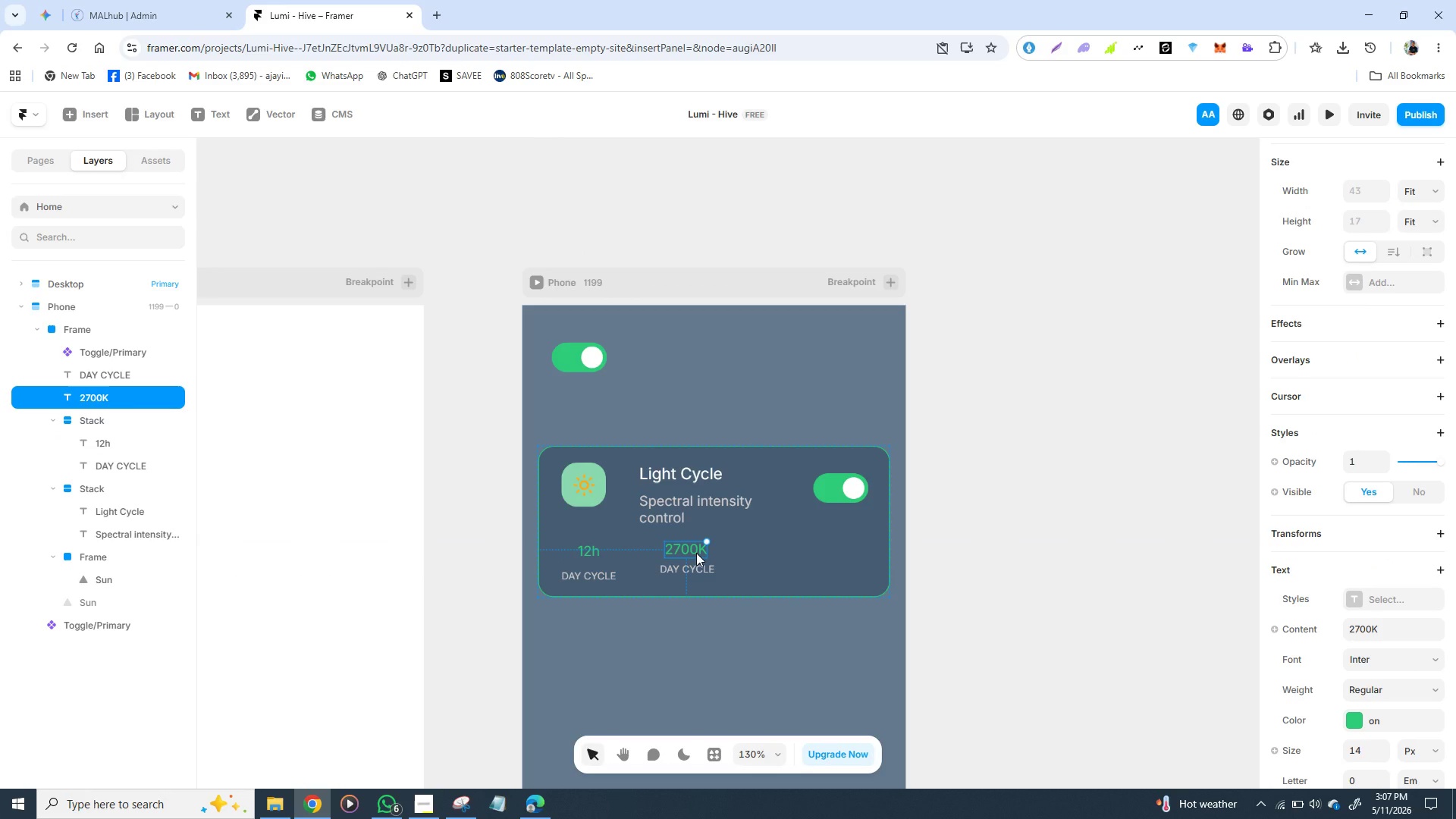 
hold_key(key=ShiftLeft, duration=1.28)
left_click([696, 567])
 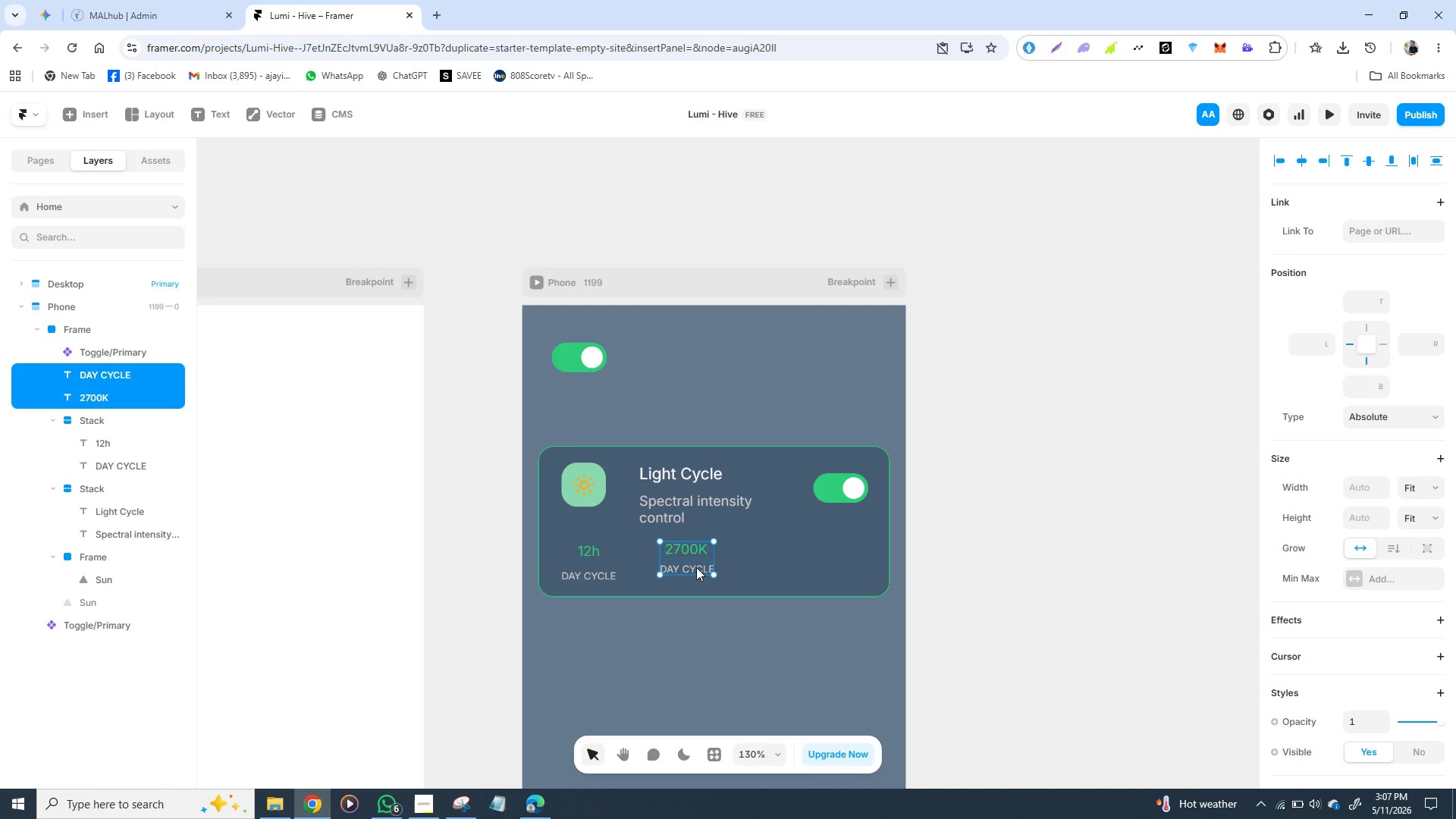 
right_click([696, 567])
 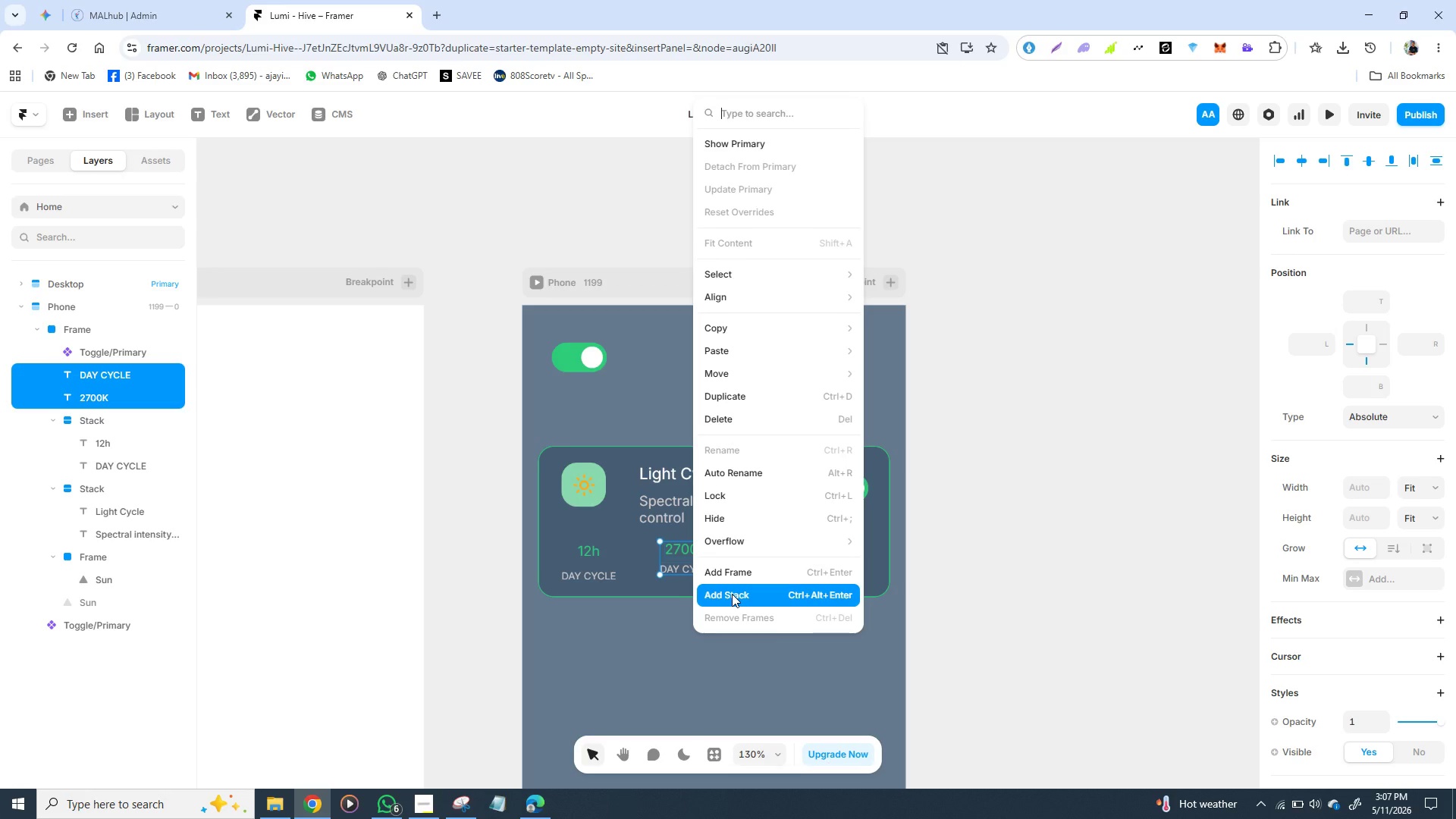 
left_click([732, 594])
 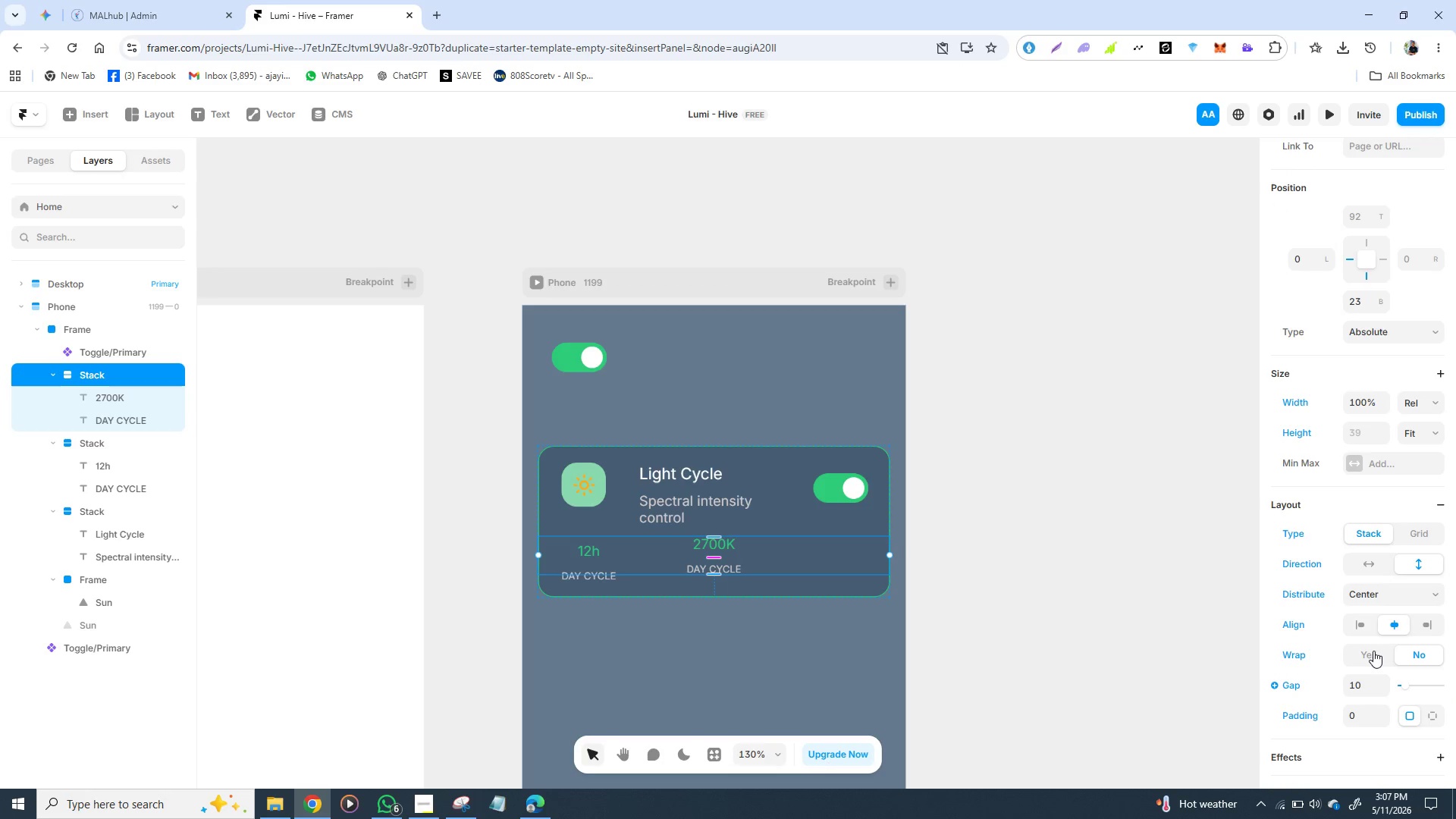 
wait(5.24)
 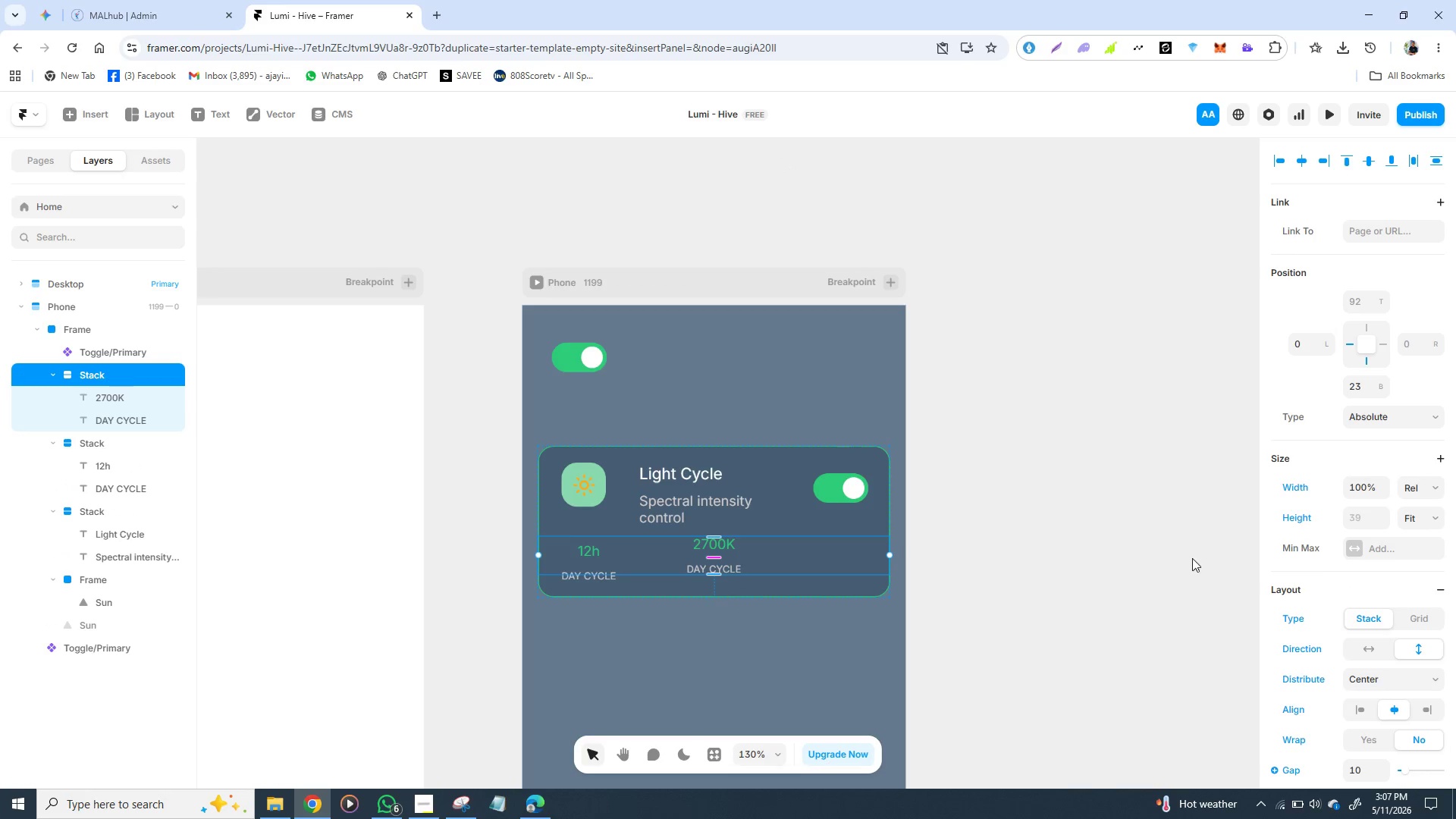 
left_click([1429, 406])
 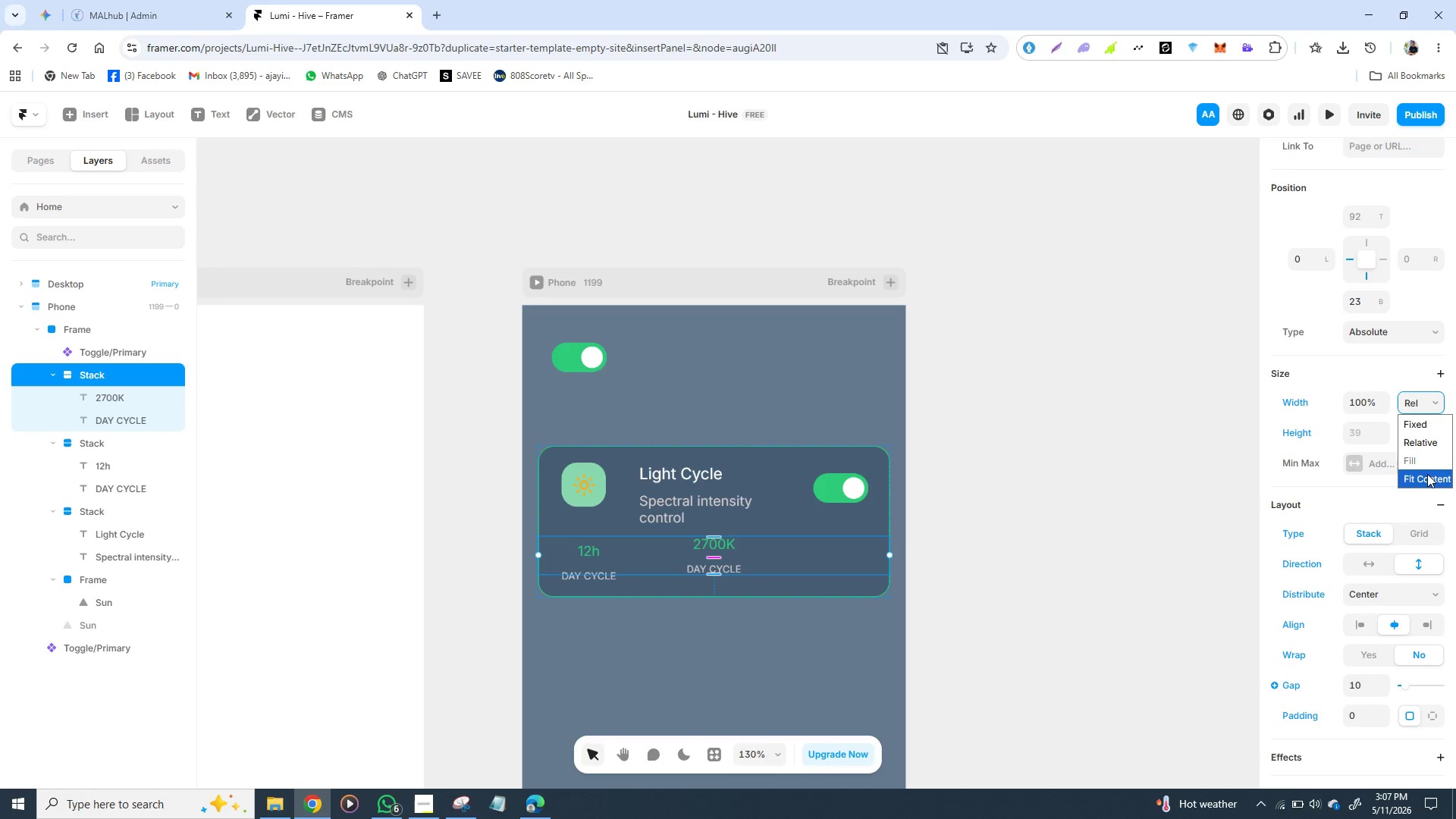 
left_click([1427, 474])
 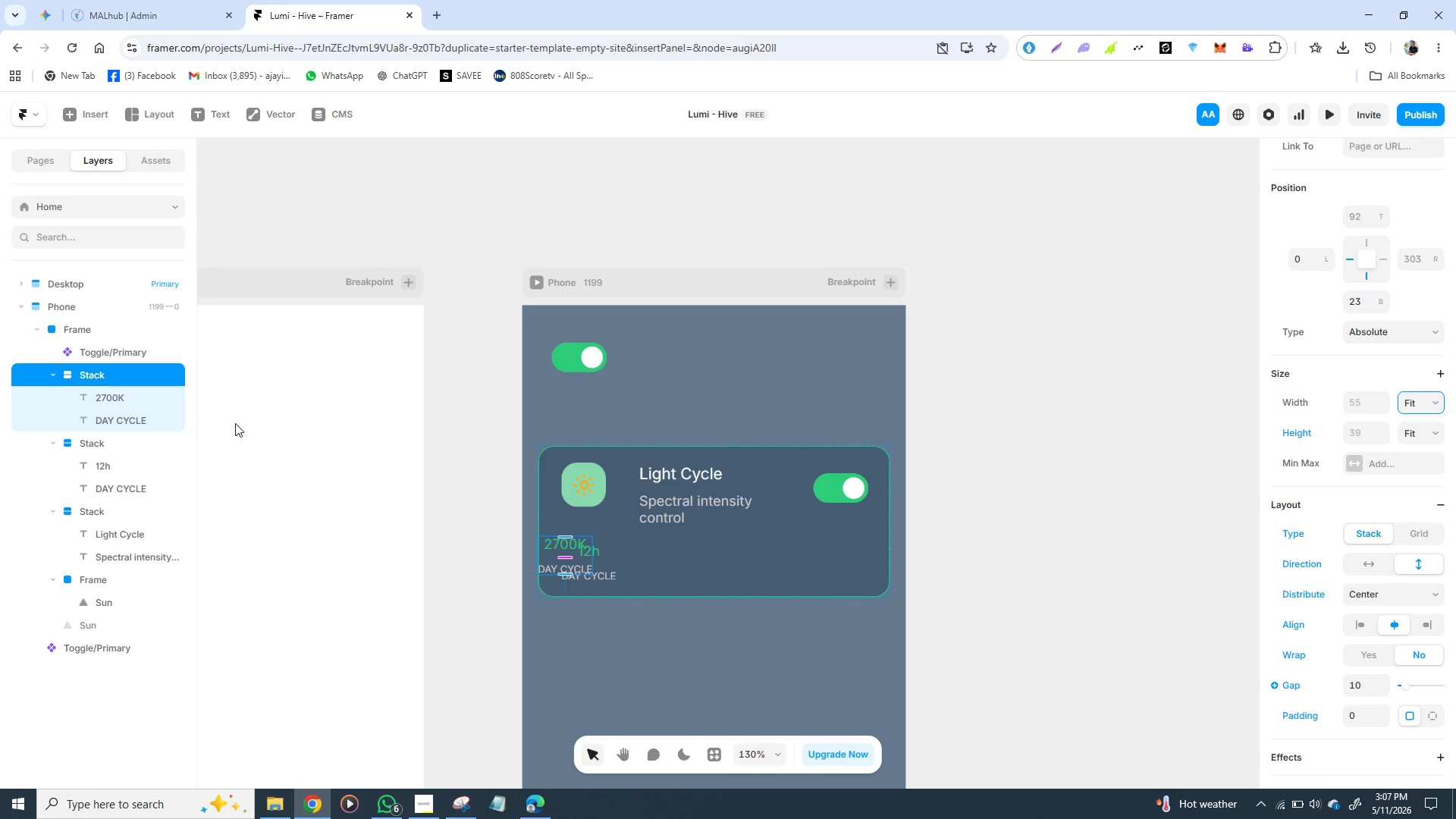 
left_click([151, 368])
 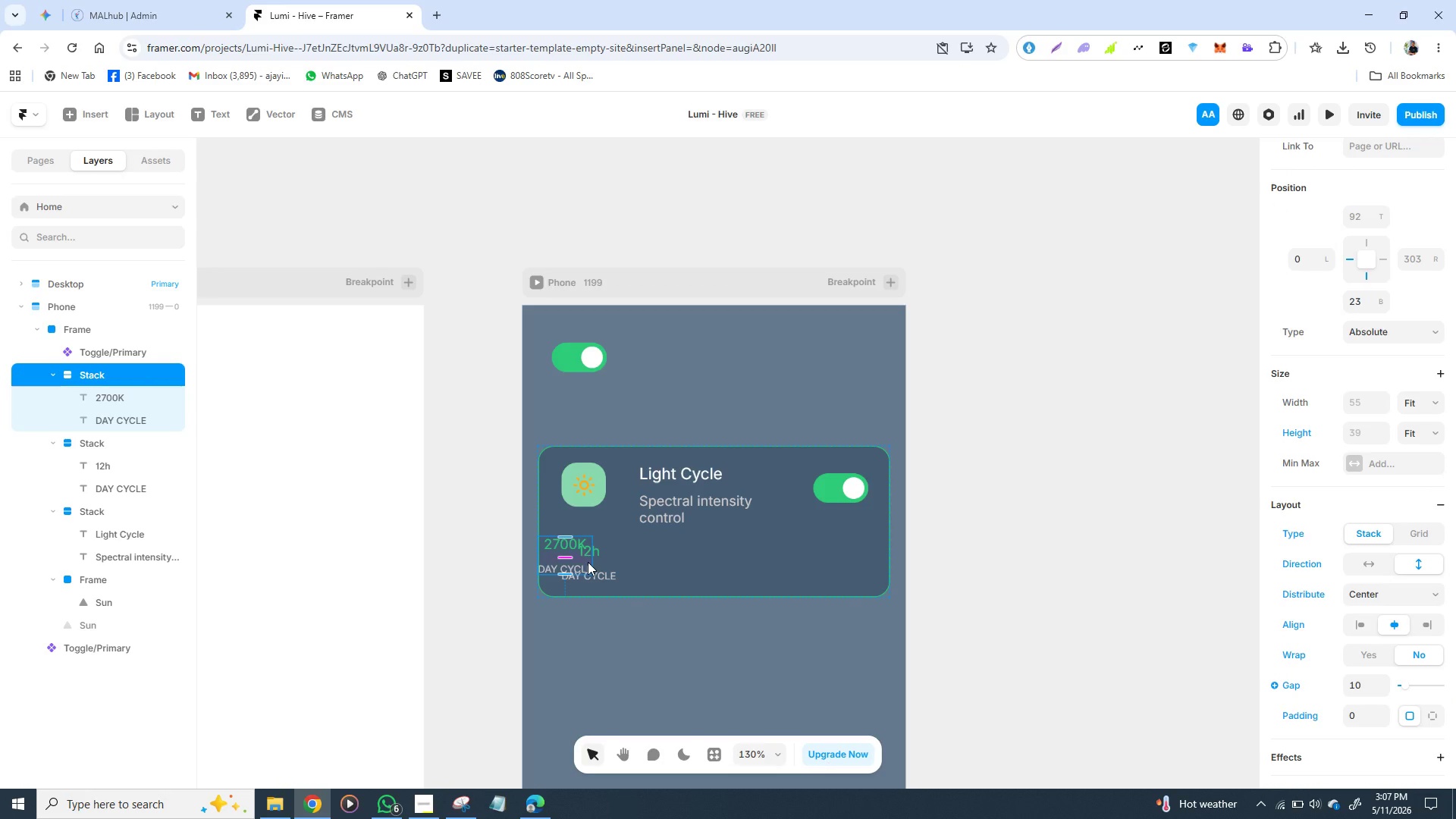 
left_click_drag(start_coordinate=[588, 562], to_coordinate=[723, 566])
 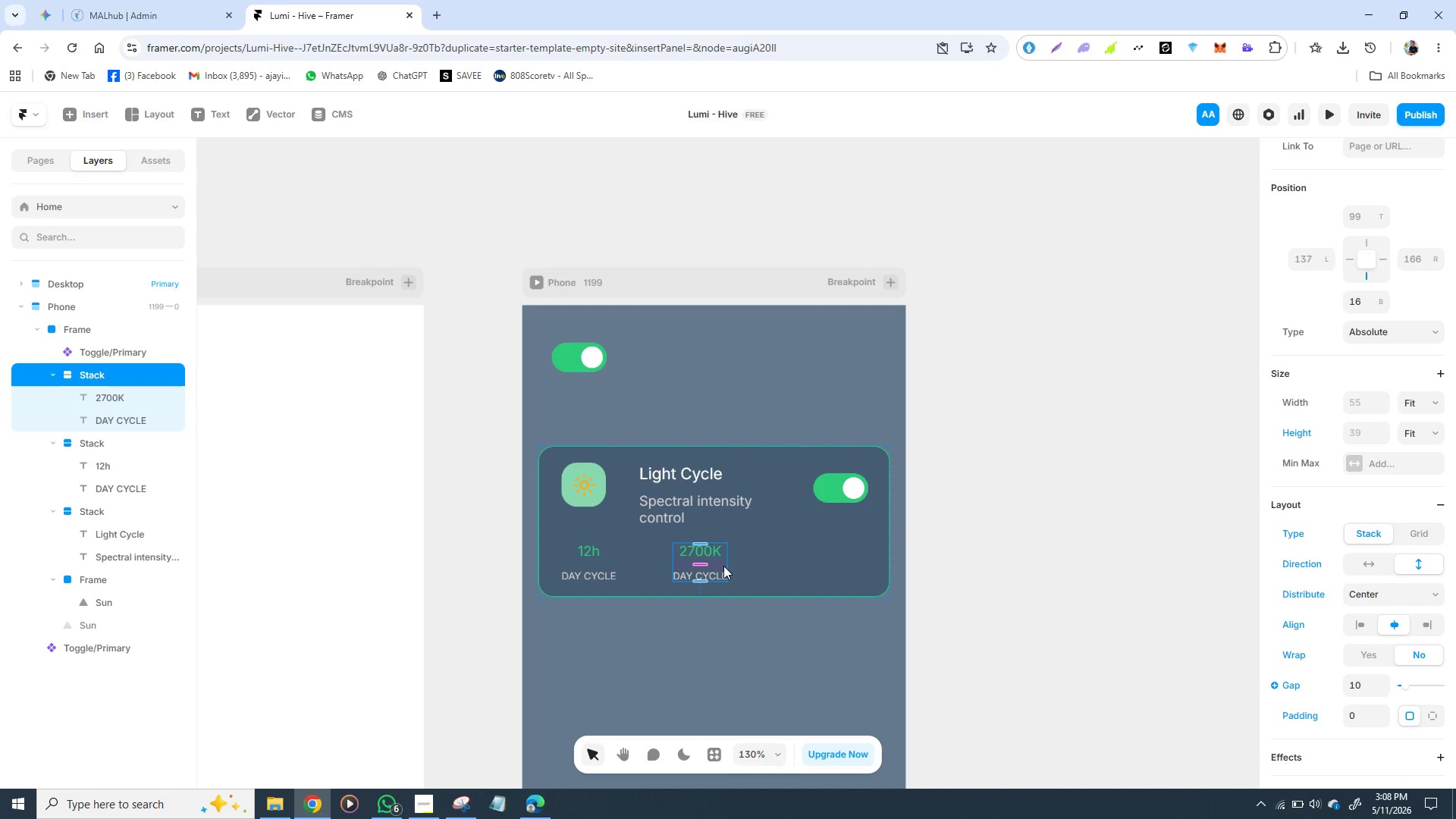 
wait(9.95)
 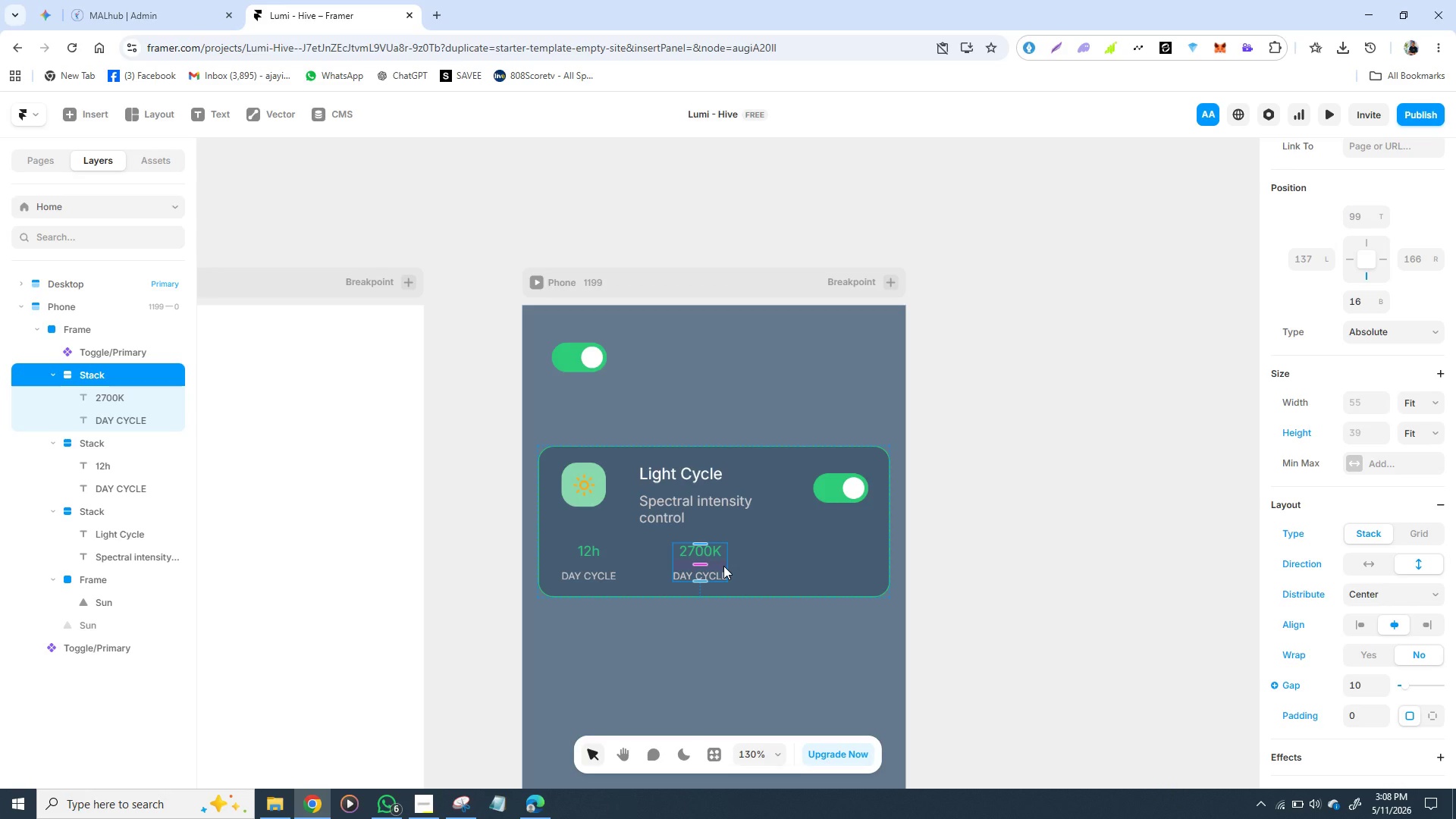 
left_click([651, 645])
 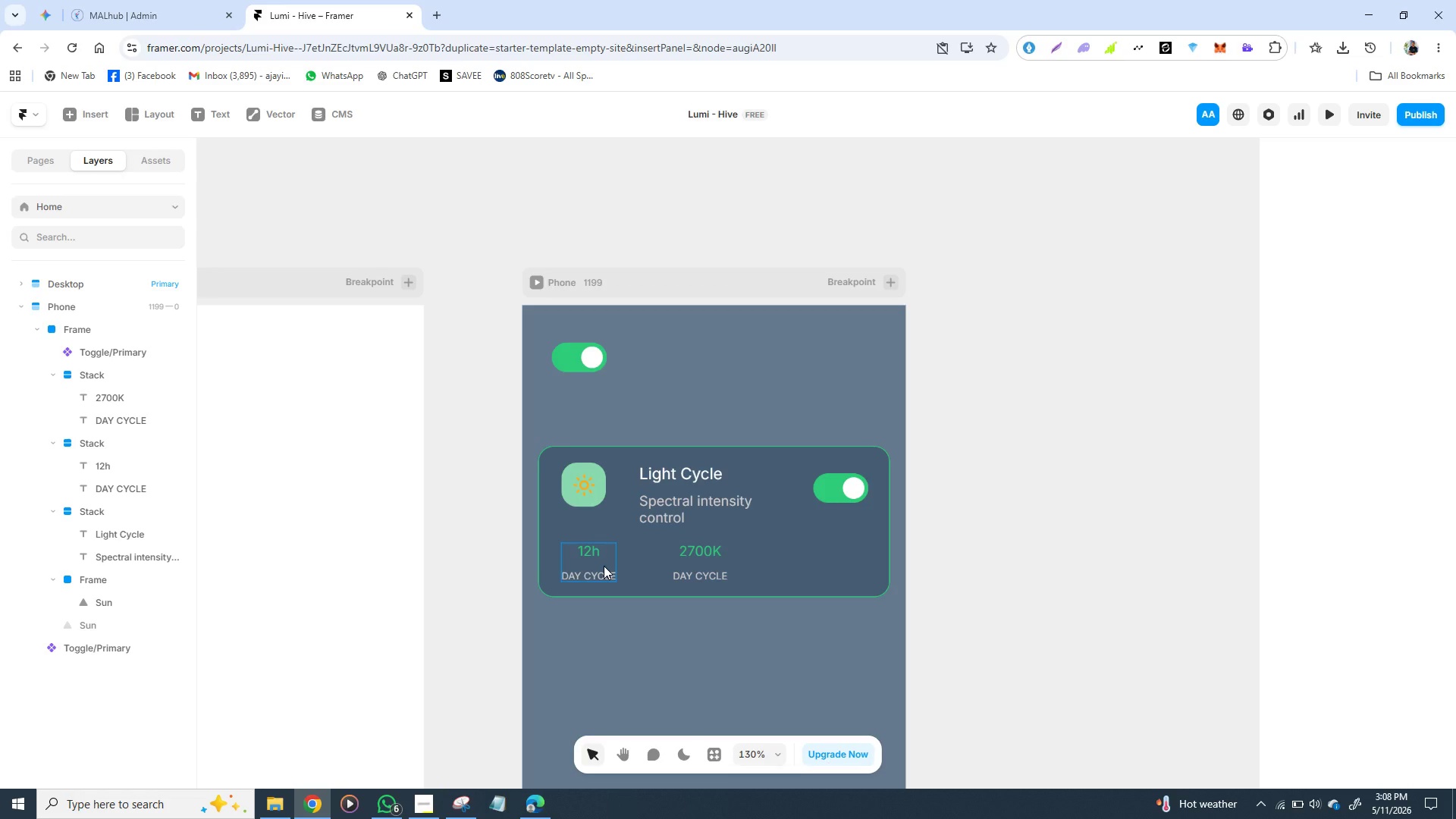 
wait(7.08)
 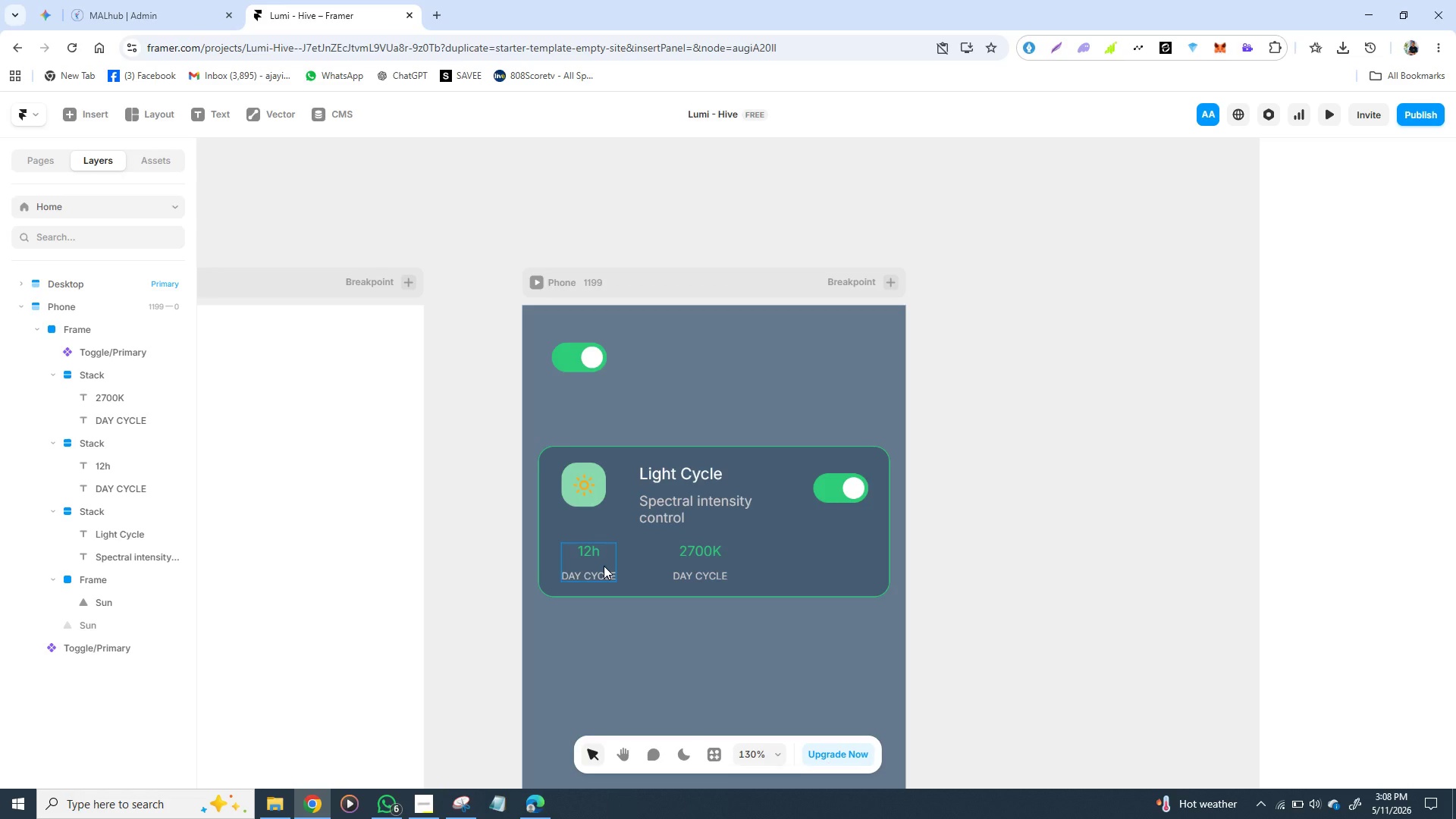 
left_click([664, 670])
 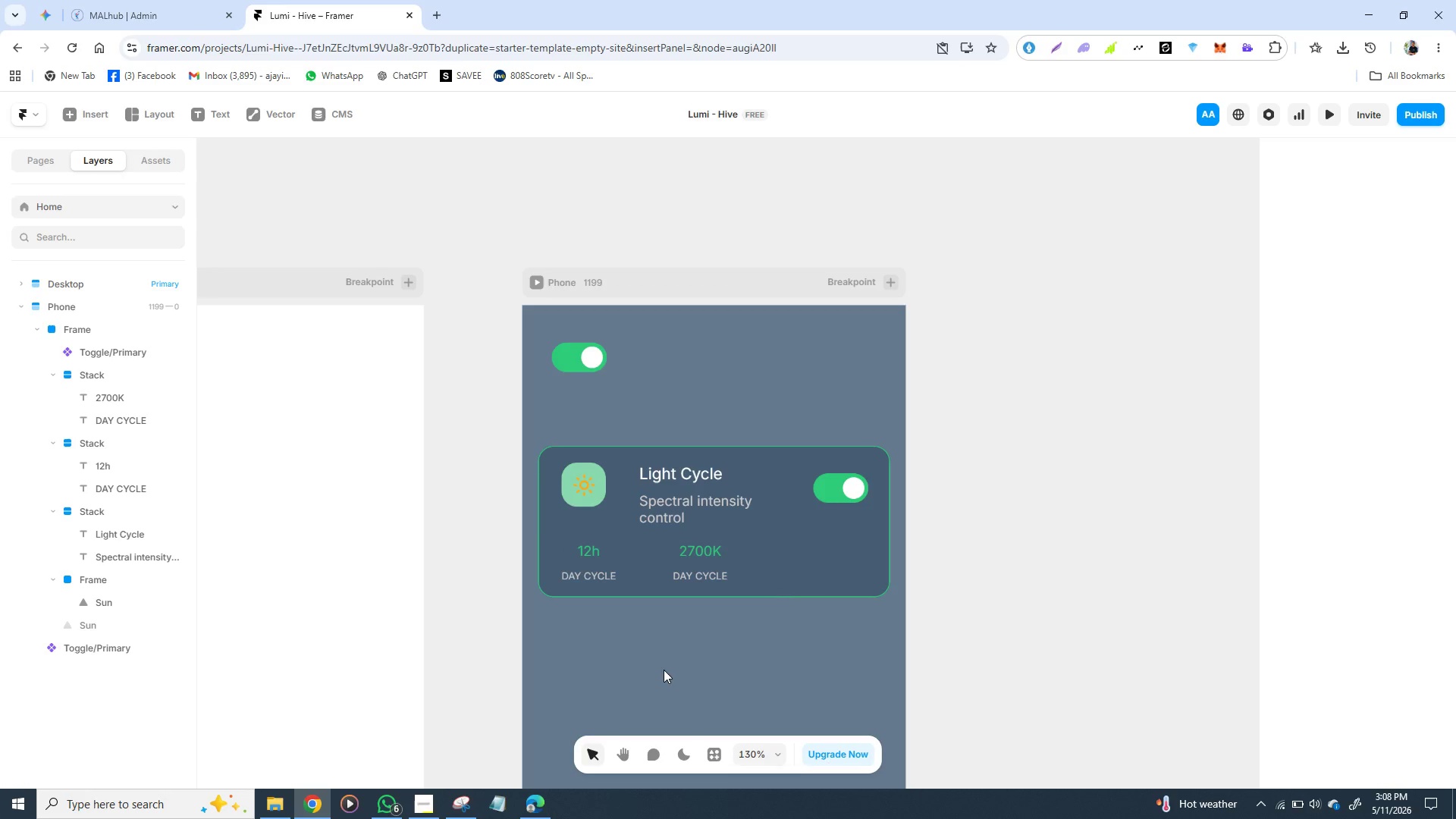 
key(T)
 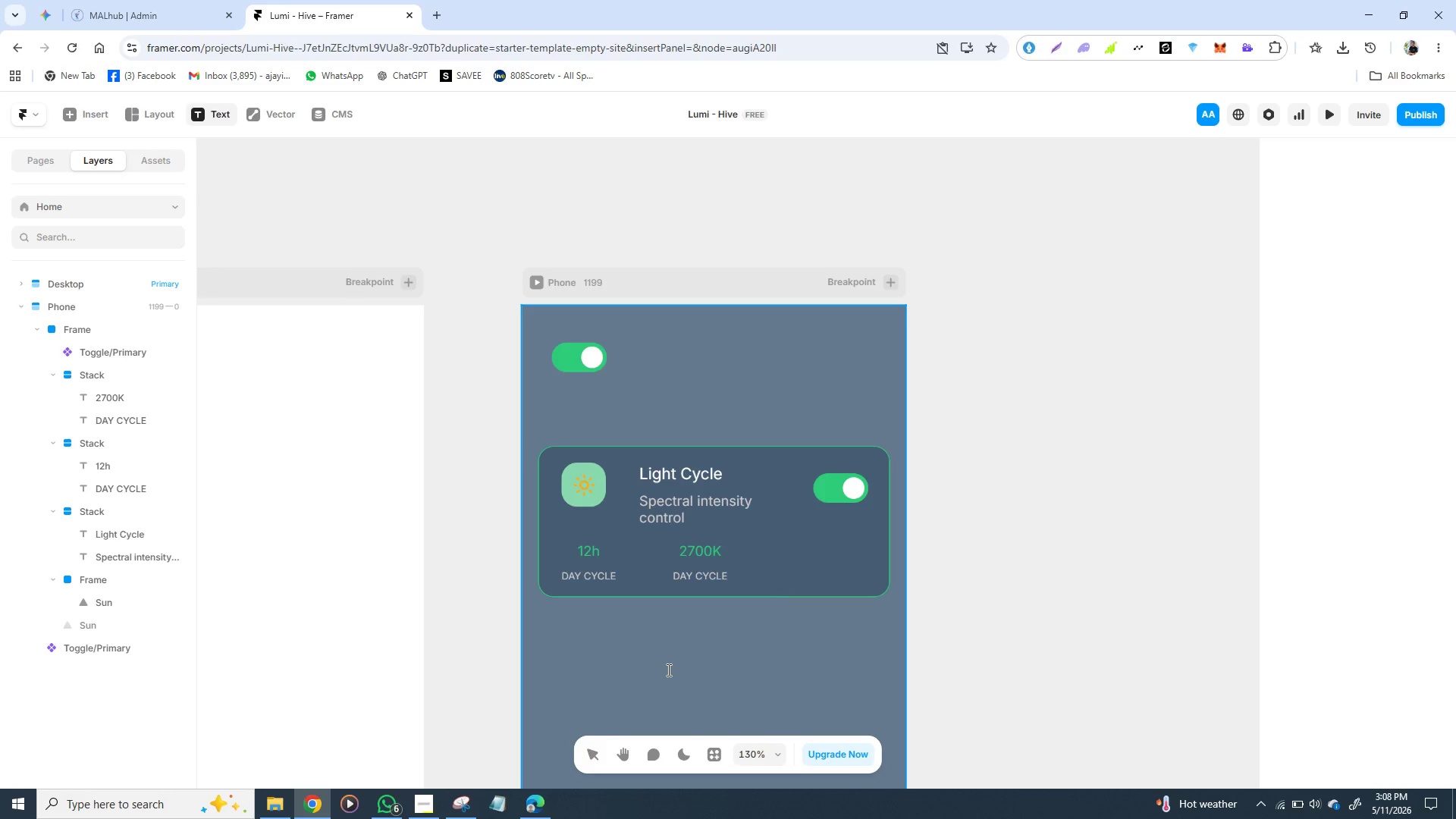 
left_click([667, 670])
 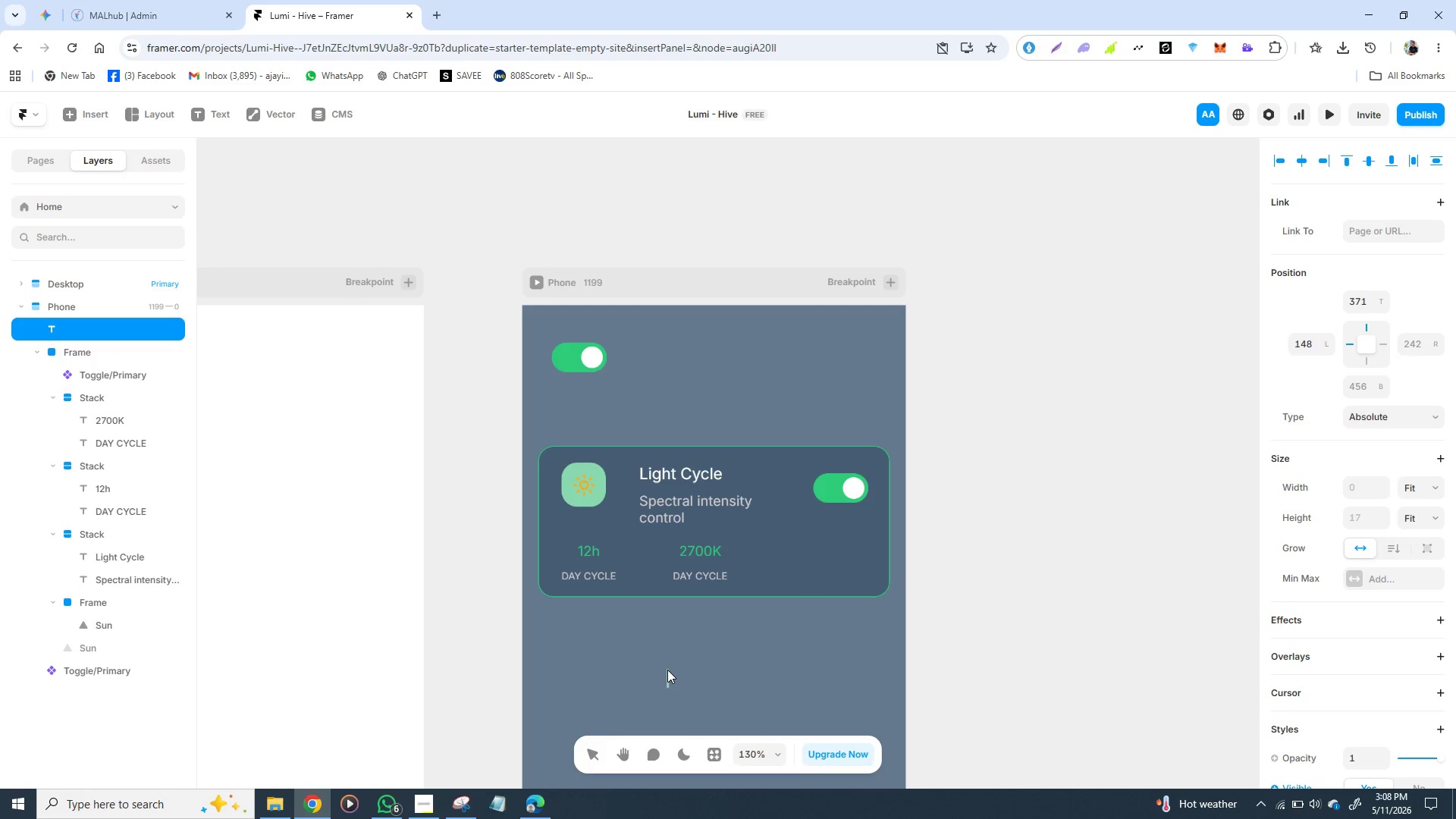 
type(OB)
key(Backspace)
type(N)
 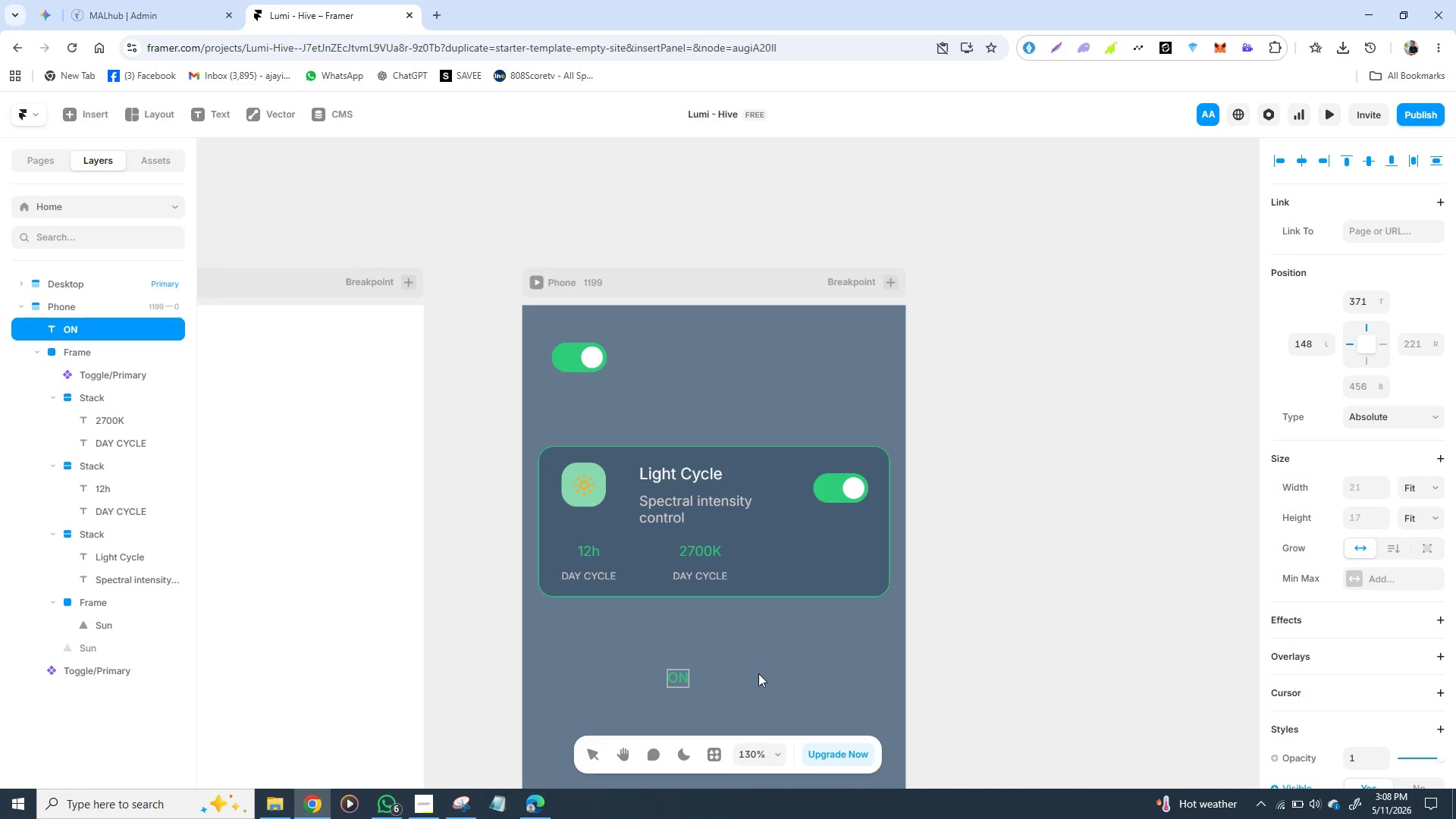 
left_click([760, 673])
 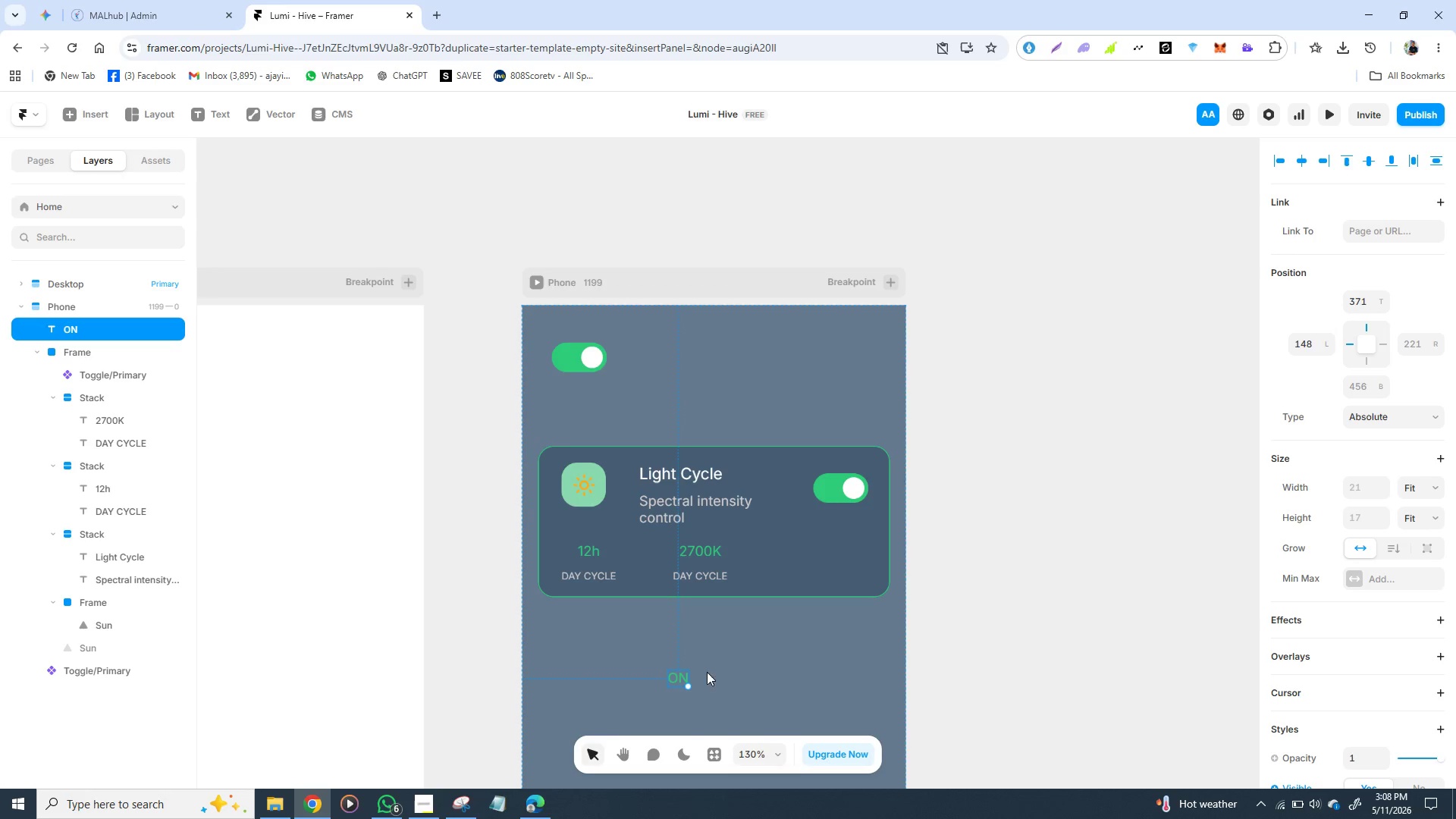 
mouse_move([1331, 667])
 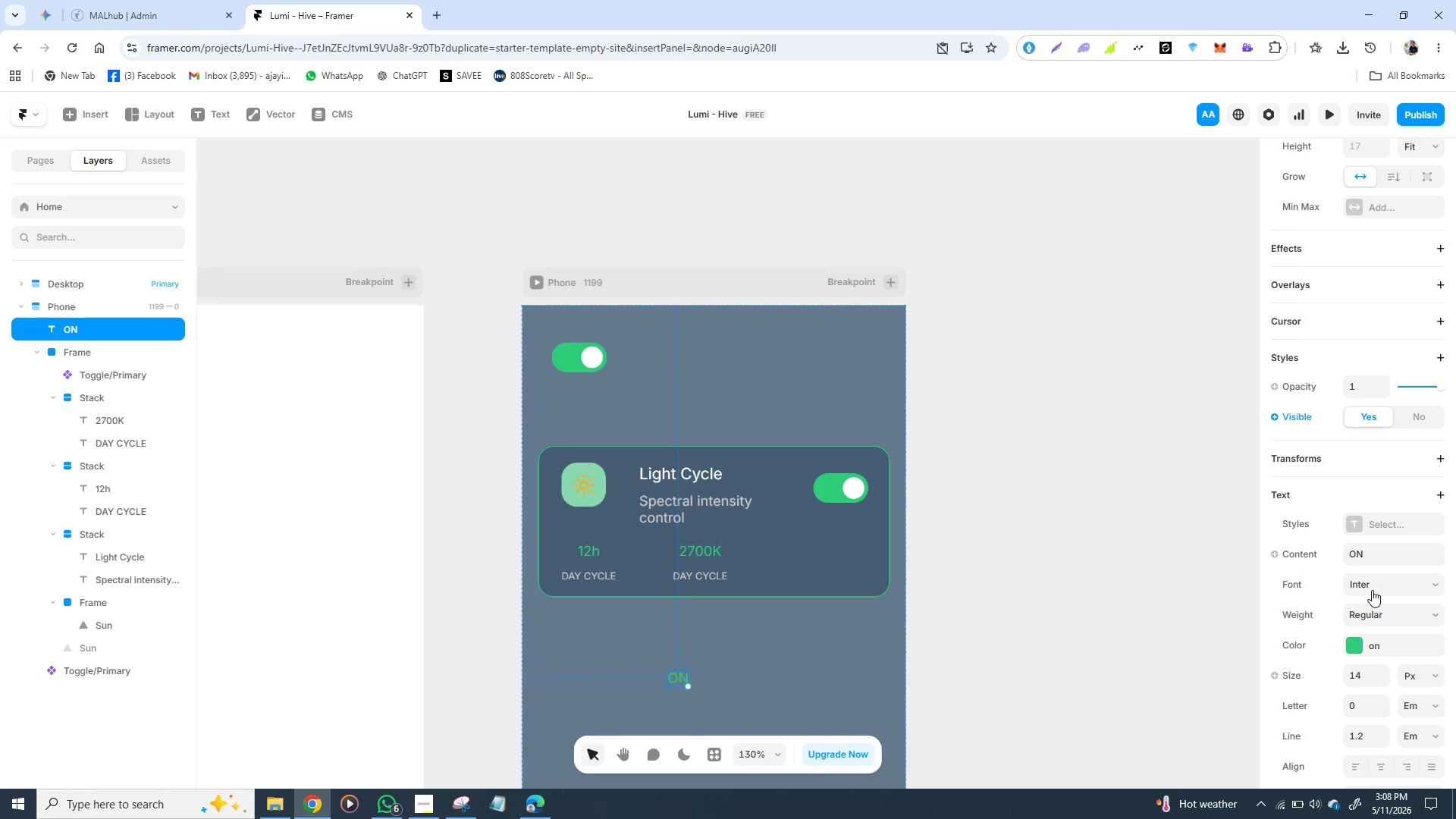 
left_click([1372, 616])
 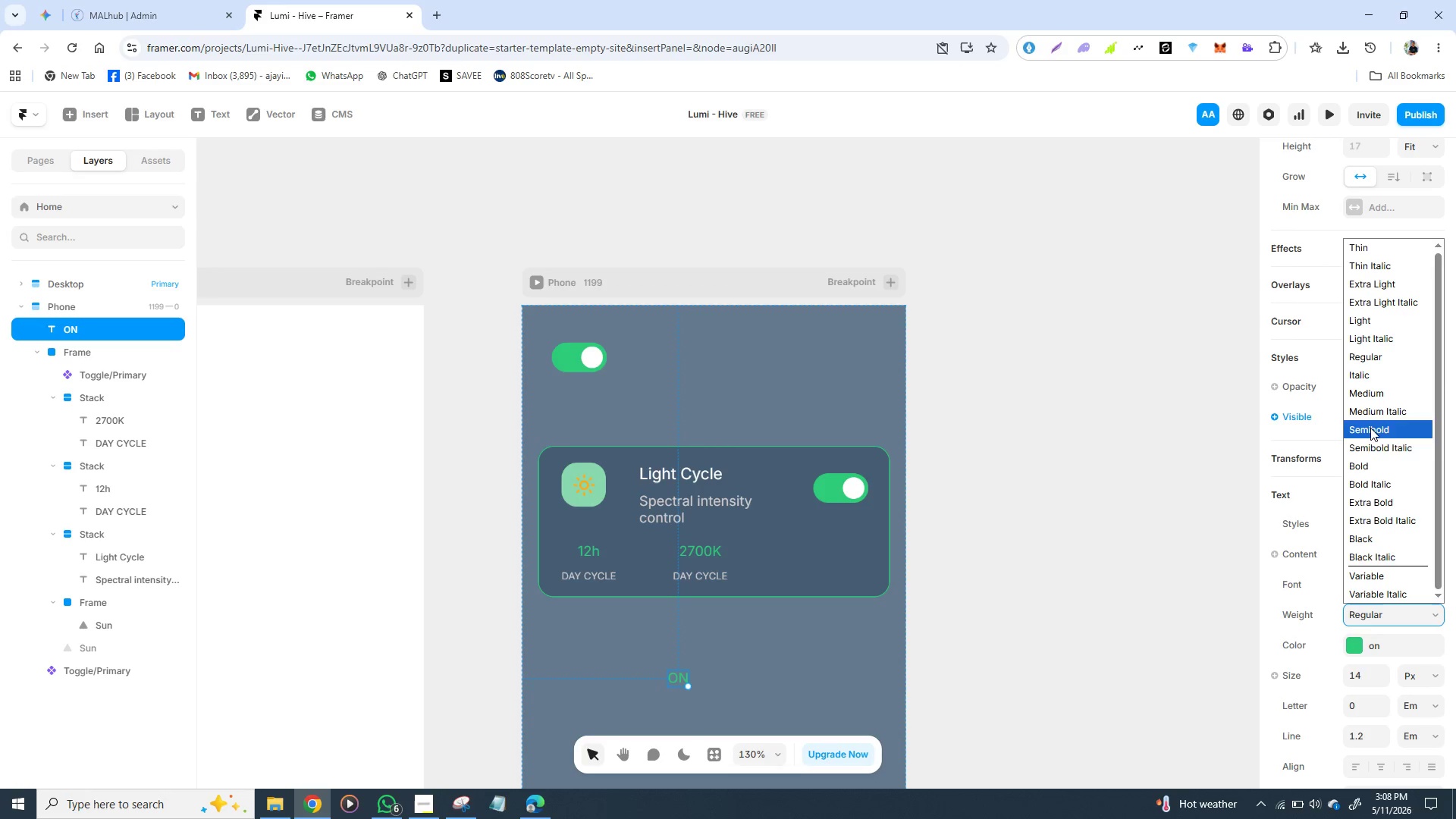 
left_click([1367, 461])
 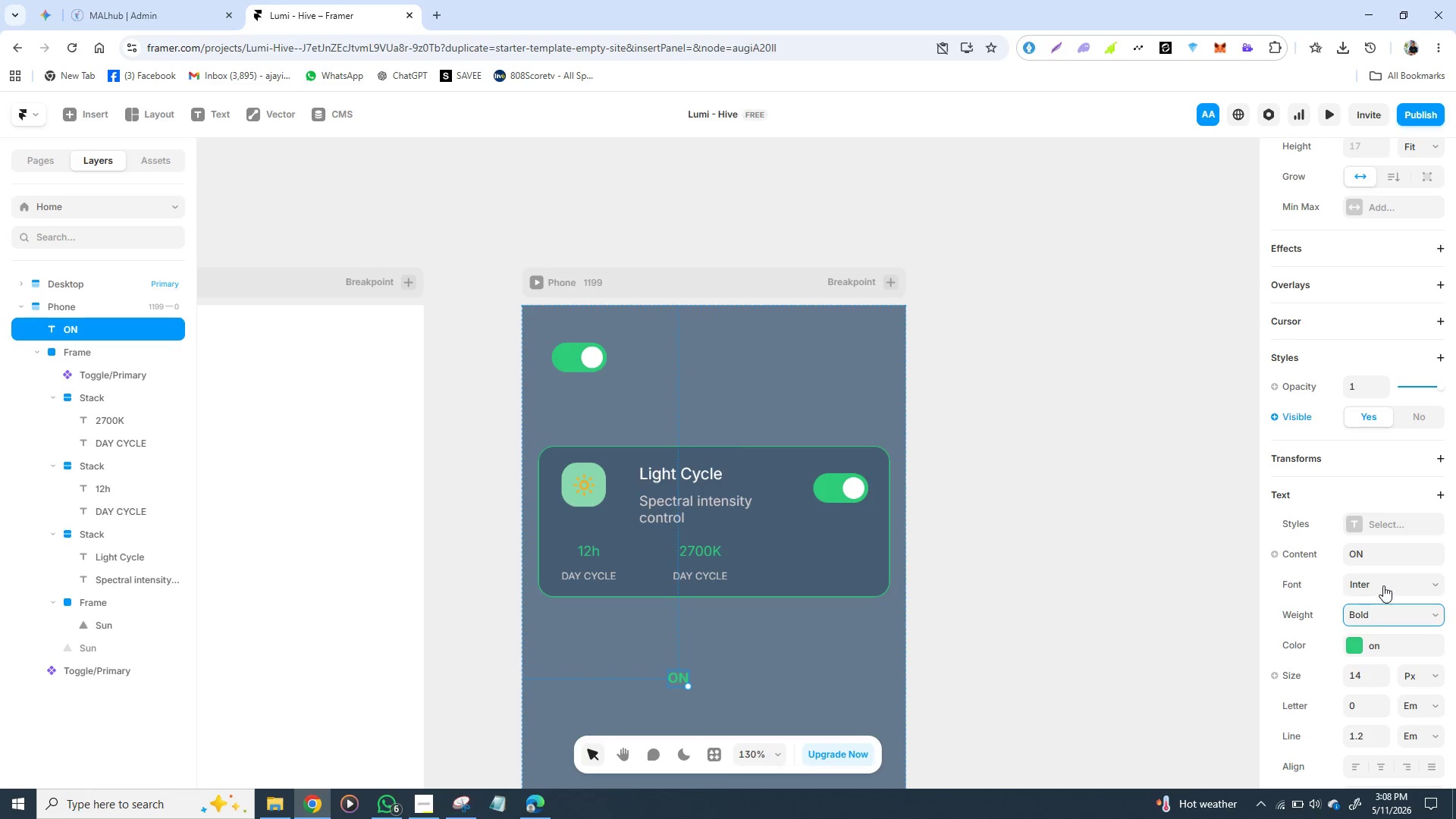 
wait(5.5)
 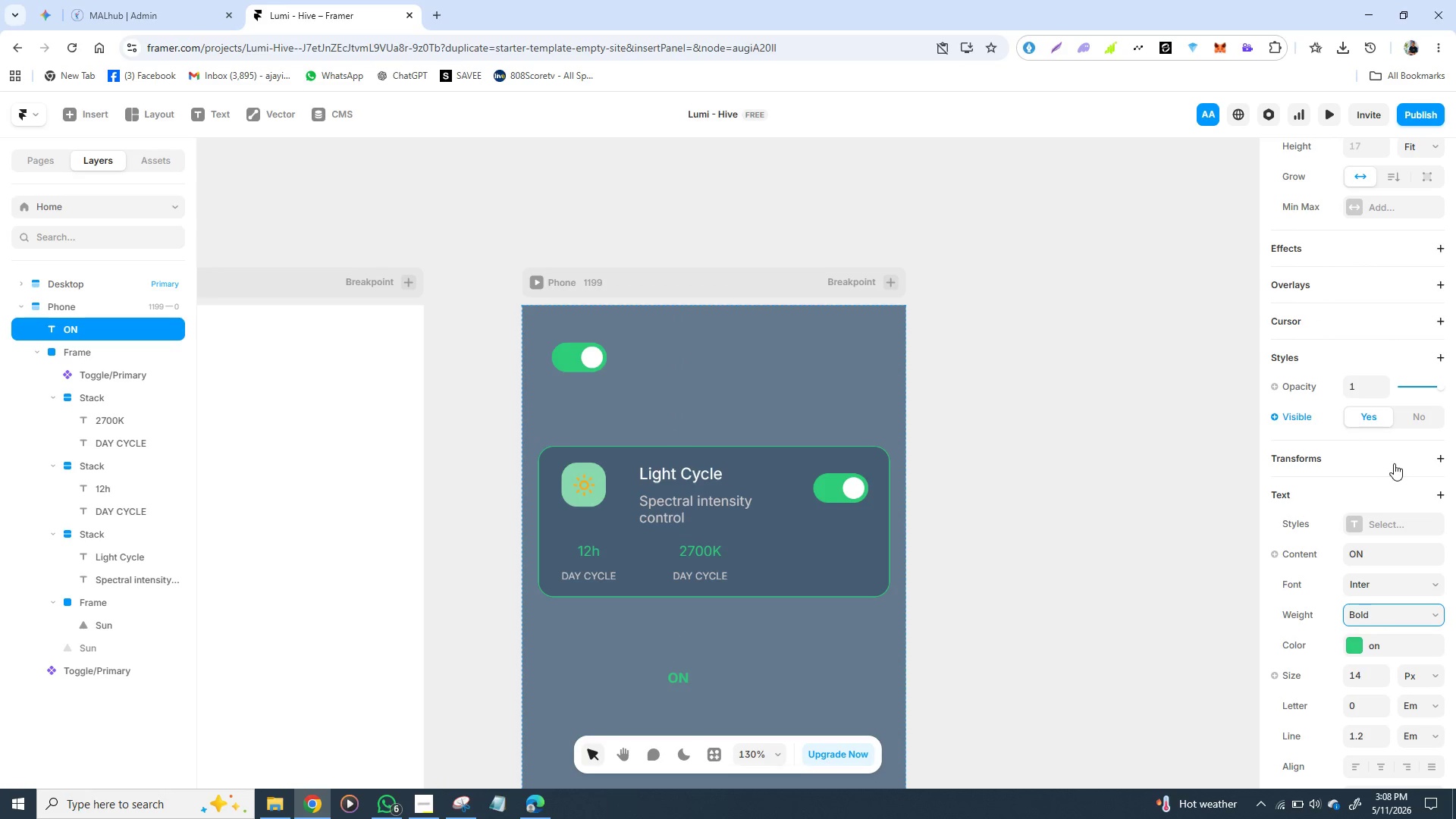 
left_click([1385, 616])
 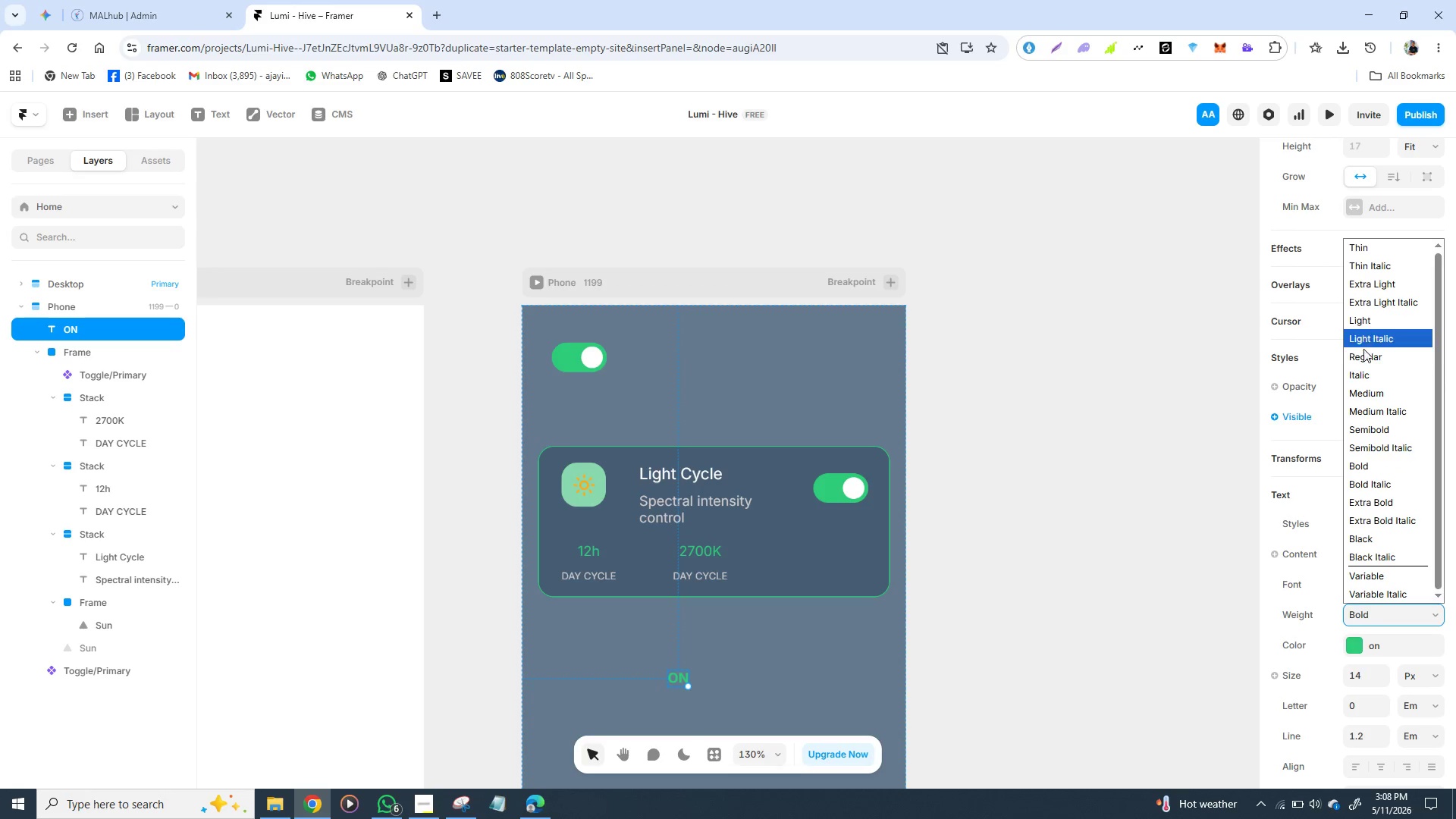 
left_click([1367, 384])
 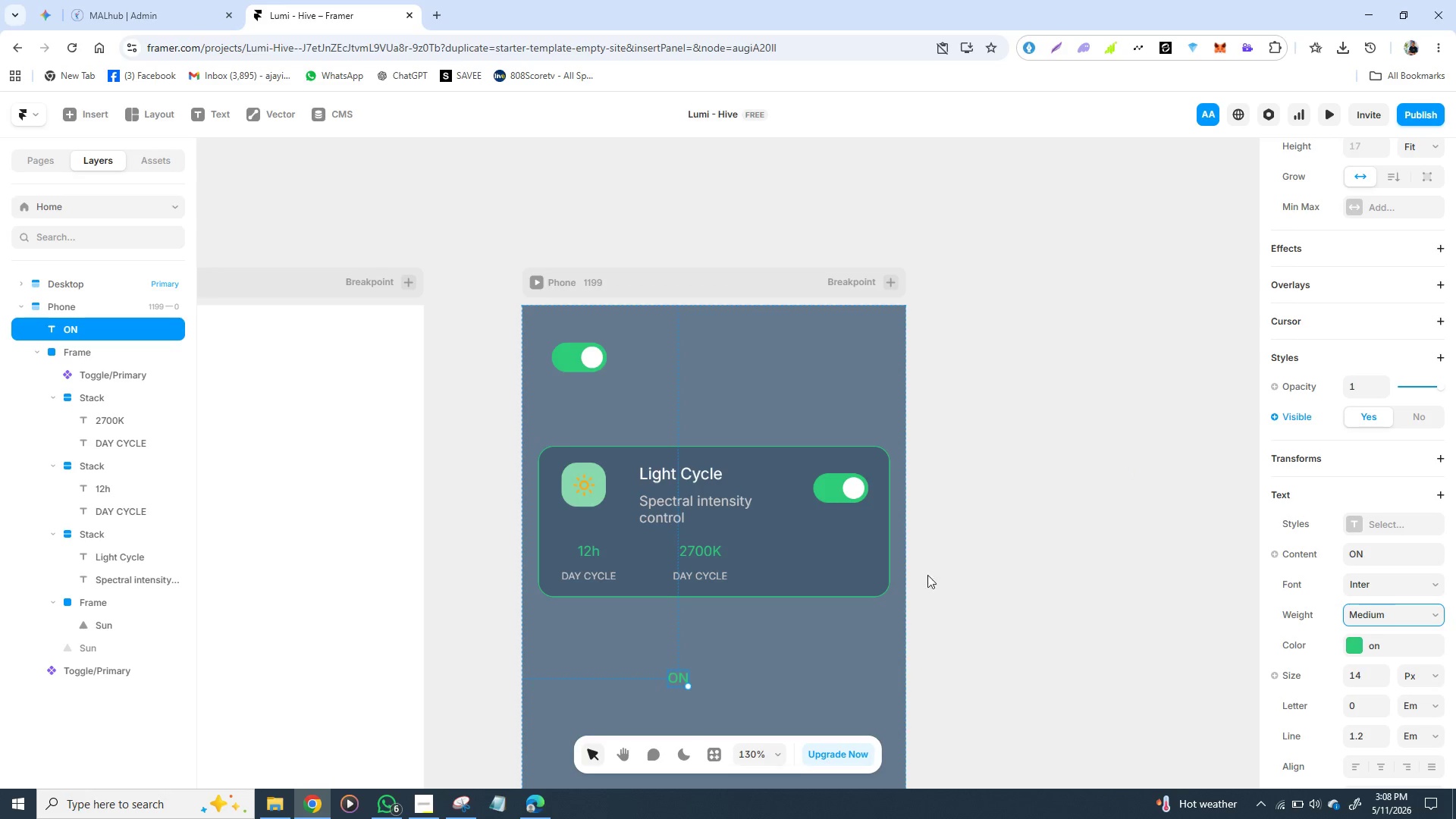 
wait(7.55)
 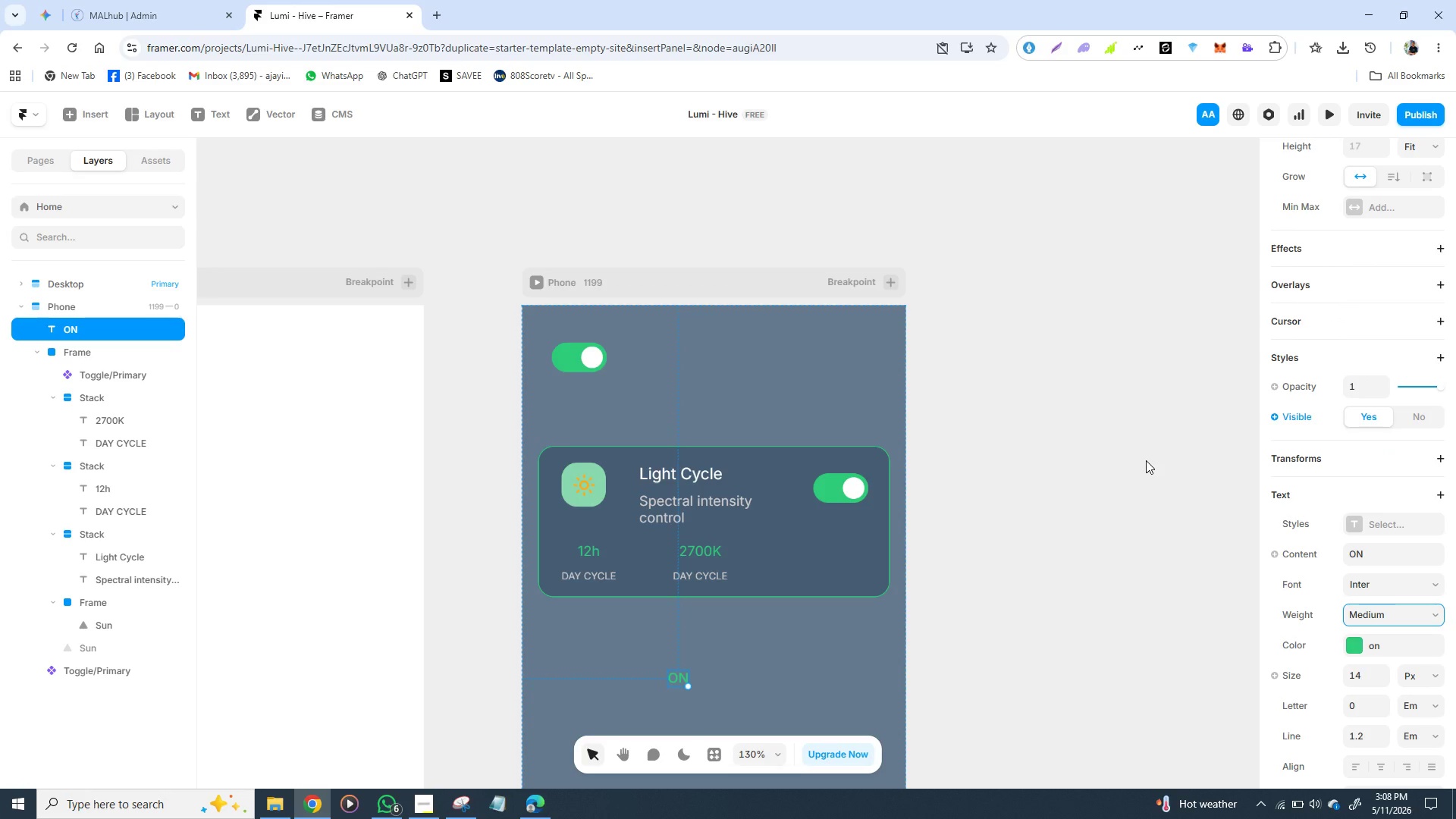 
right_click([679, 672])
 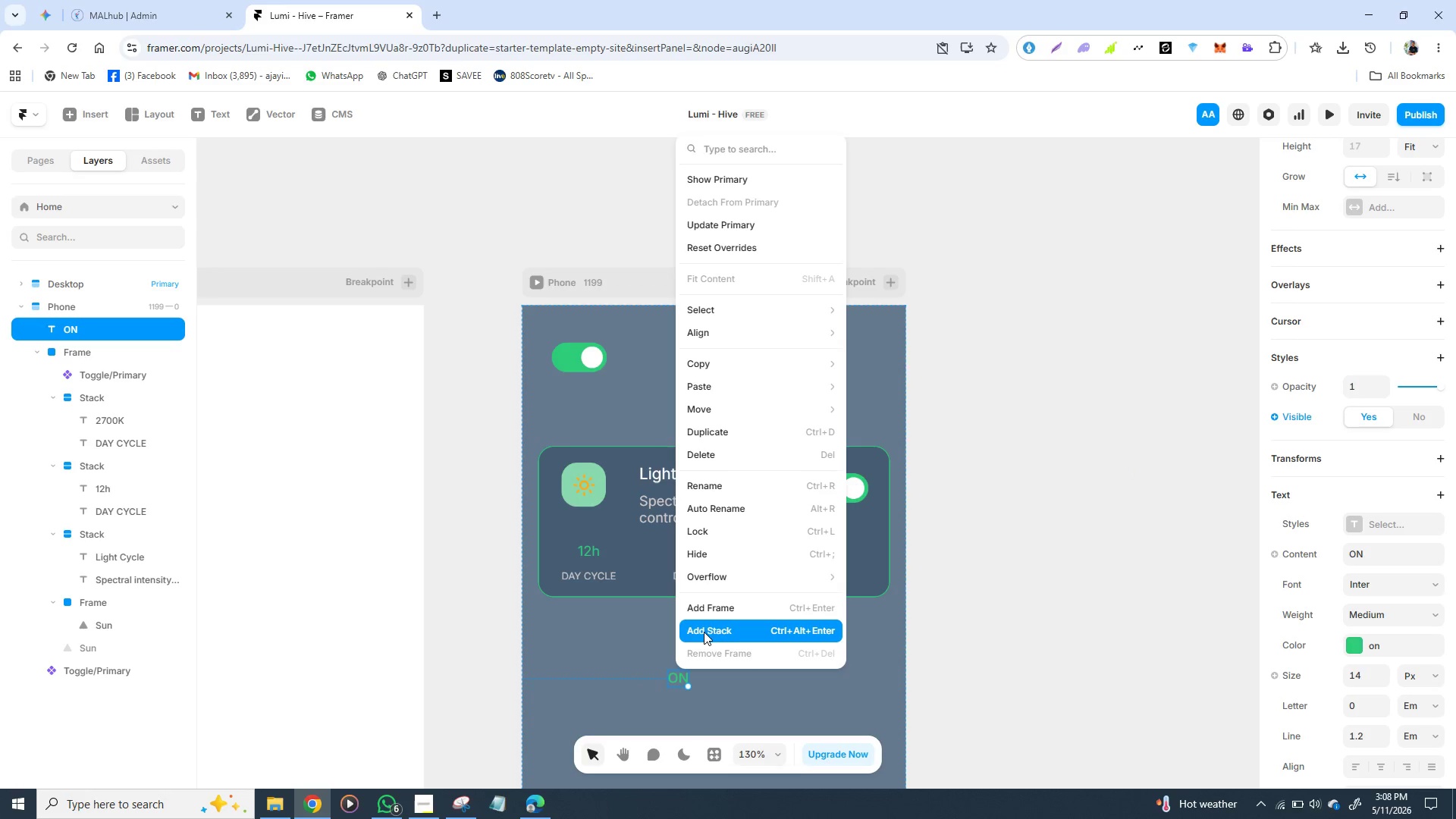 
left_click([714, 631])
 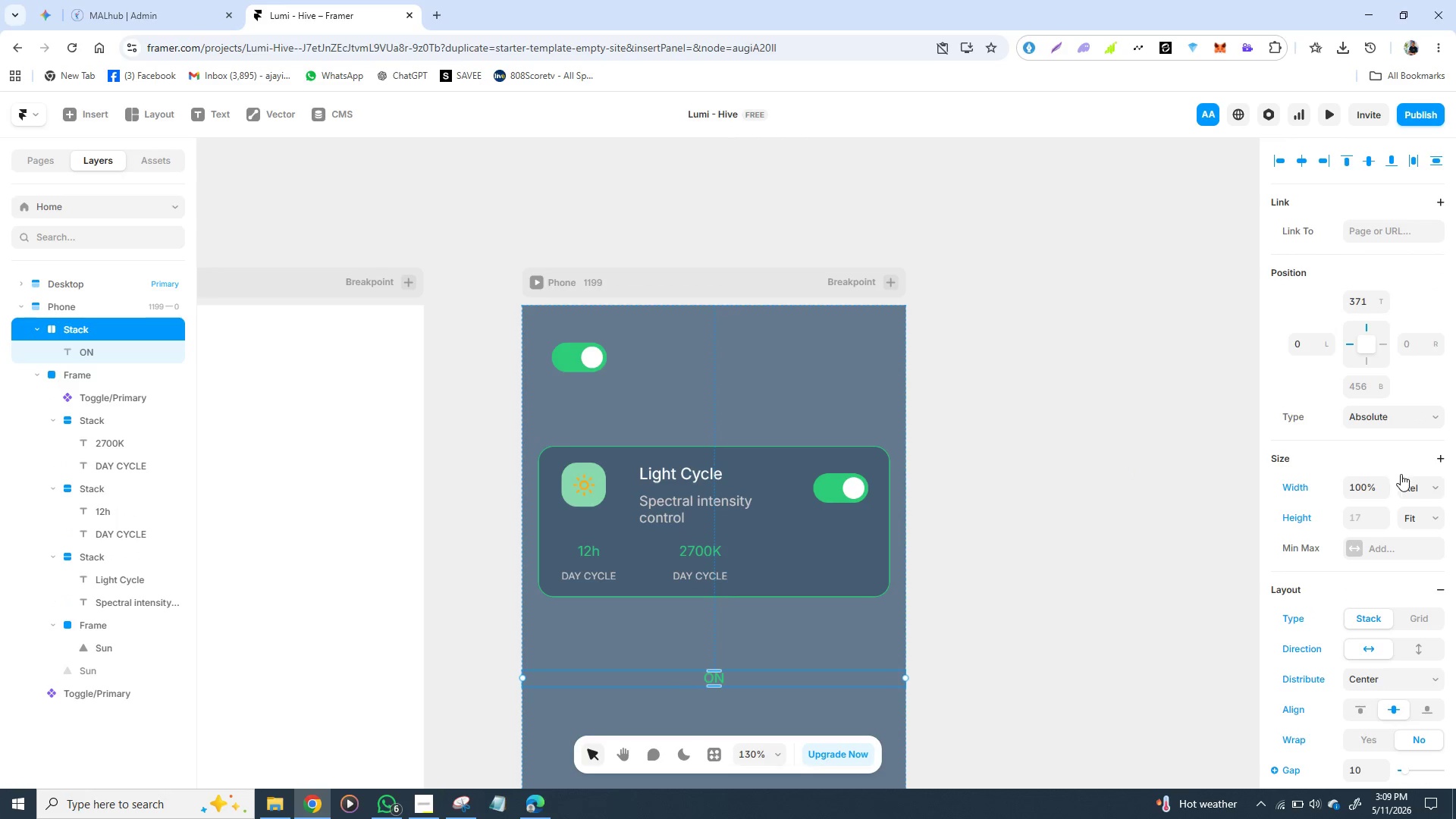 
left_click([1428, 479])
 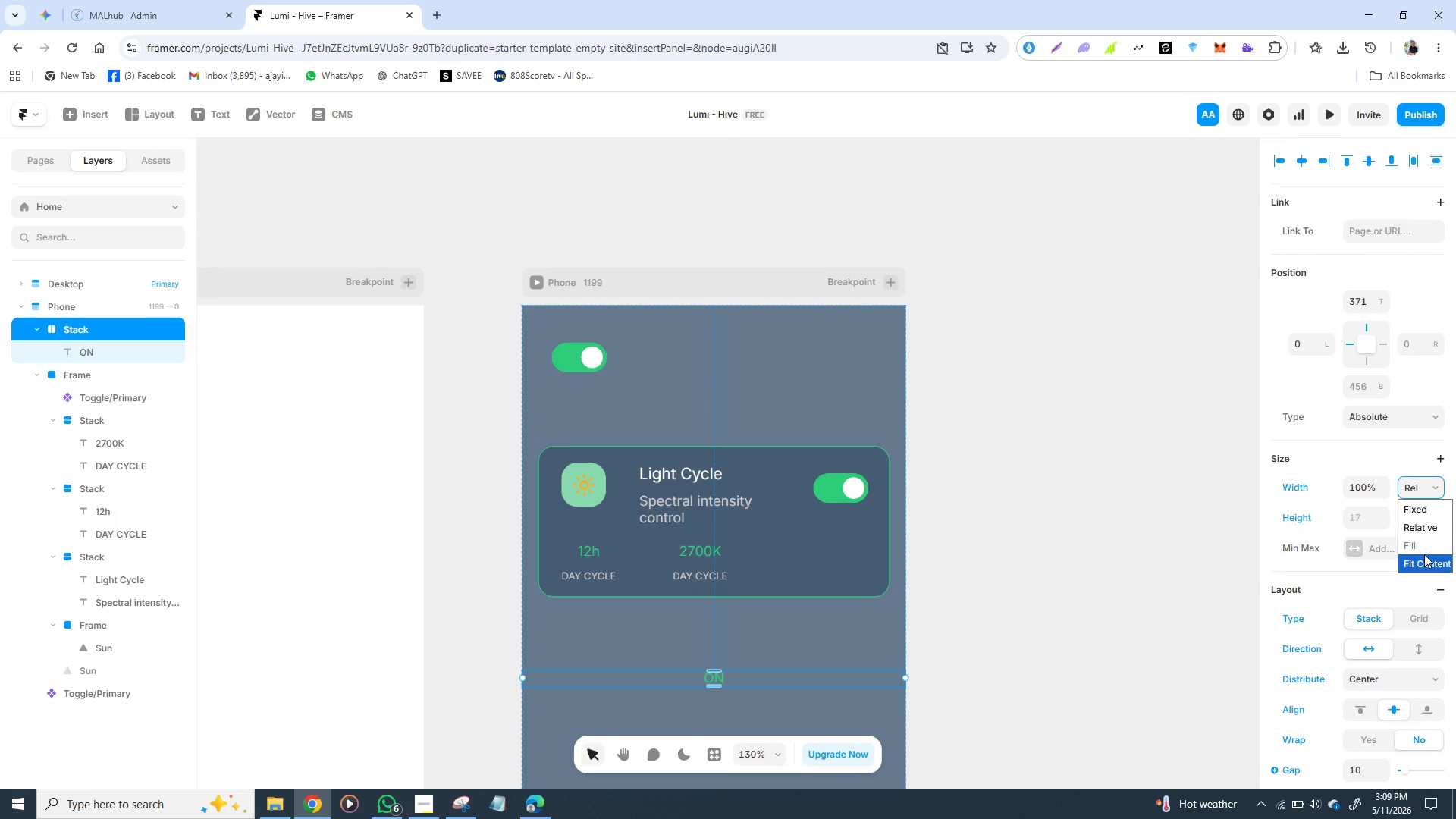 
left_click([1424, 554])
 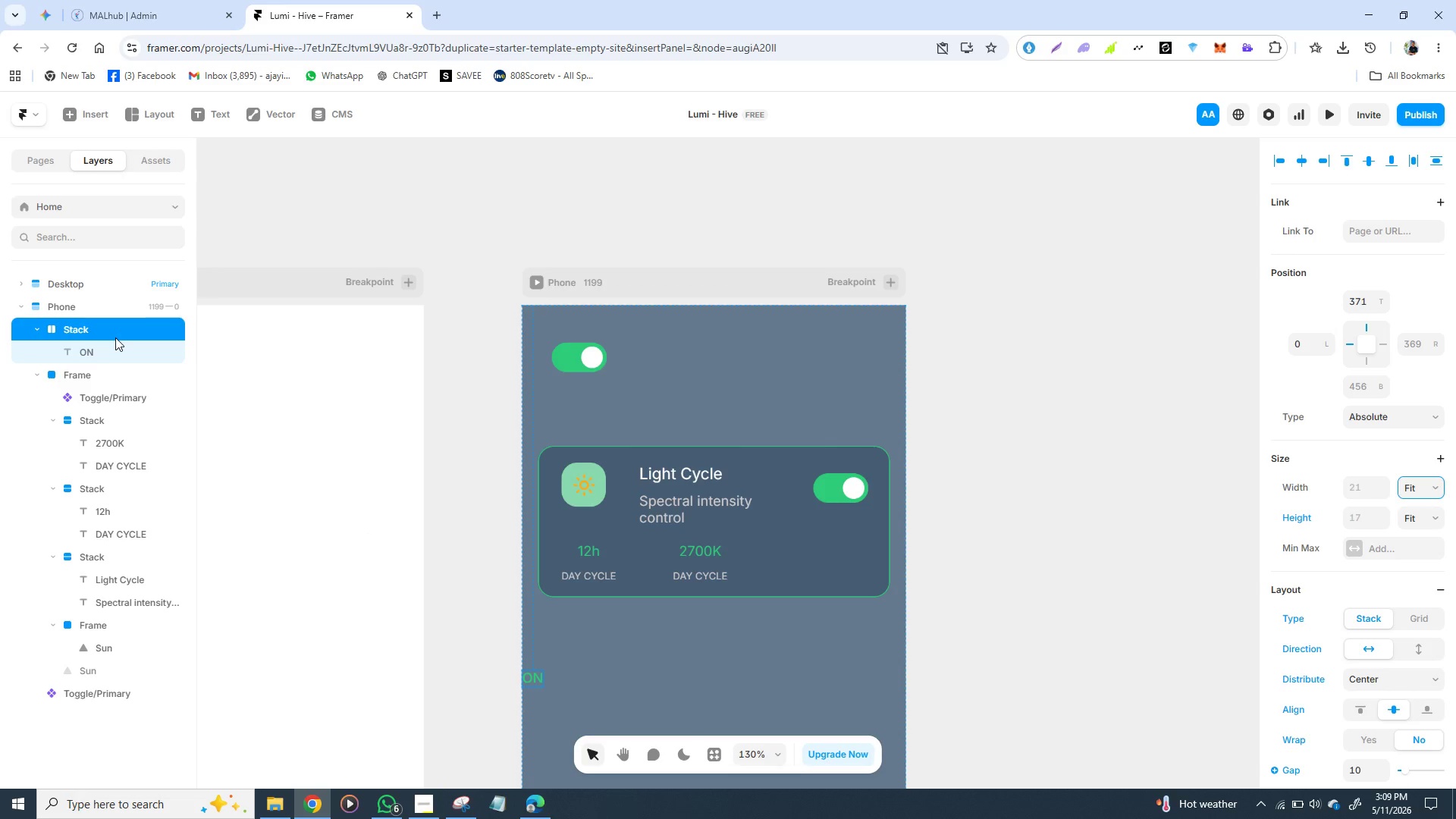 
left_click([114, 334])
 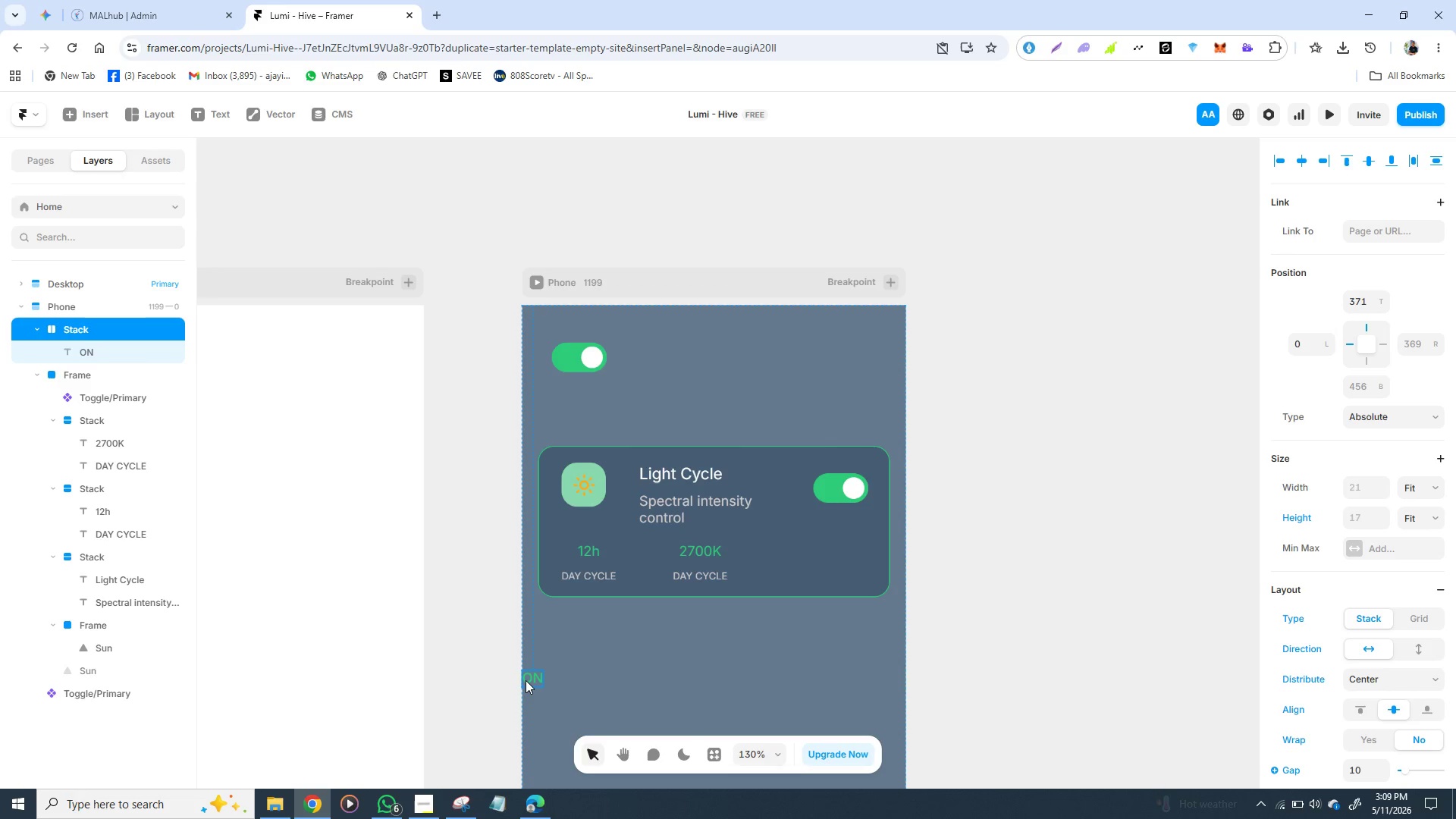 
left_click_drag(start_coordinate=[526, 680], to_coordinate=[622, 673])
 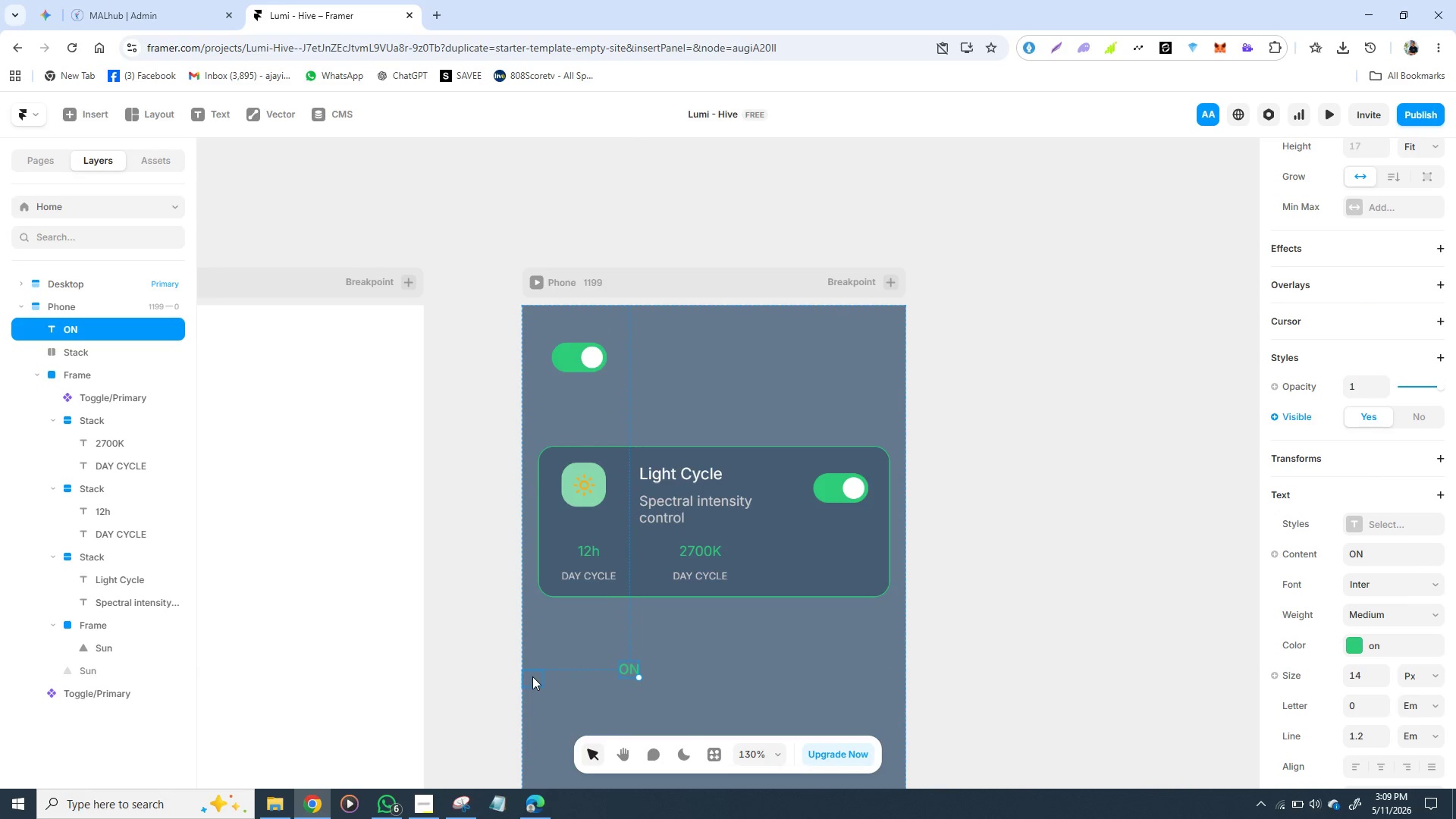 
key(Control+Z)
 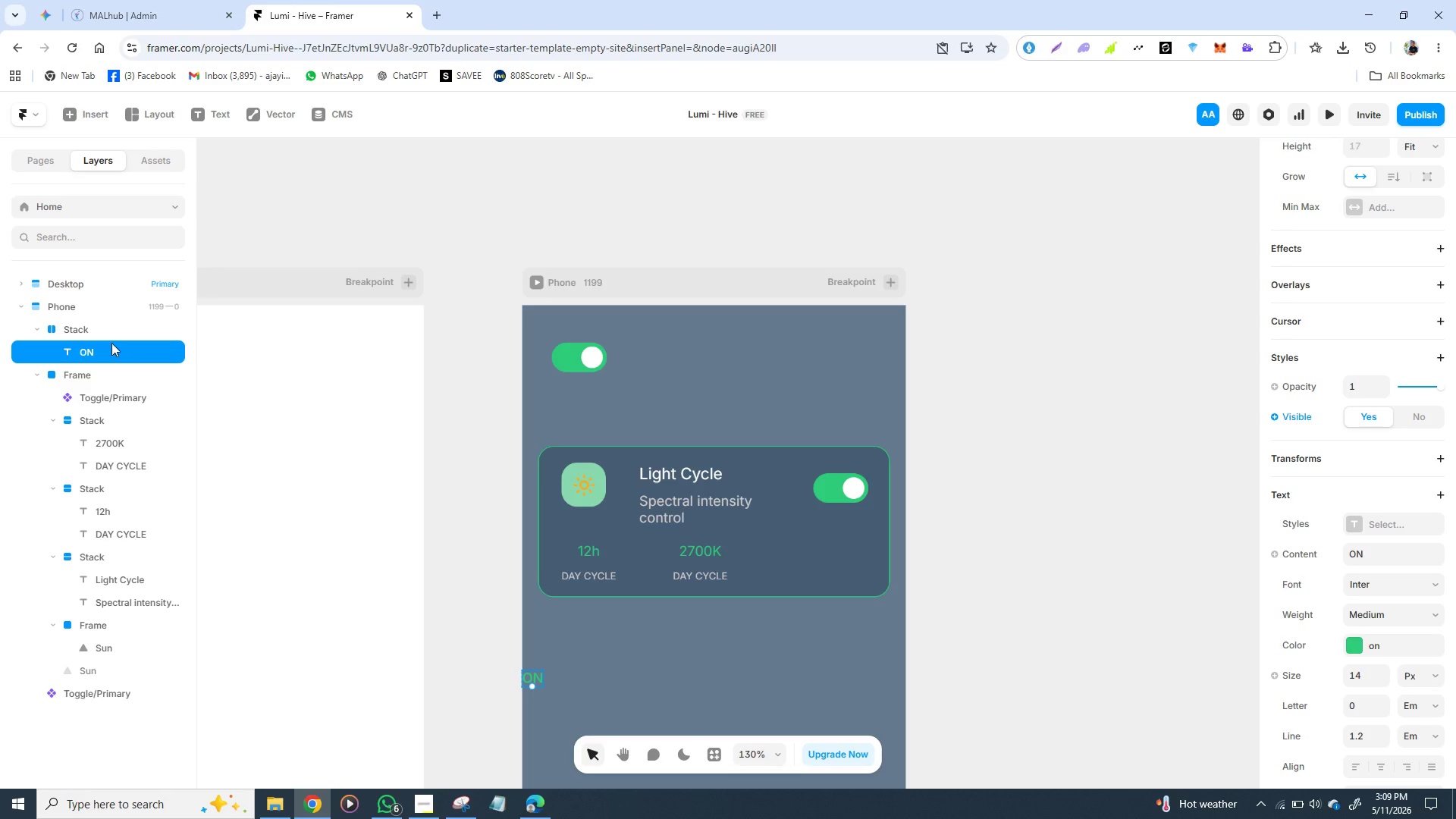 
left_click([105, 330])
 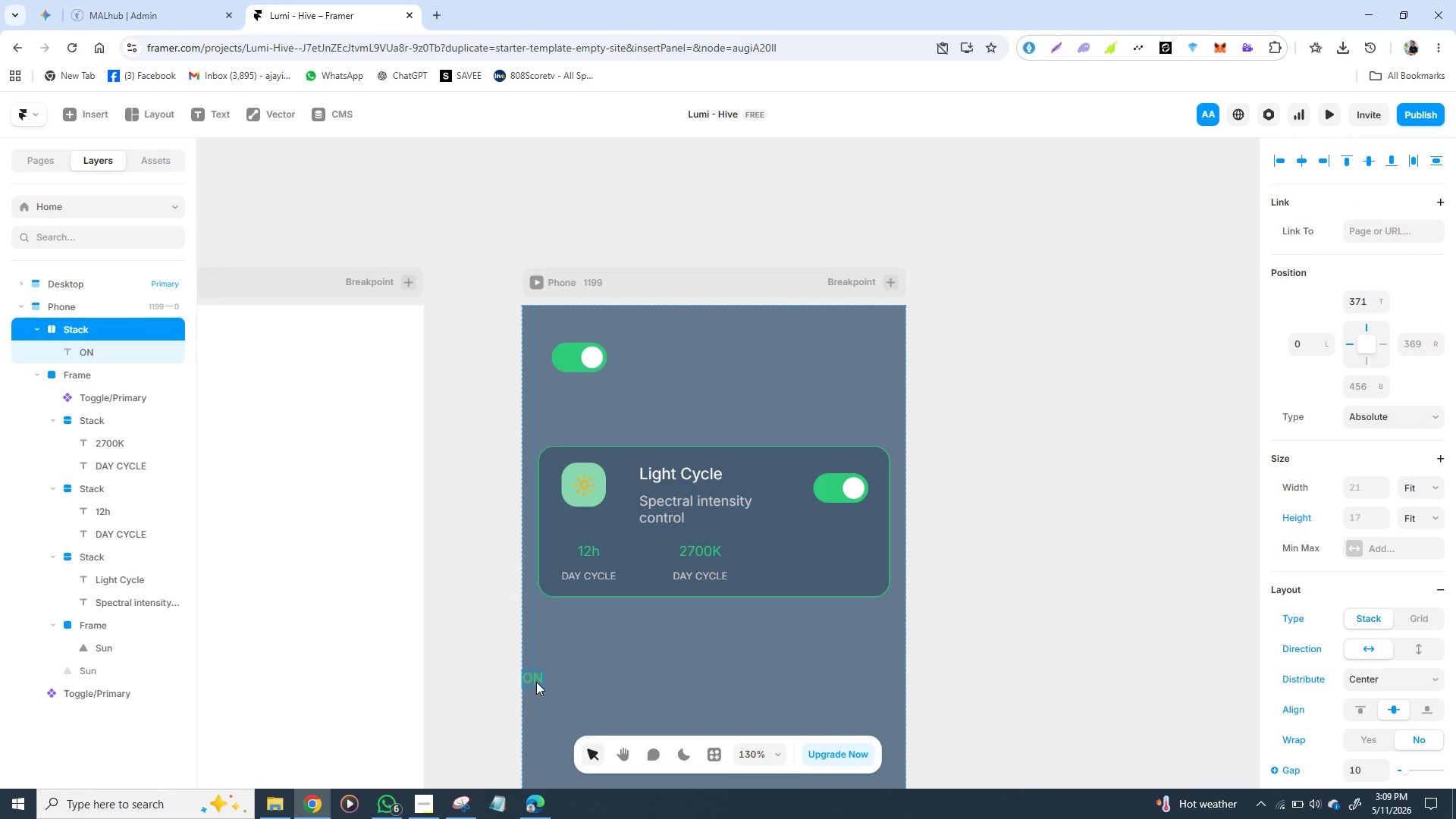 
left_click_drag(start_coordinate=[536, 682], to_coordinate=[706, 682])
 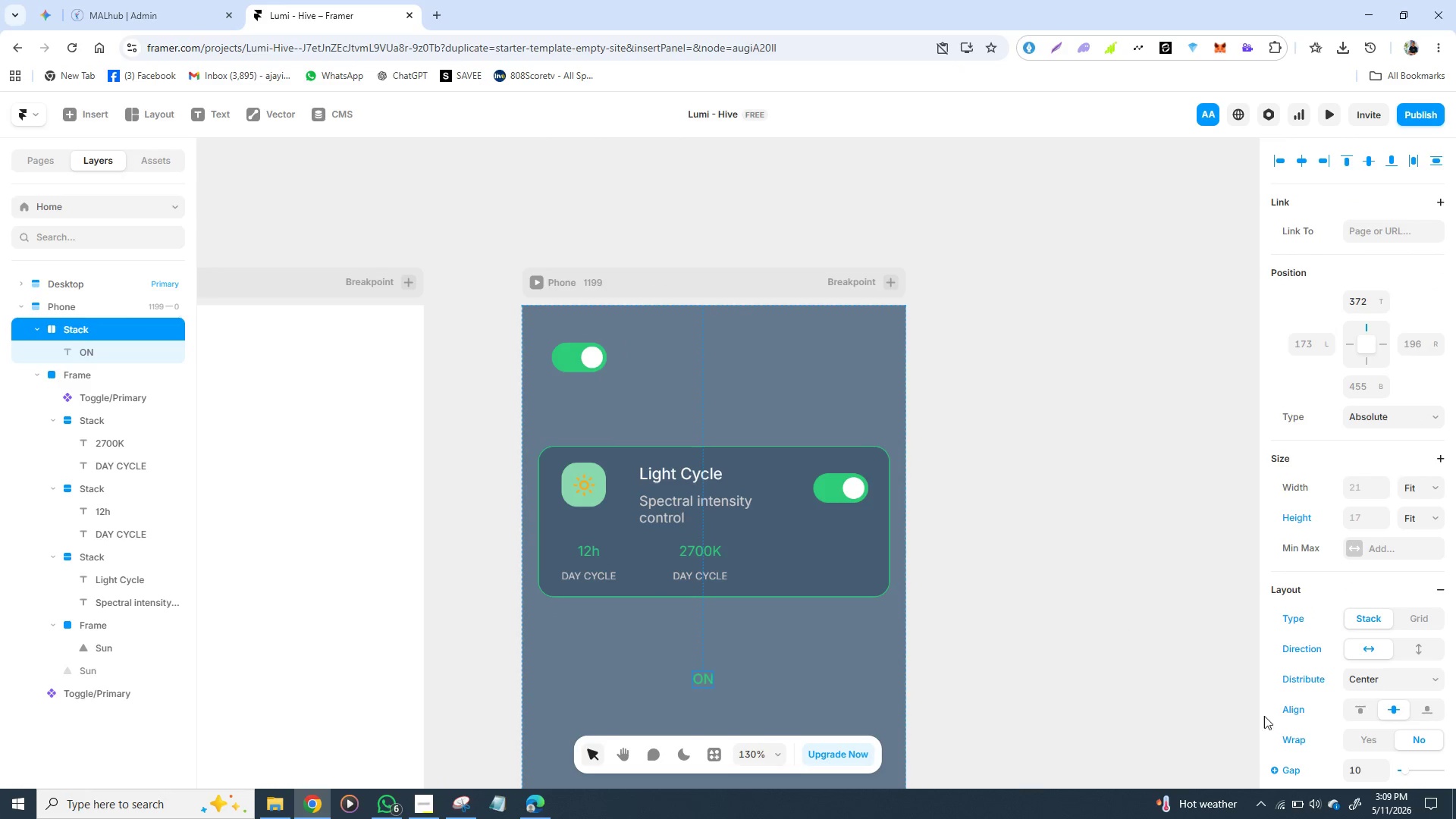 
mouse_move([1395, 689])
 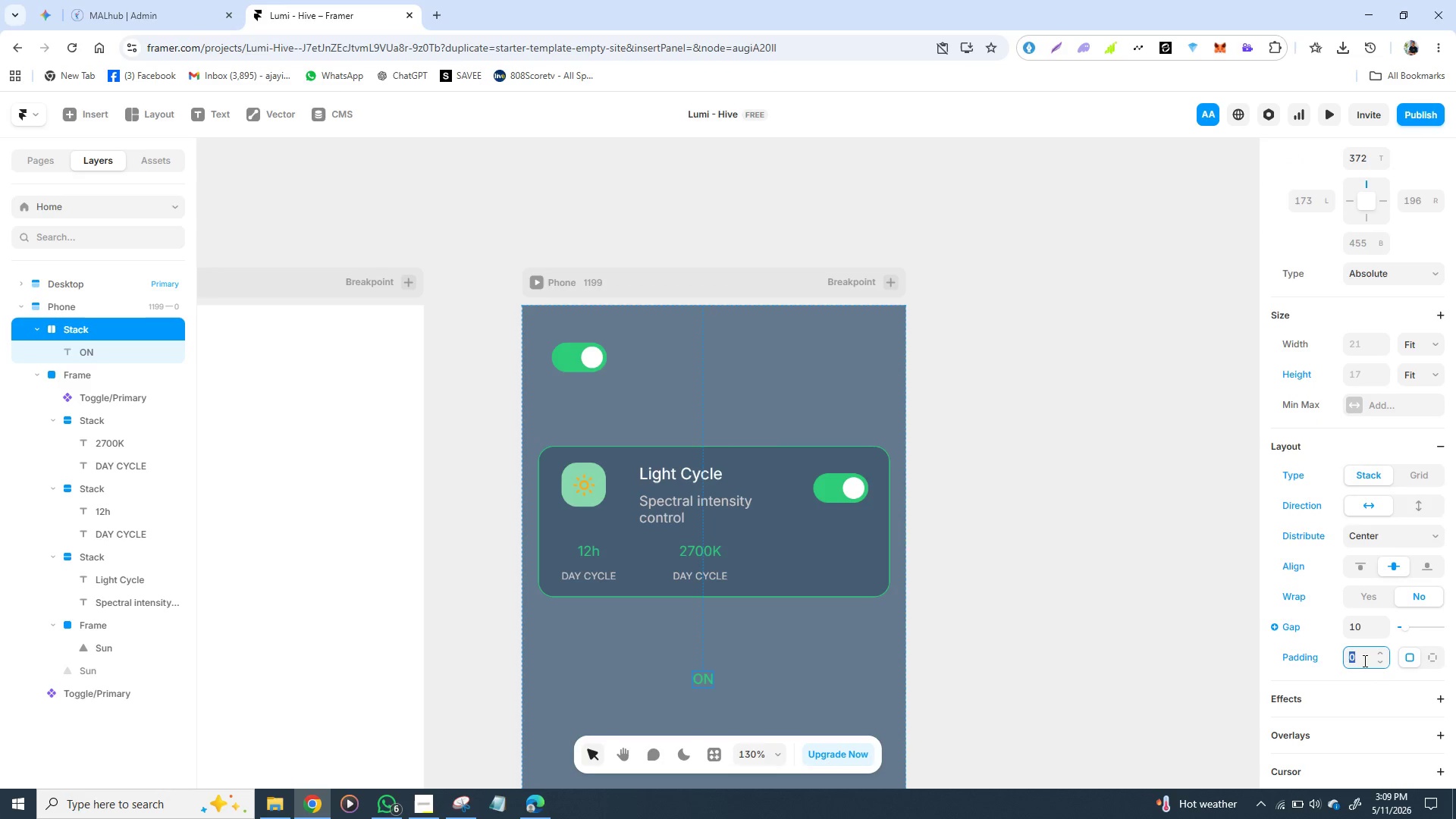 
left_click([1363, 661])
 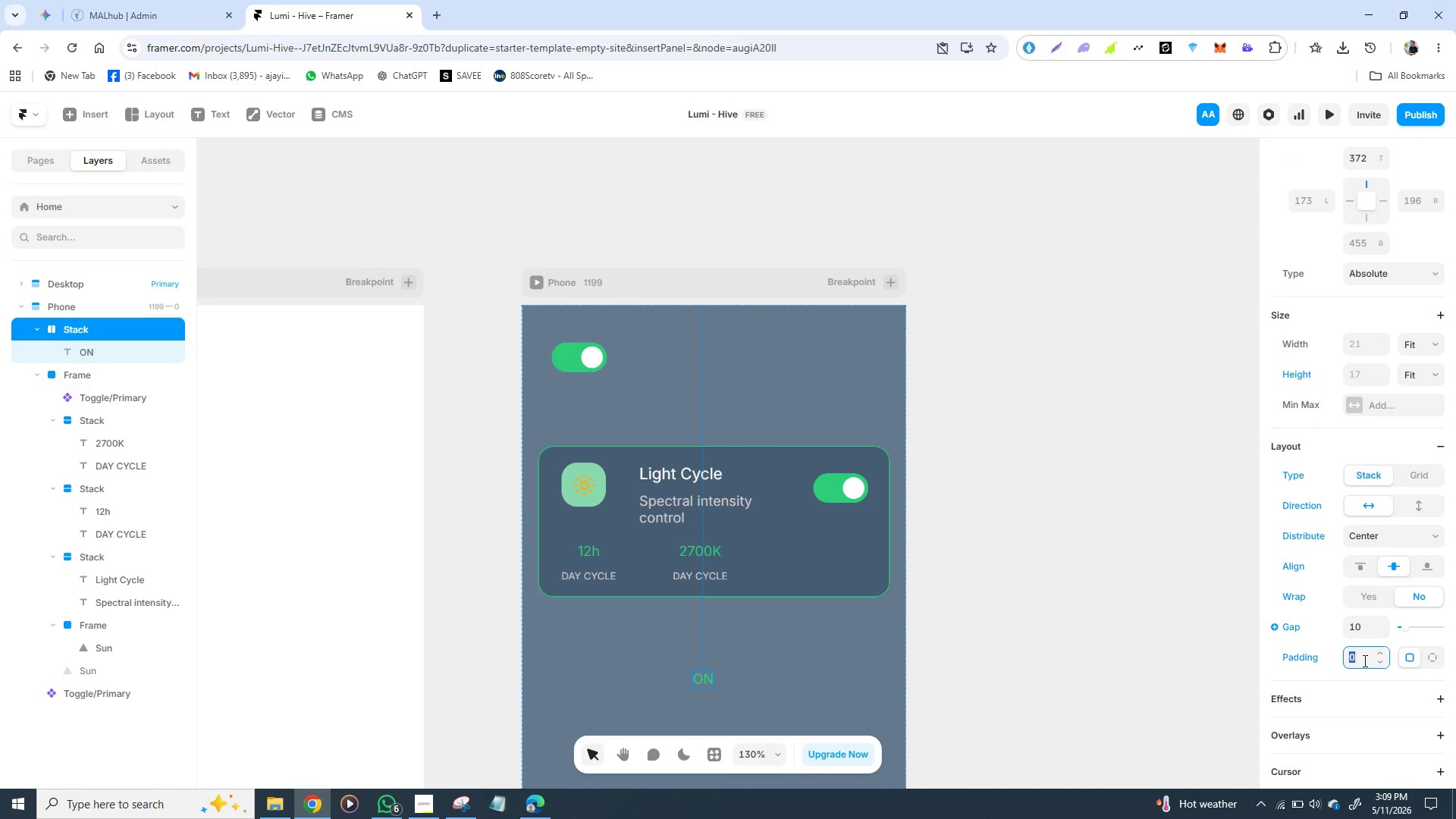 
wait(5.51)
 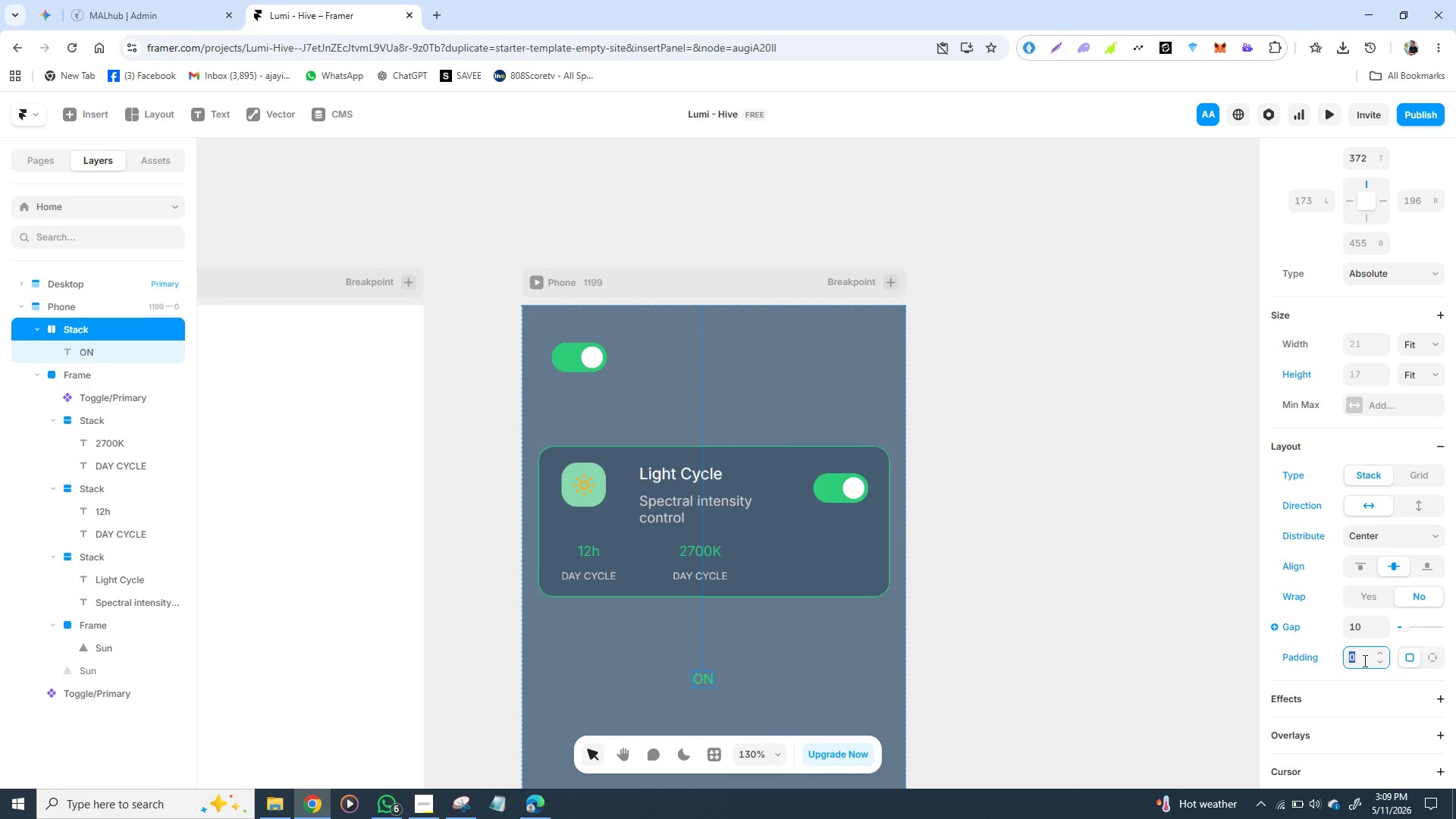 
type(10)
 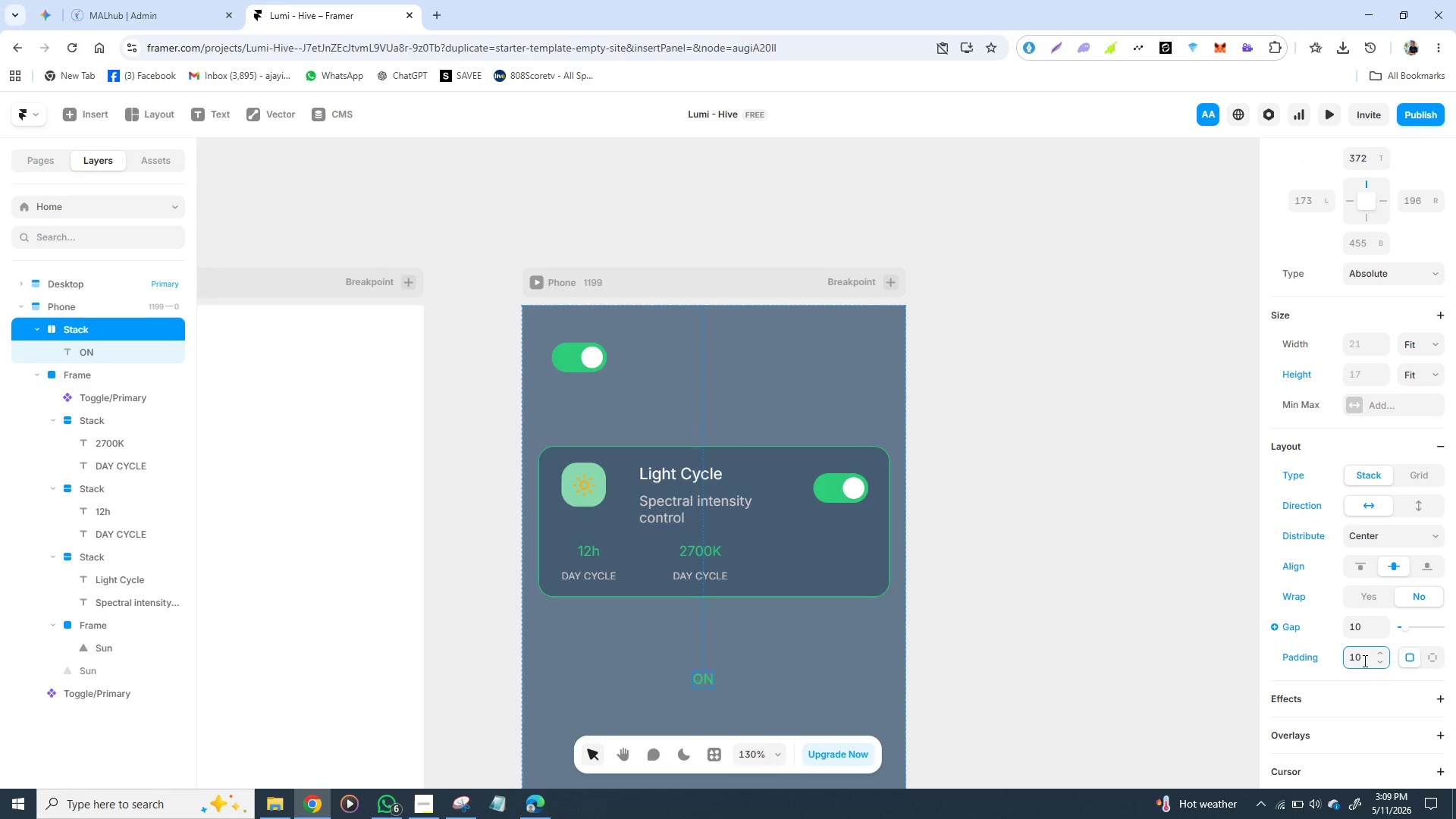 
key(Enter)
 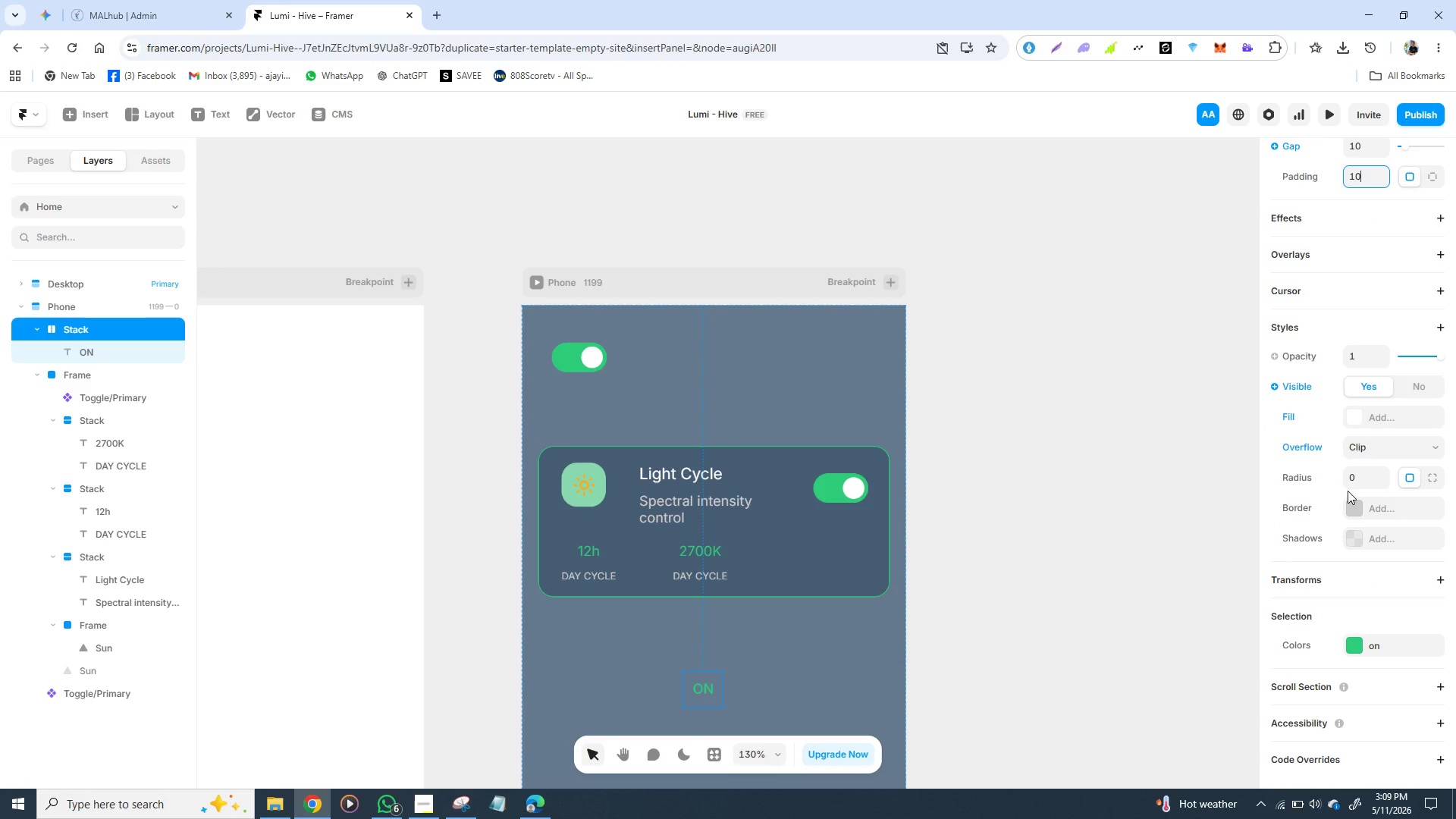 
wait(13.86)
 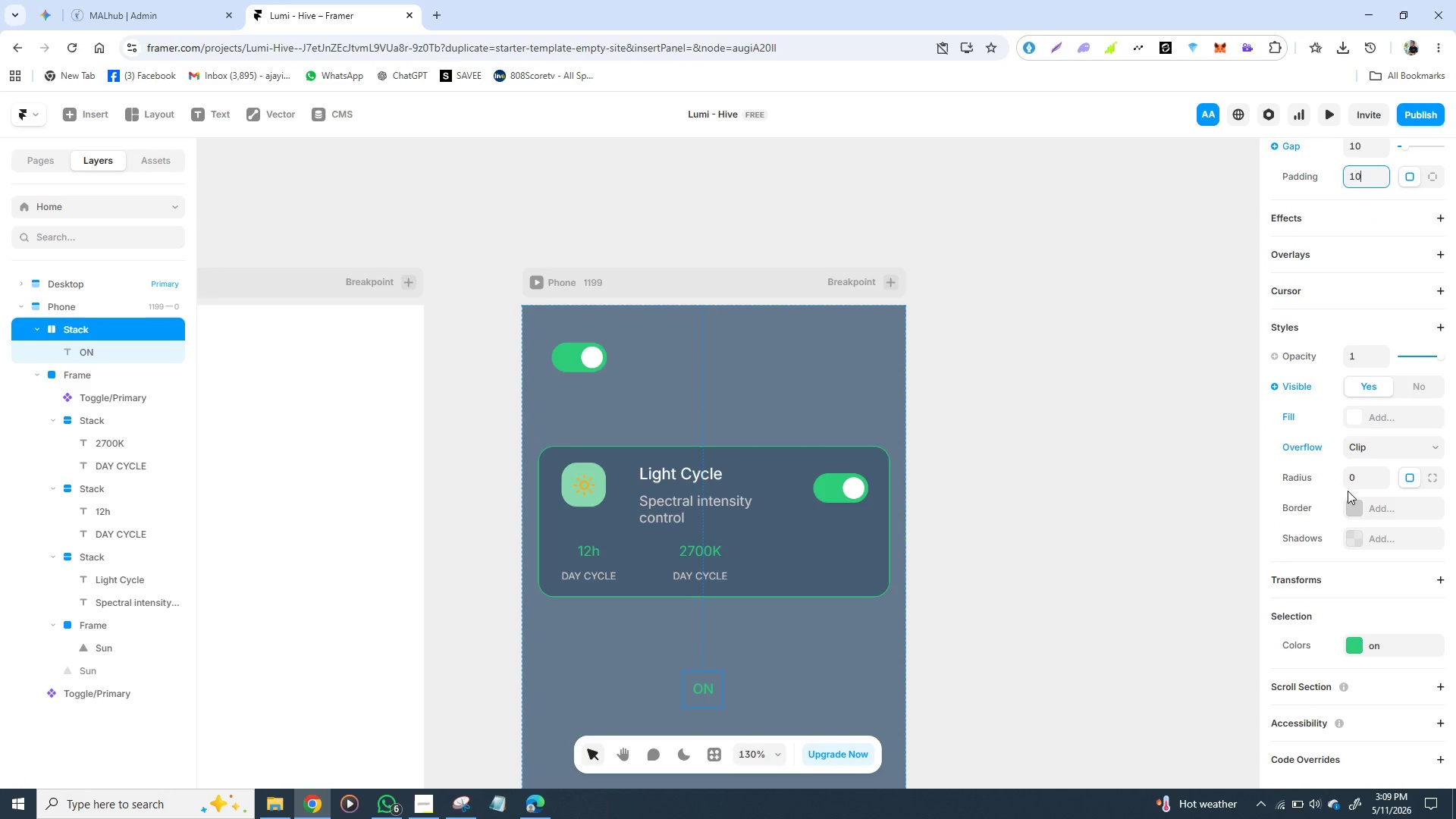 
left_click([1360, 480])
 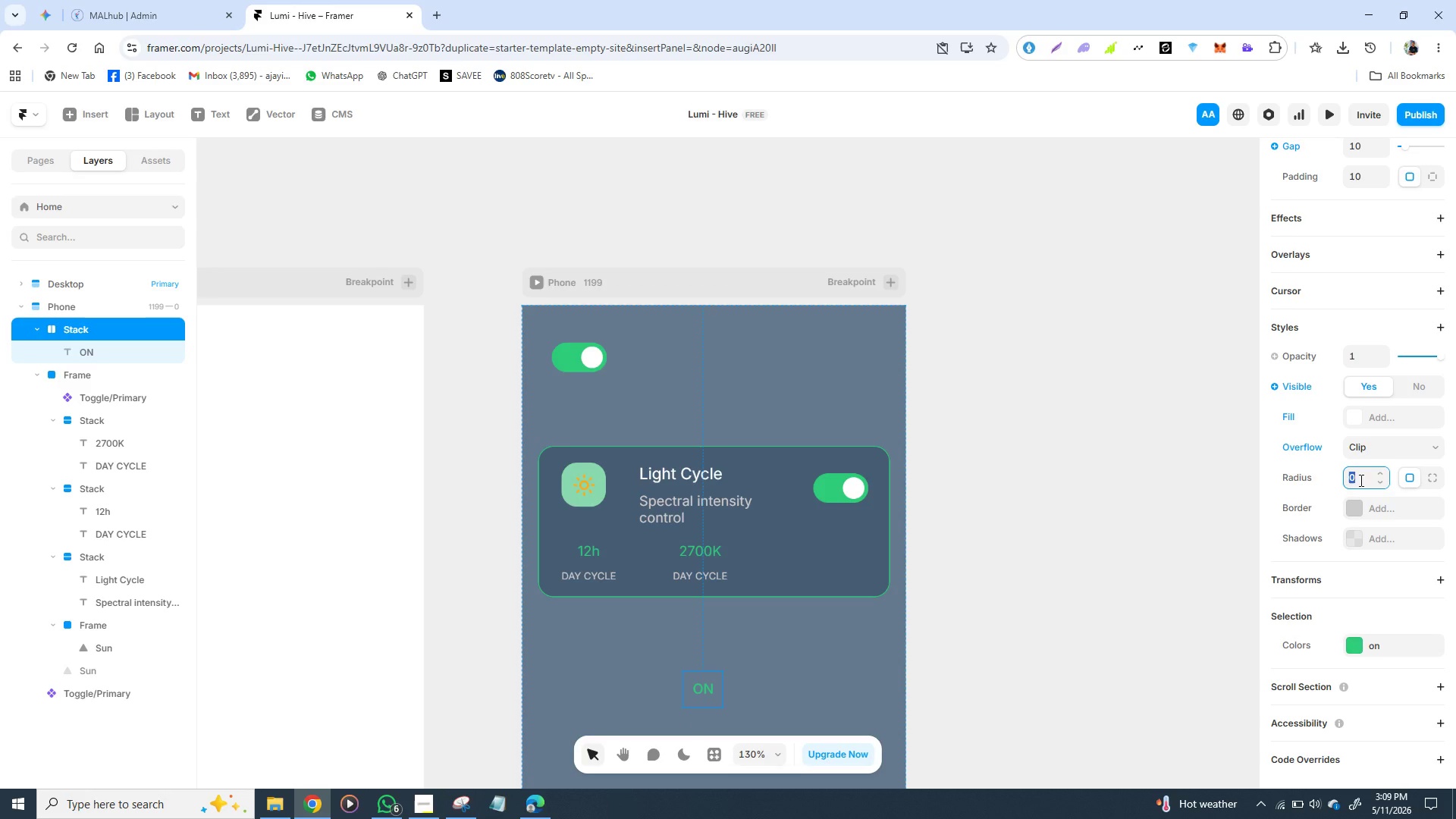 
type(10)
 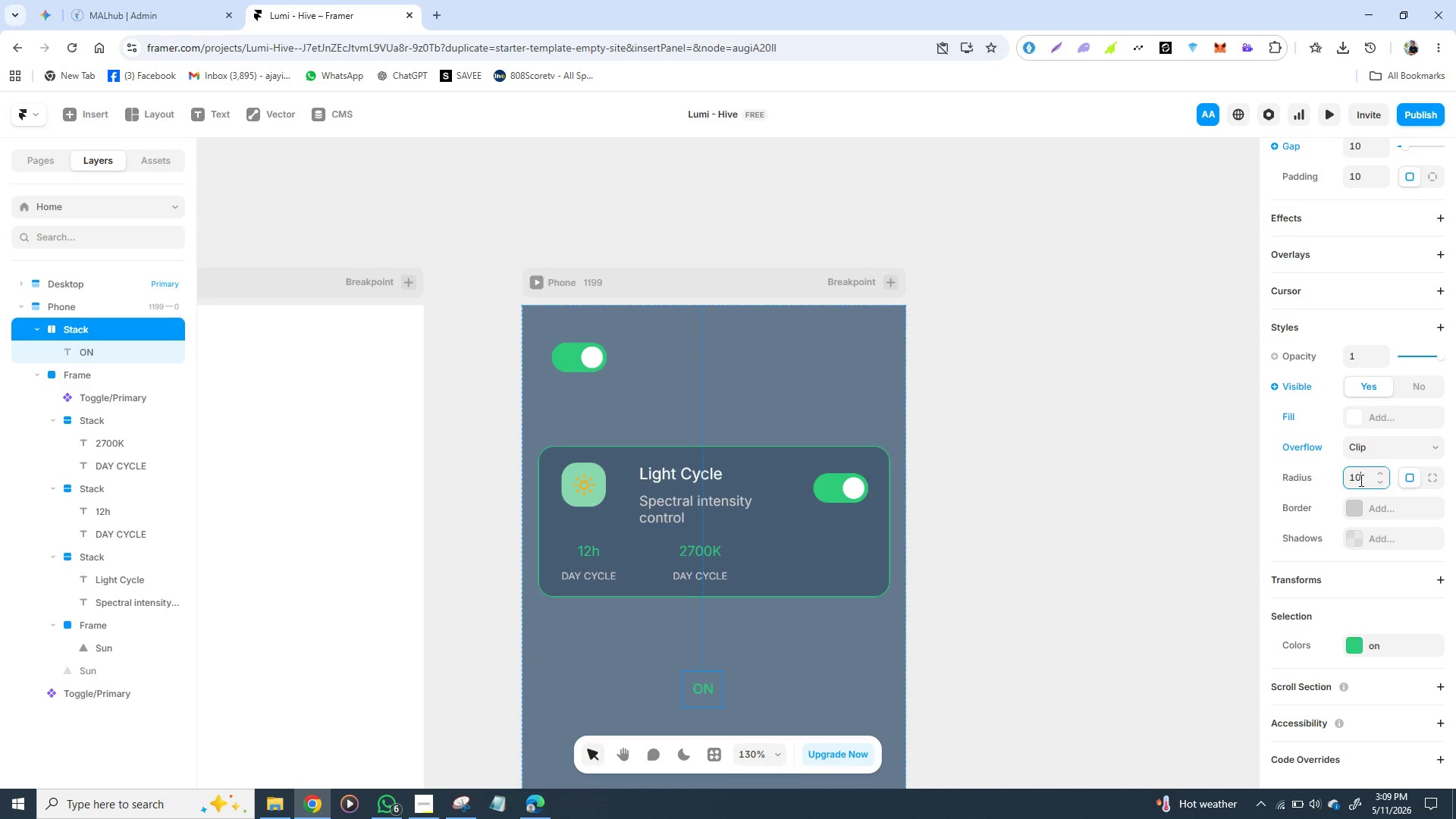 
key(Enter)
 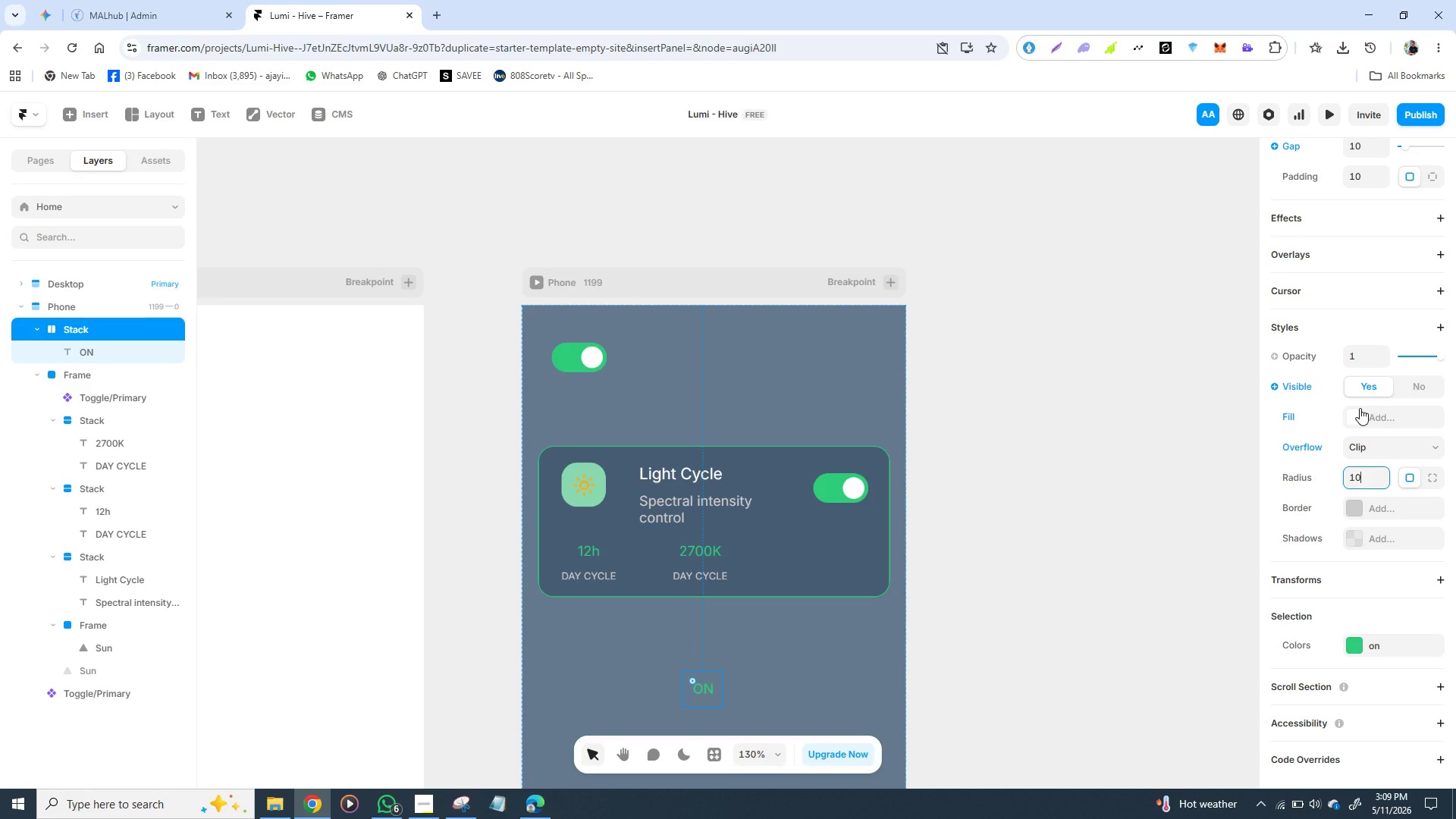 
left_click([1357, 410])
 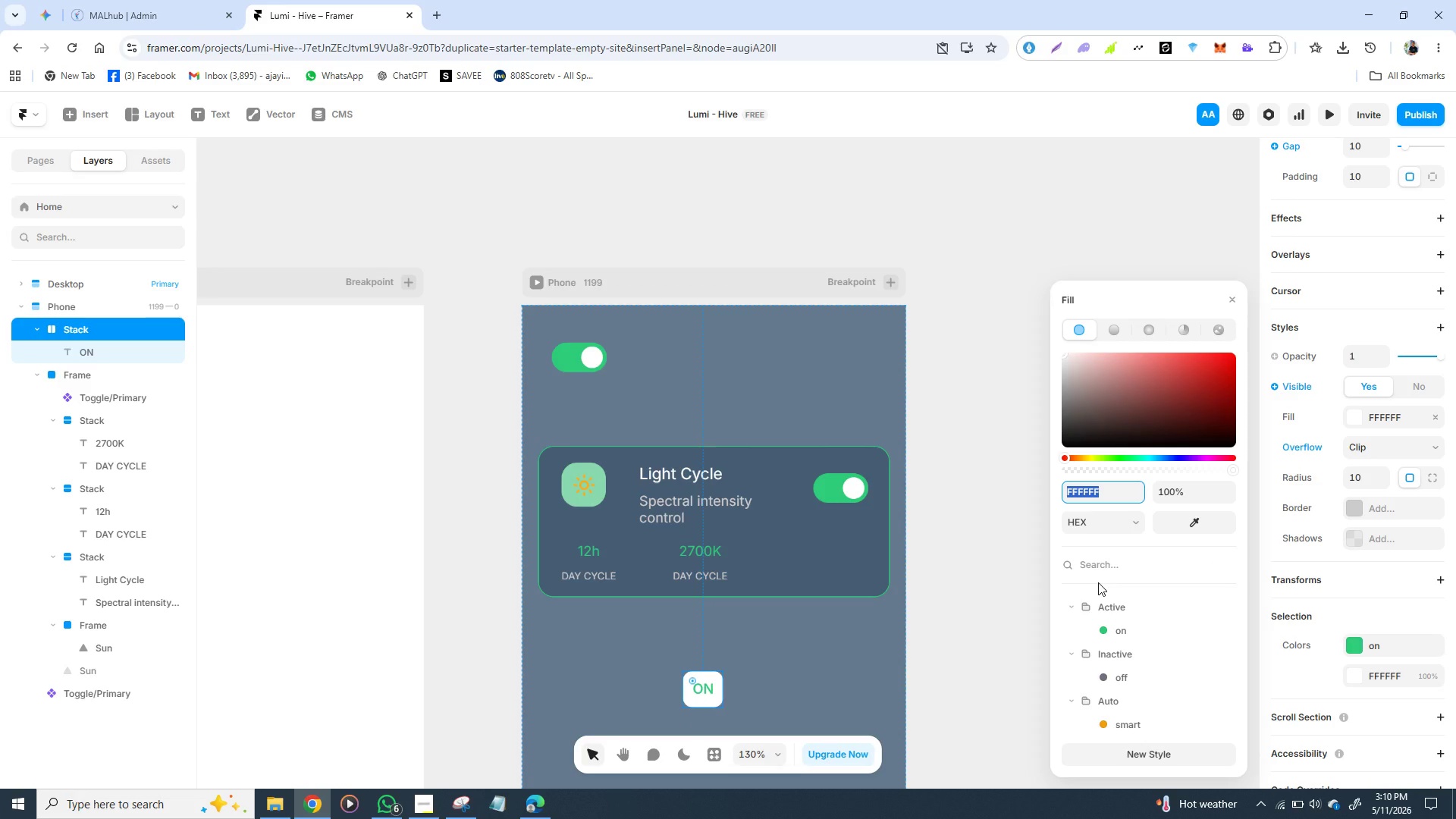 
wait(16.98)
 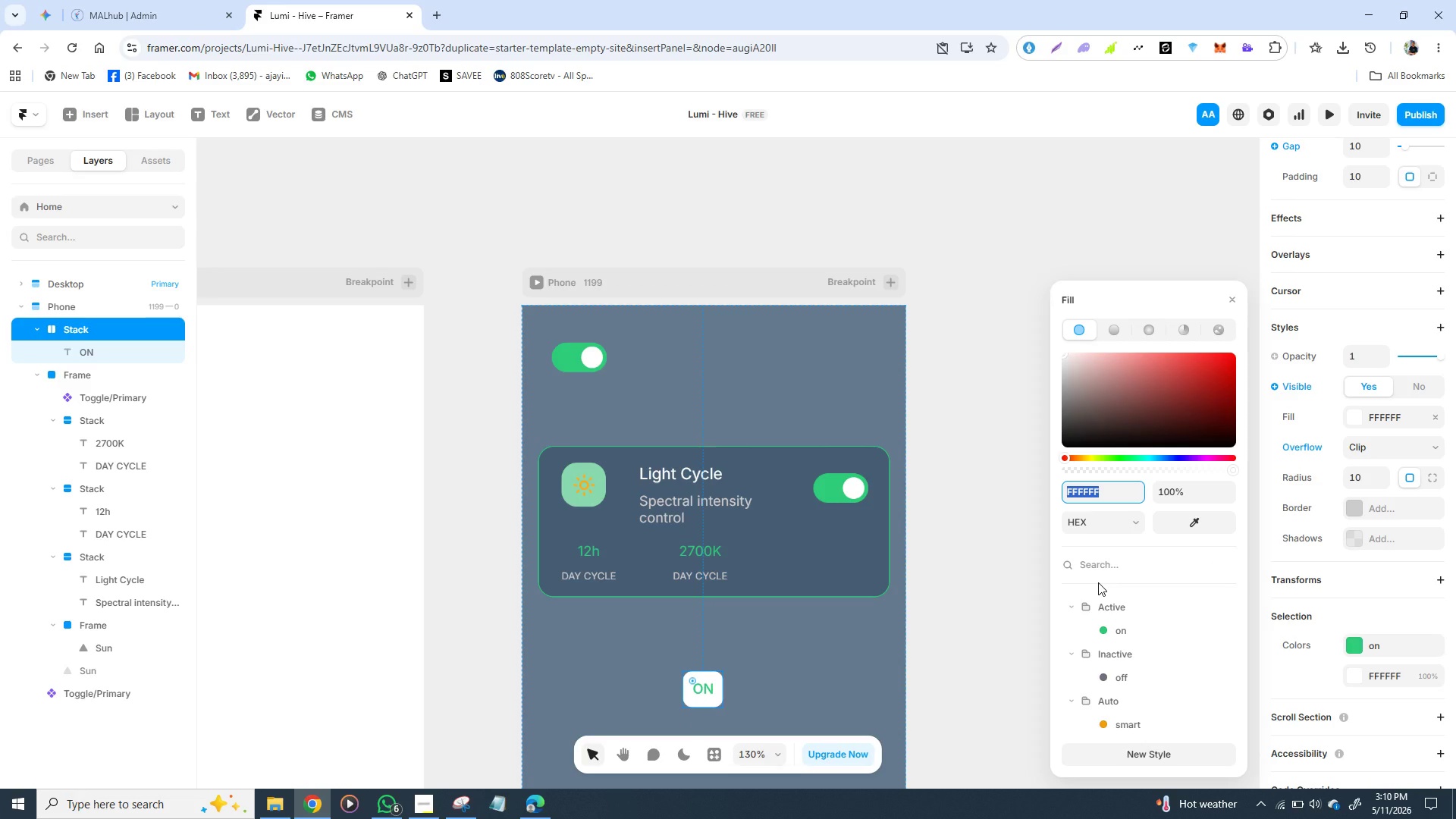 
left_click([594, 495])
 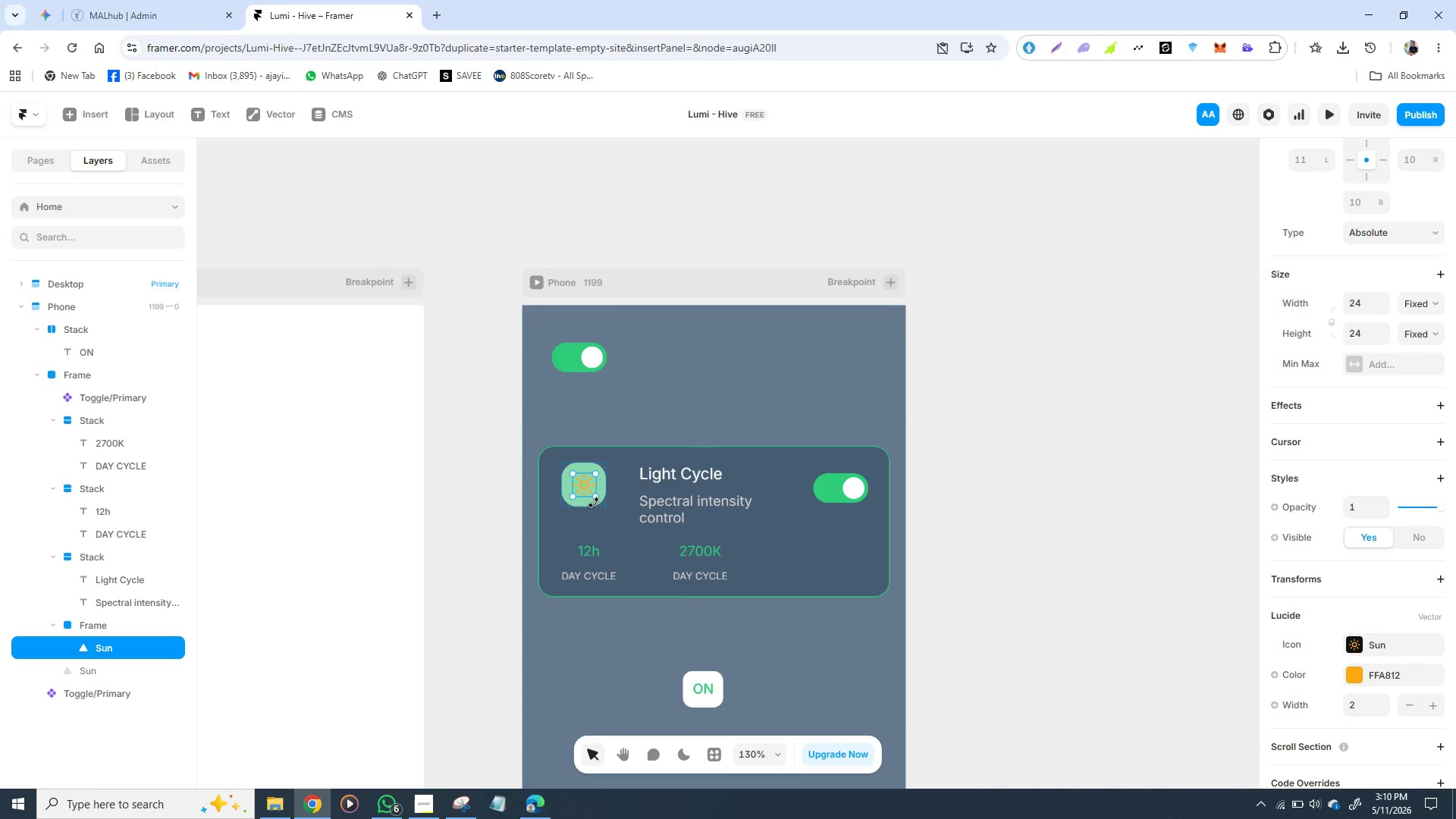 
left_click([594, 503])
 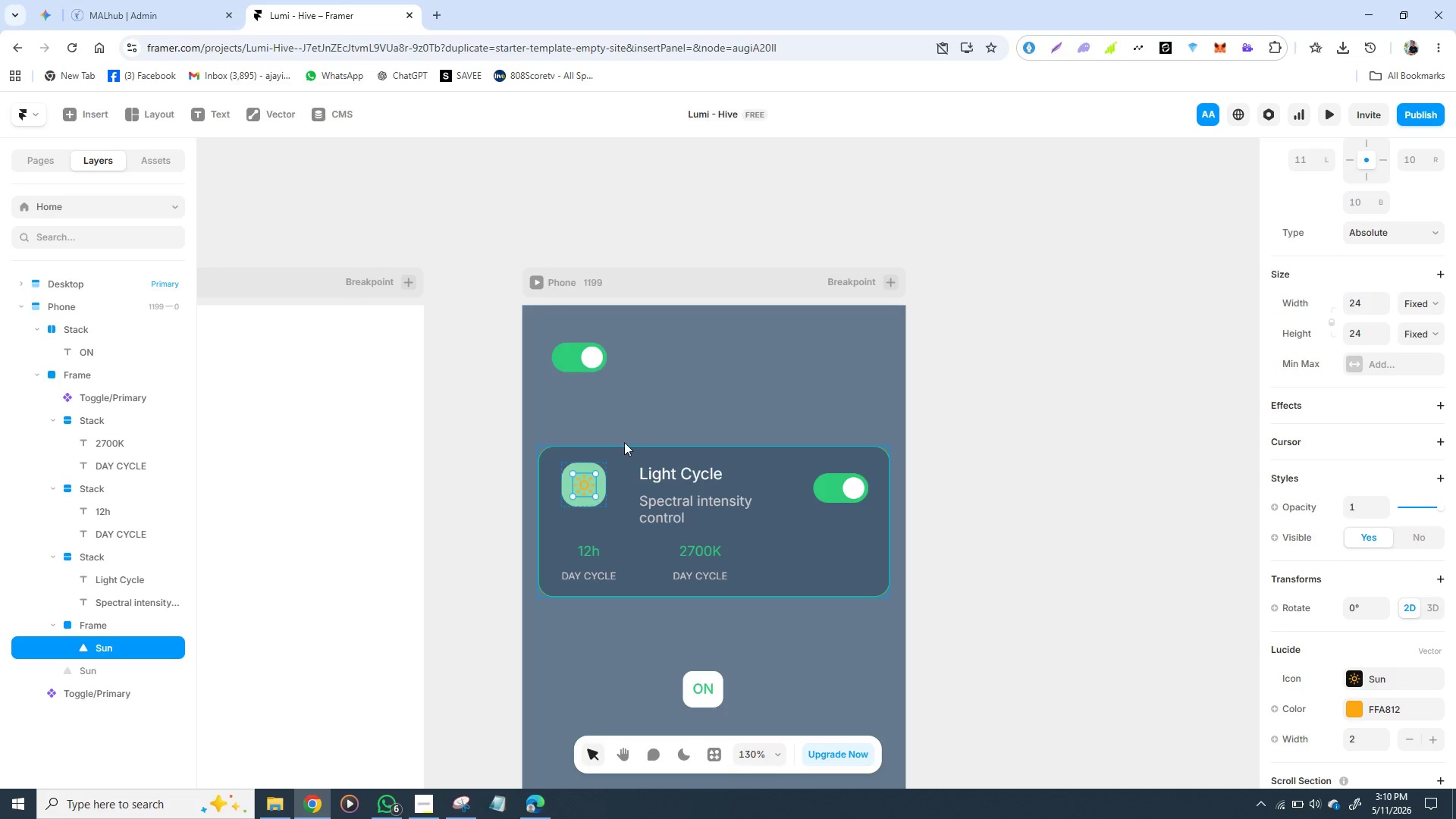 
left_click([626, 427])
 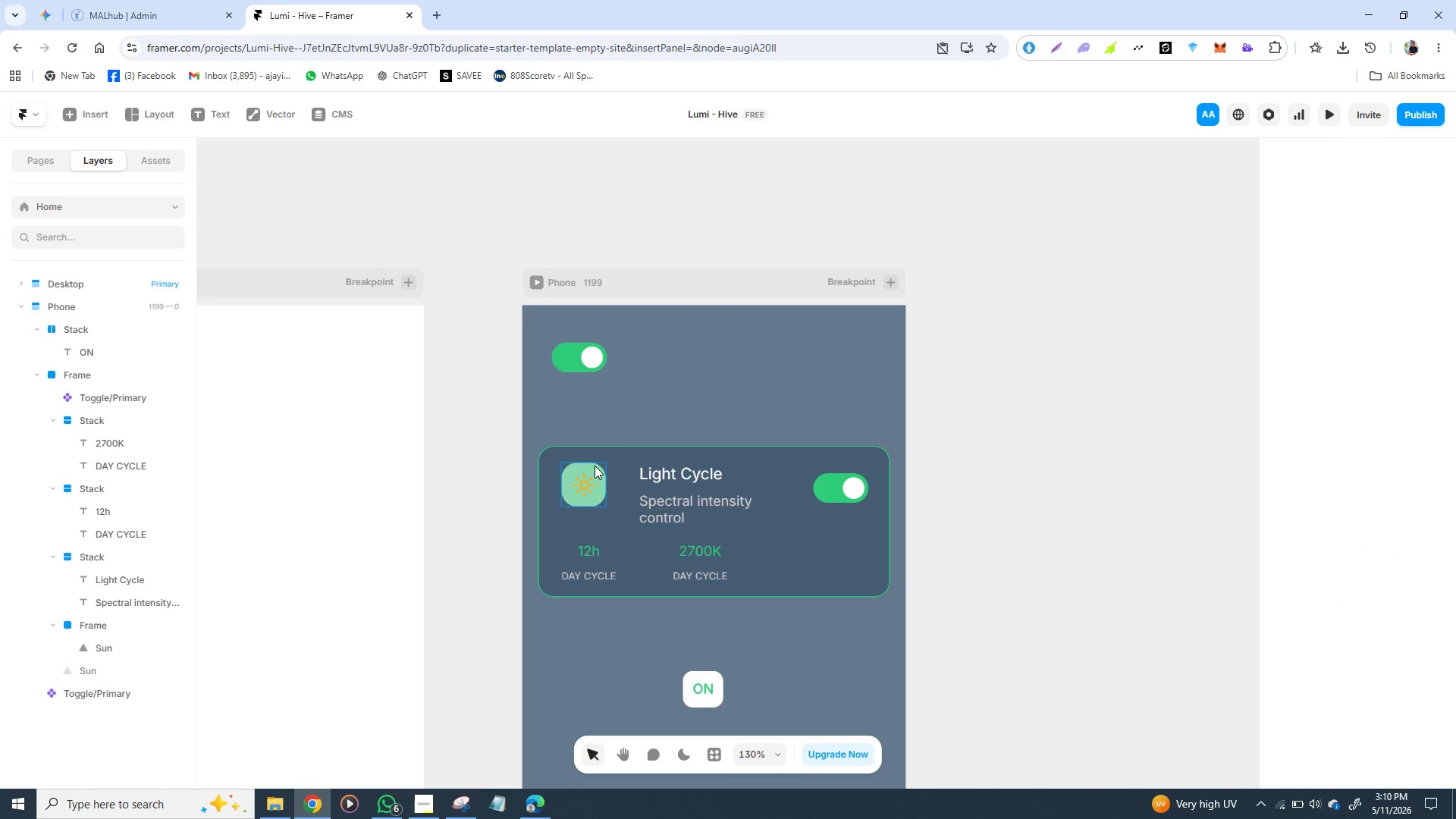 
left_click([595, 466])
 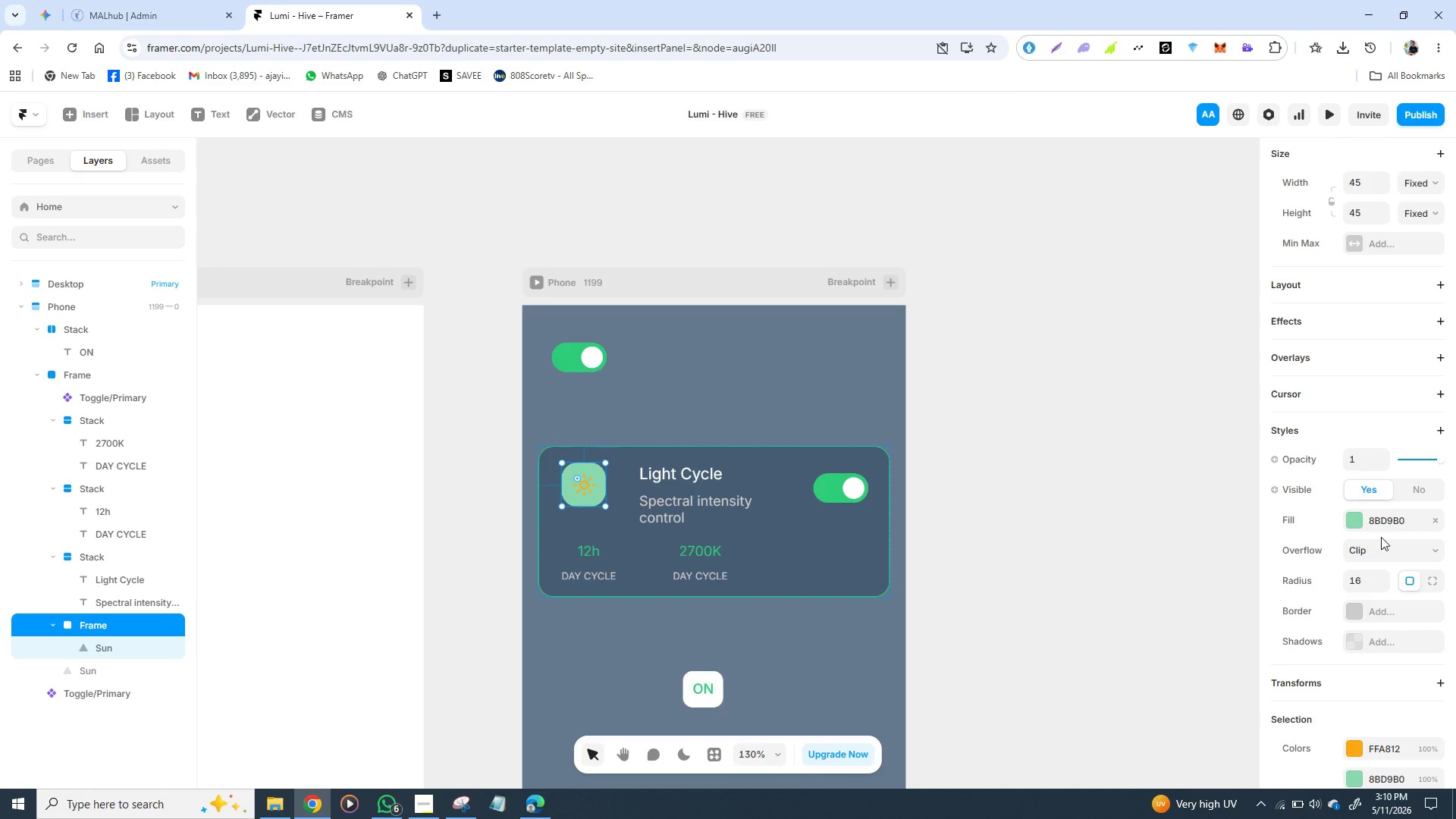 
left_click([1389, 522])
 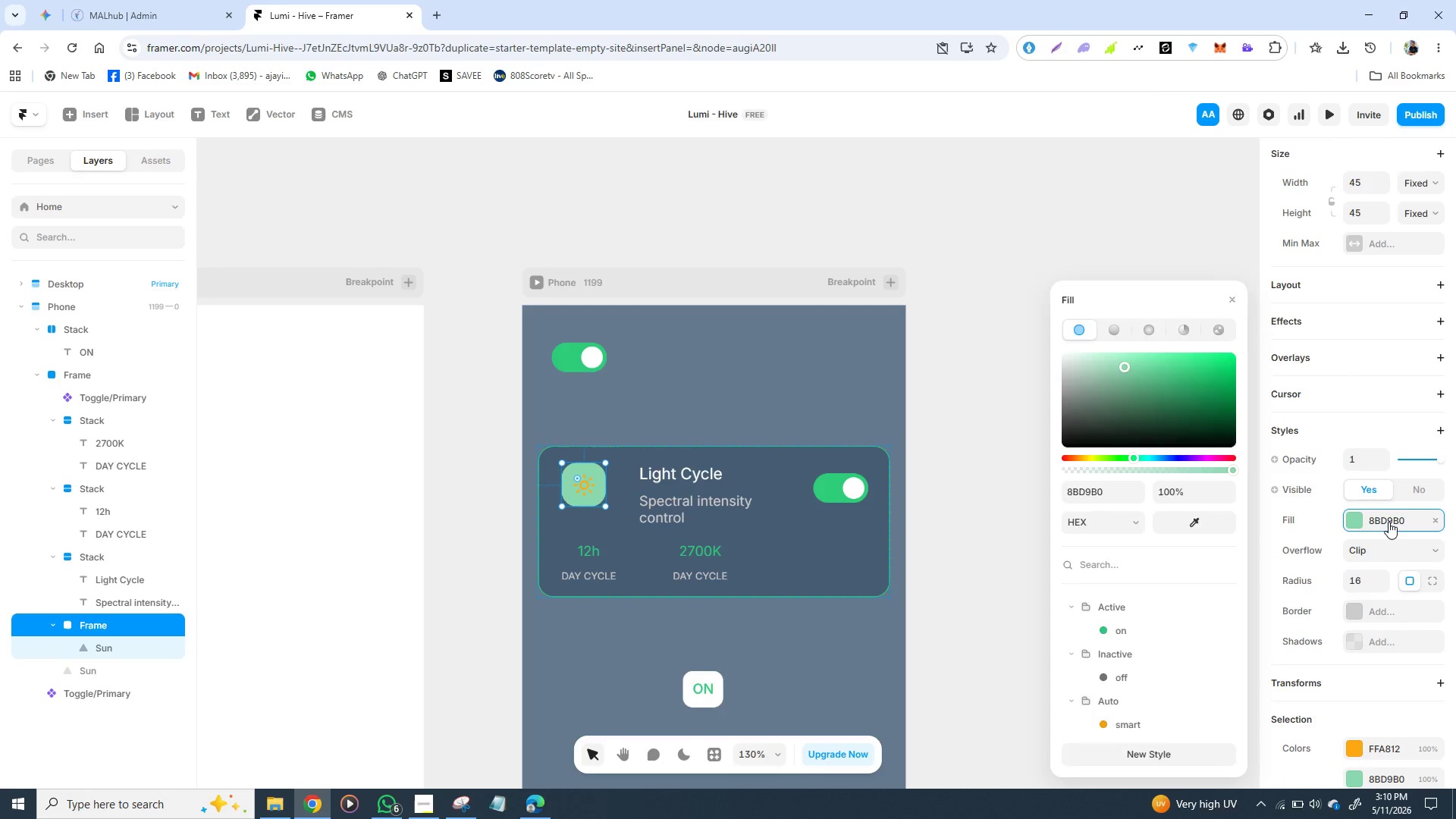 
double_click([1389, 522])
 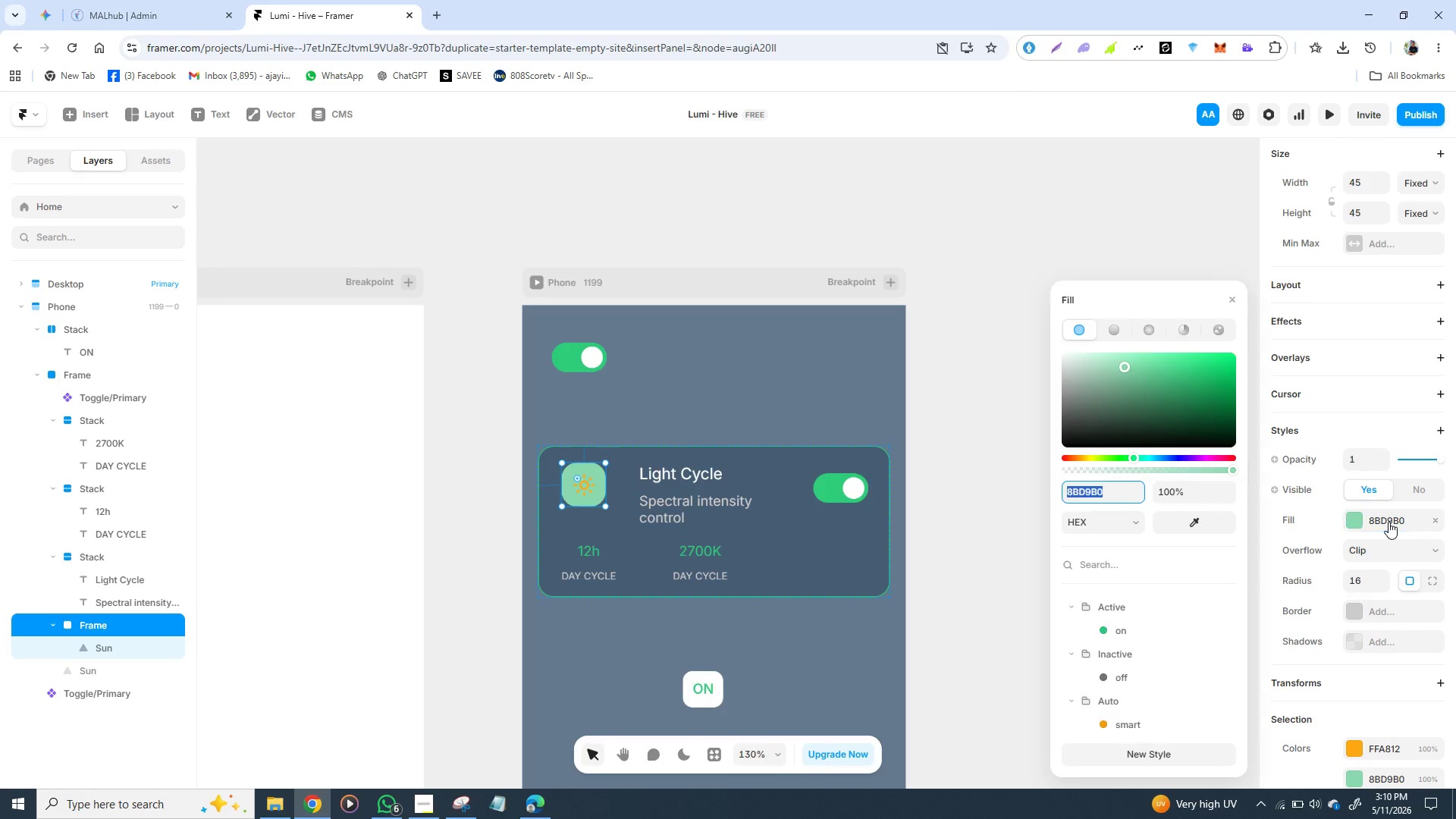 
triple_click([1389, 522])
 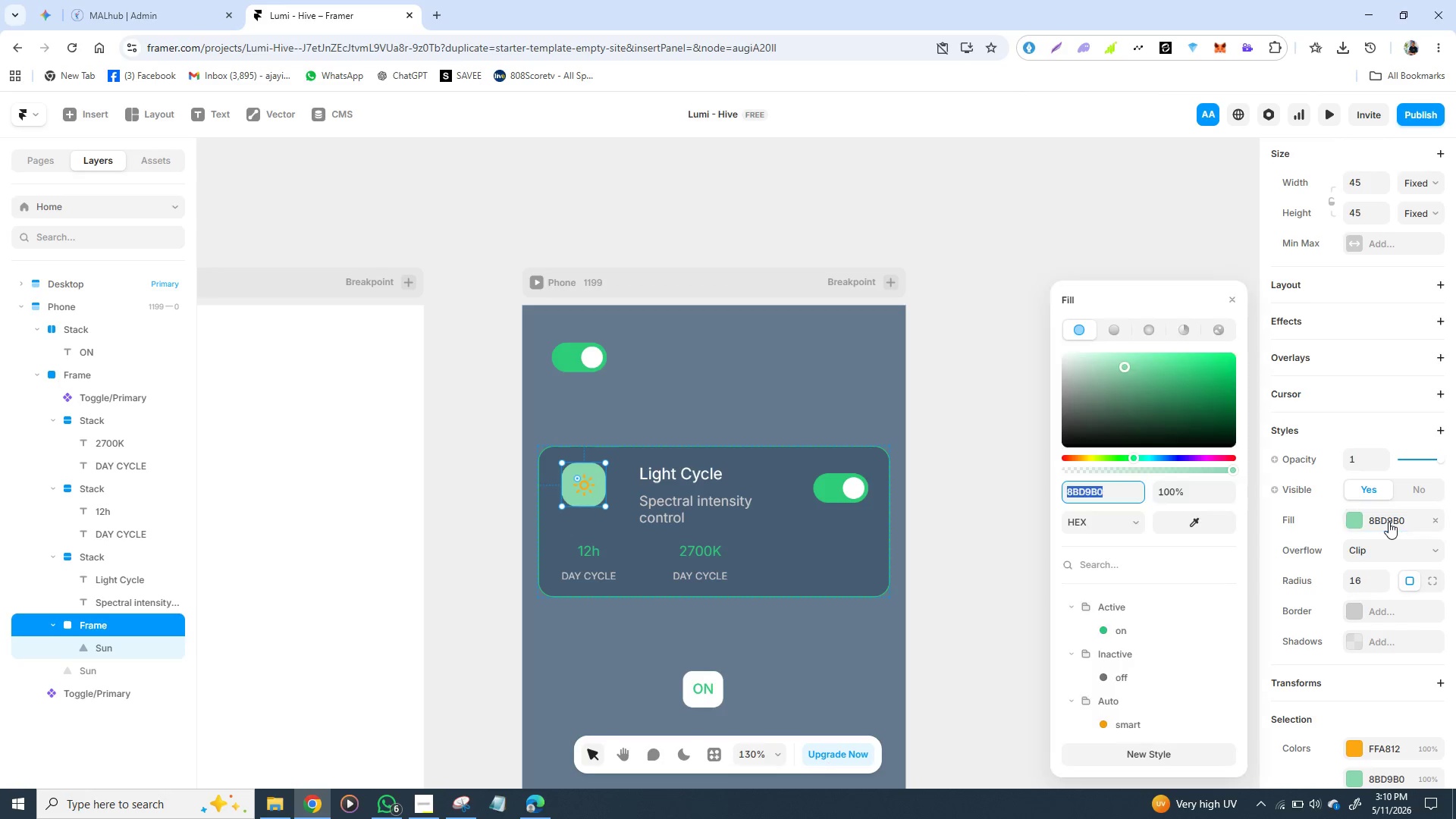 
double_click([1389, 522])
 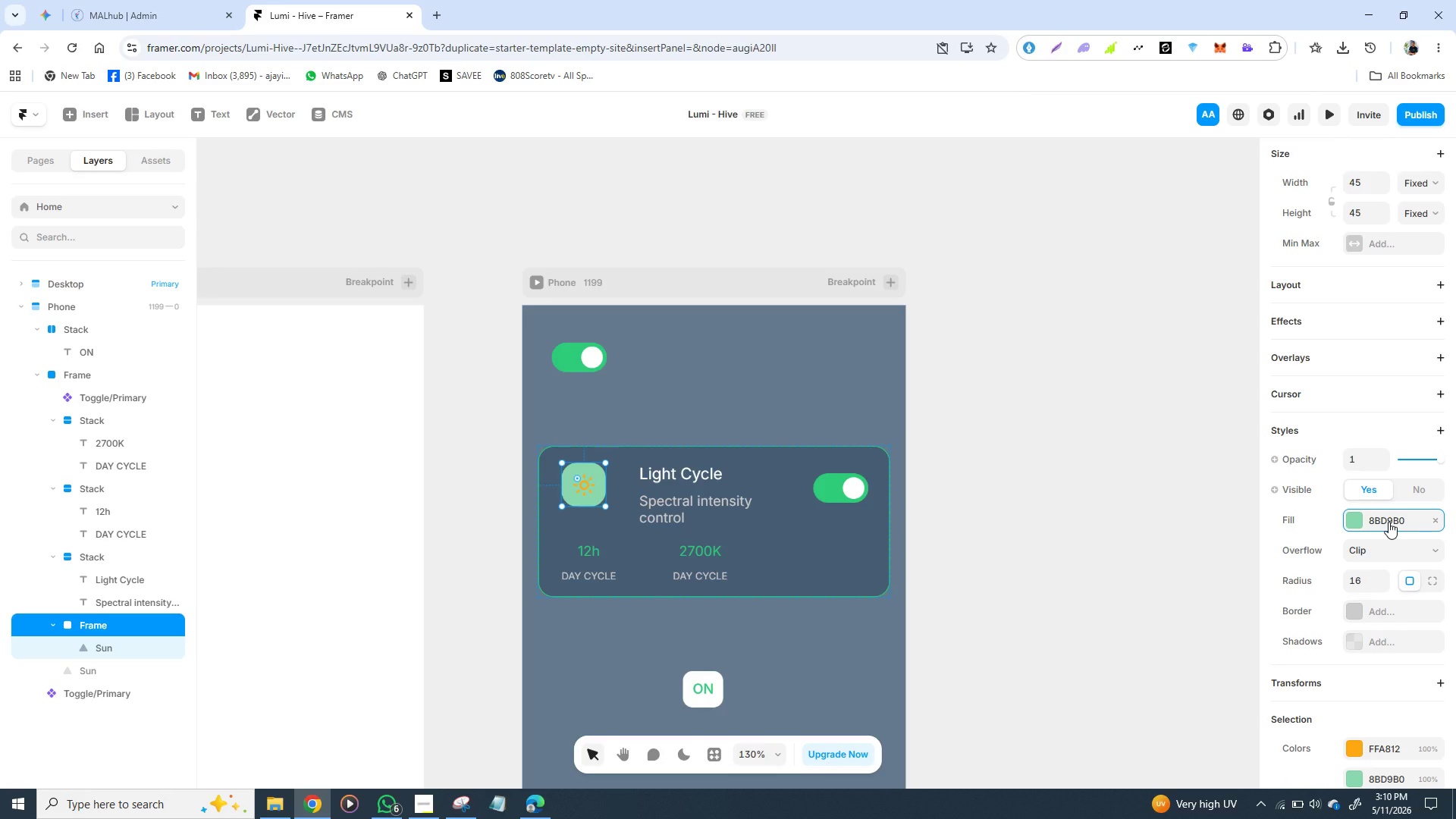 
left_click([1389, 522])
 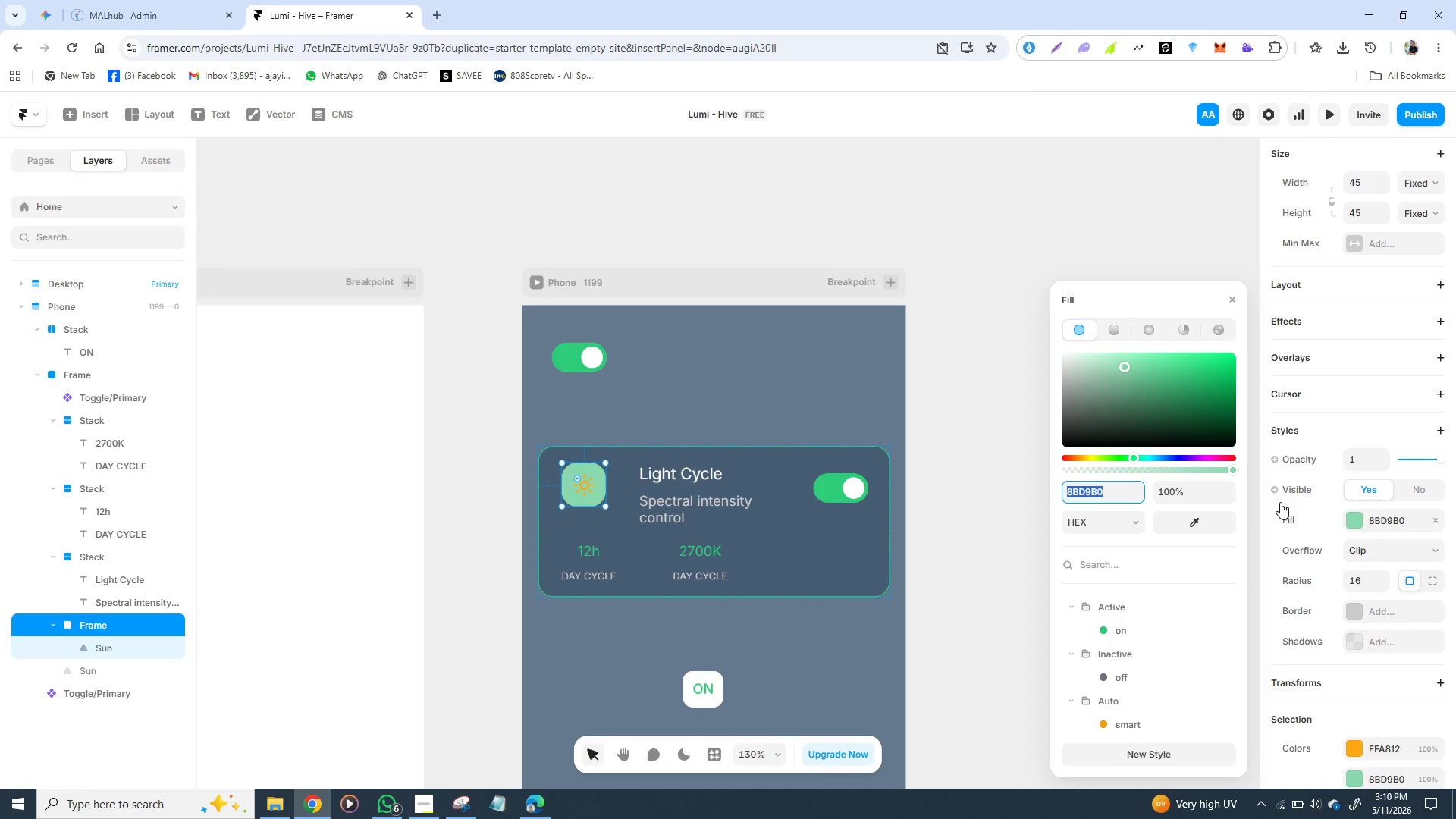 
key(Control+C)
 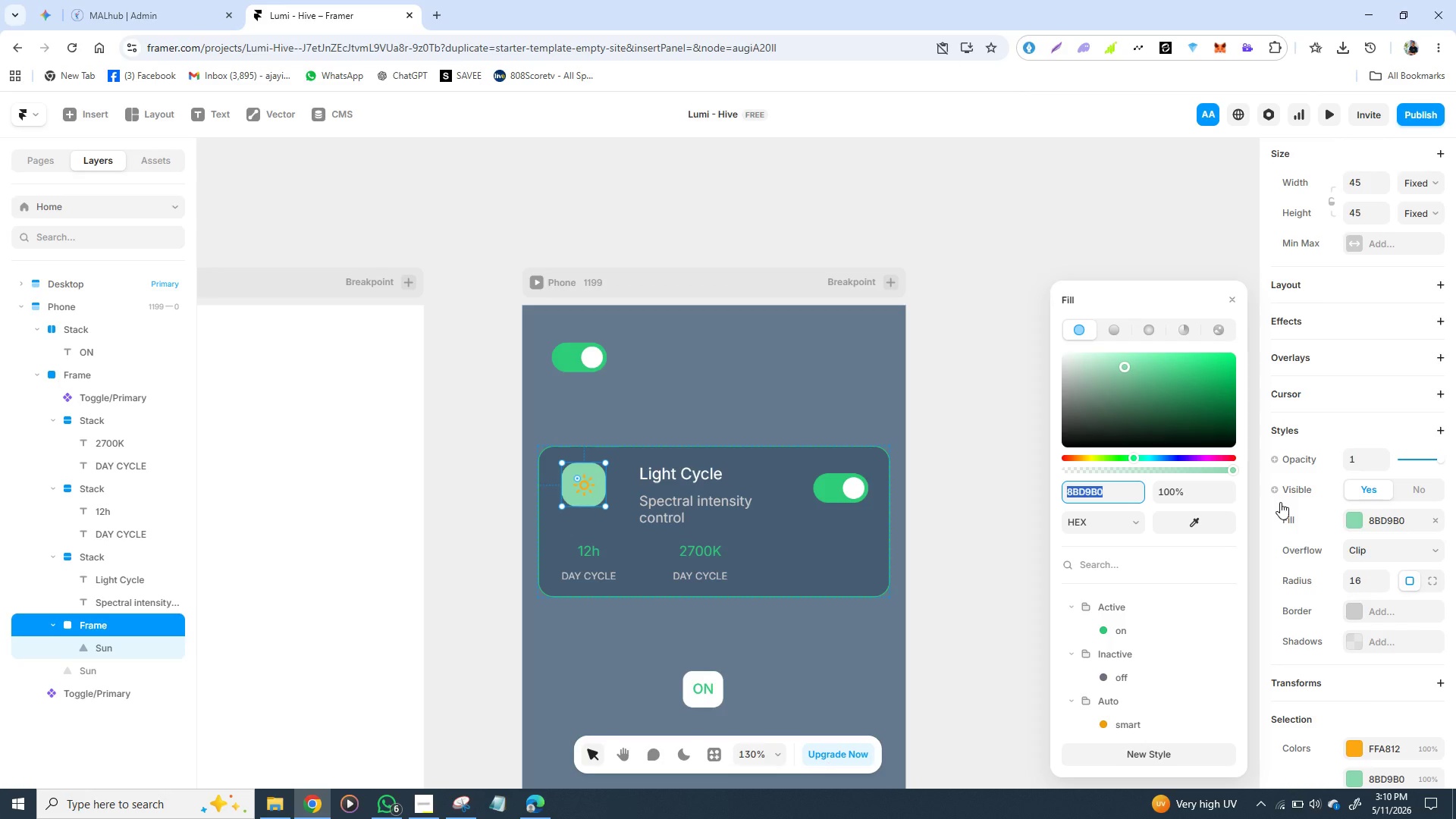 
key(Control+C)
 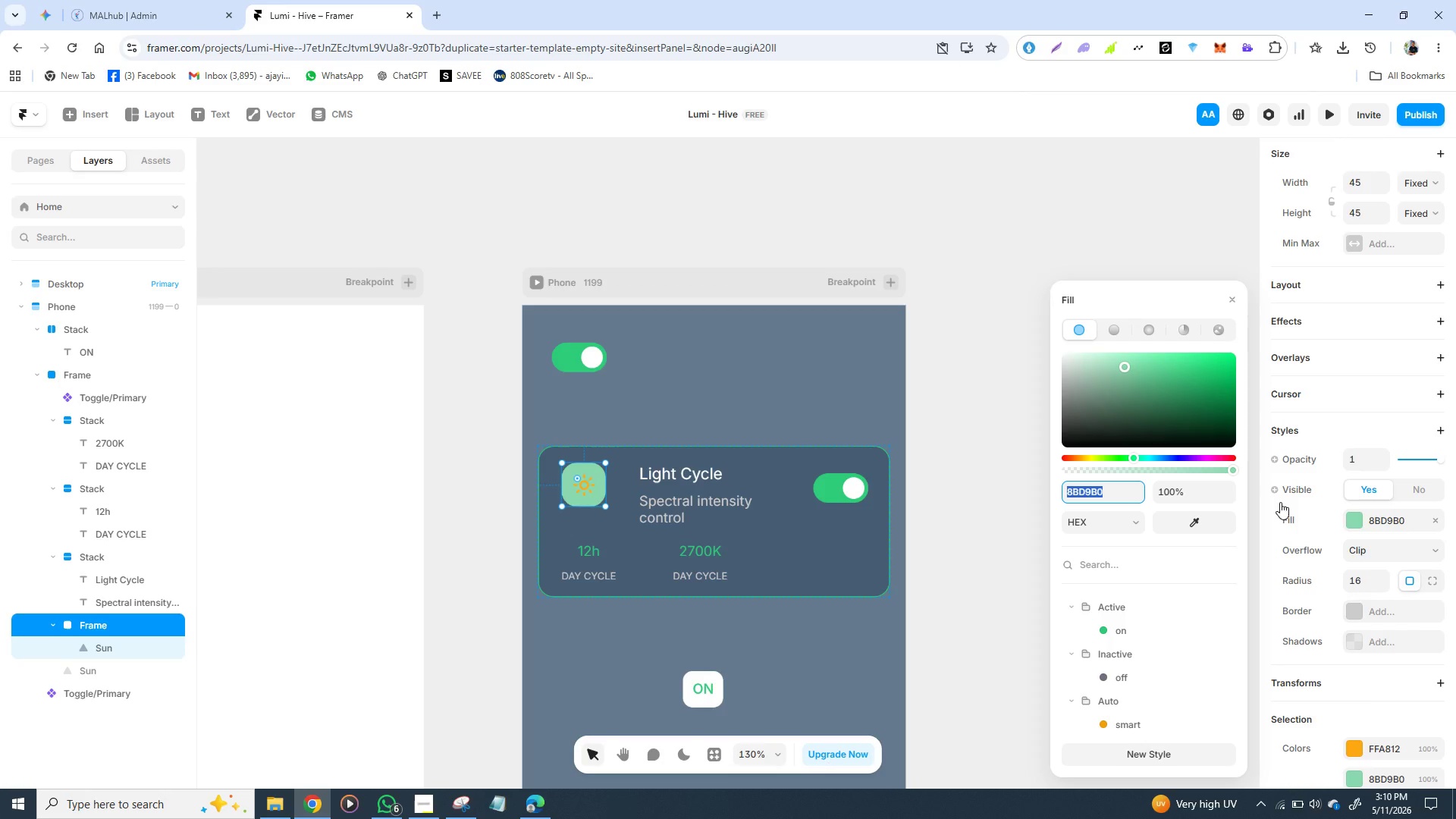 
key(Control+C)
 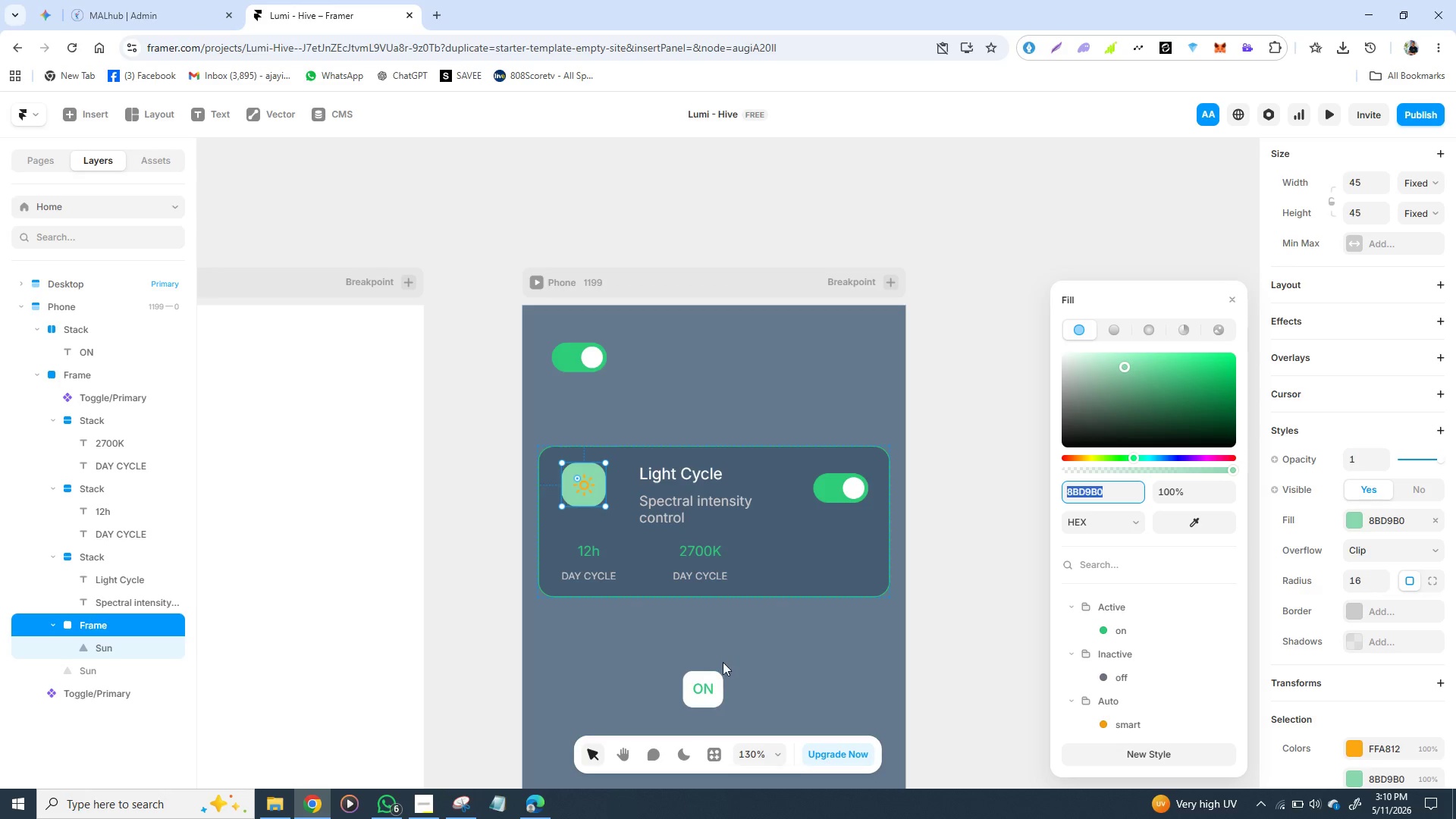 
left_click([719, 676])
 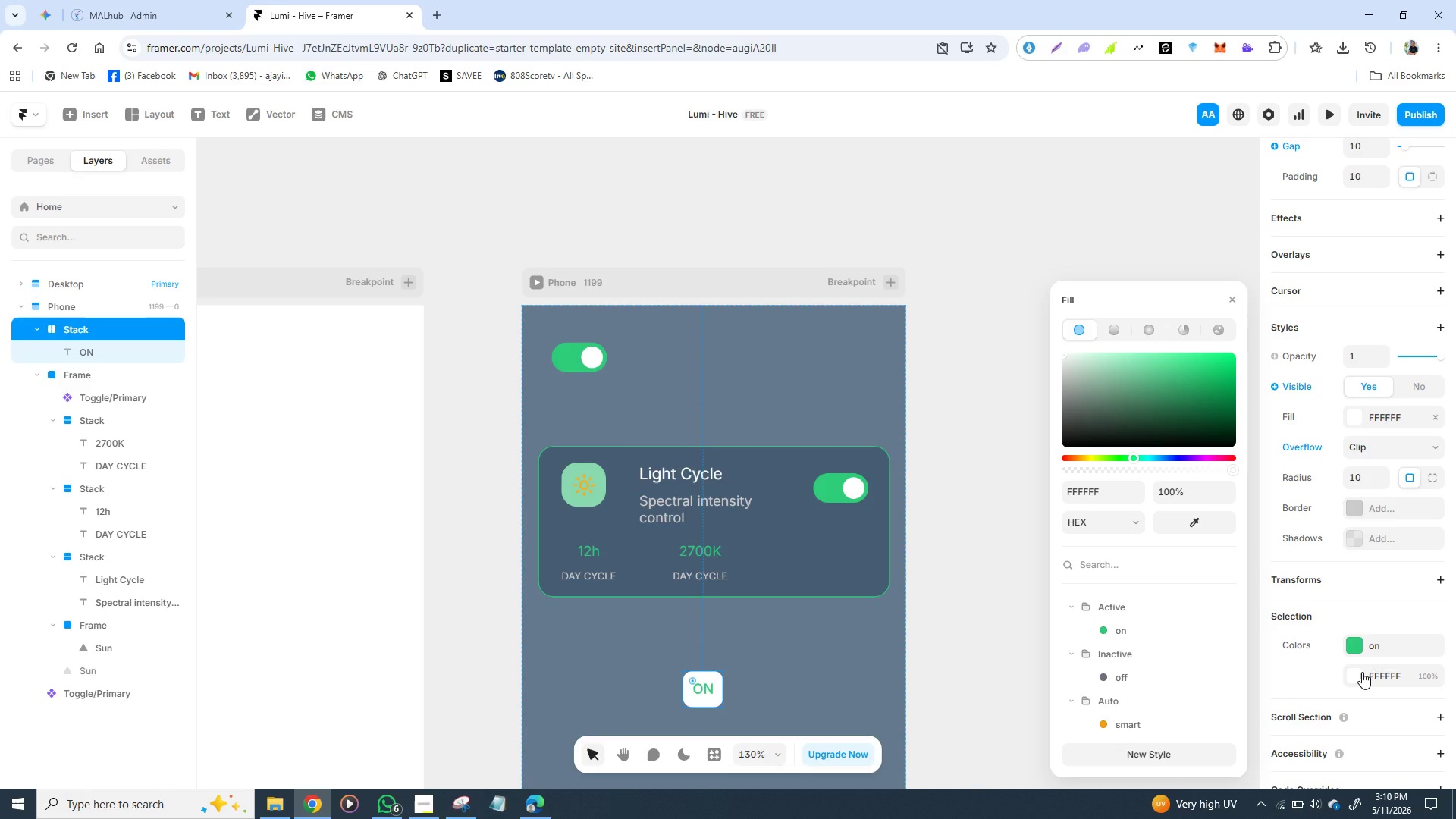 
left_click([1362, 672])
 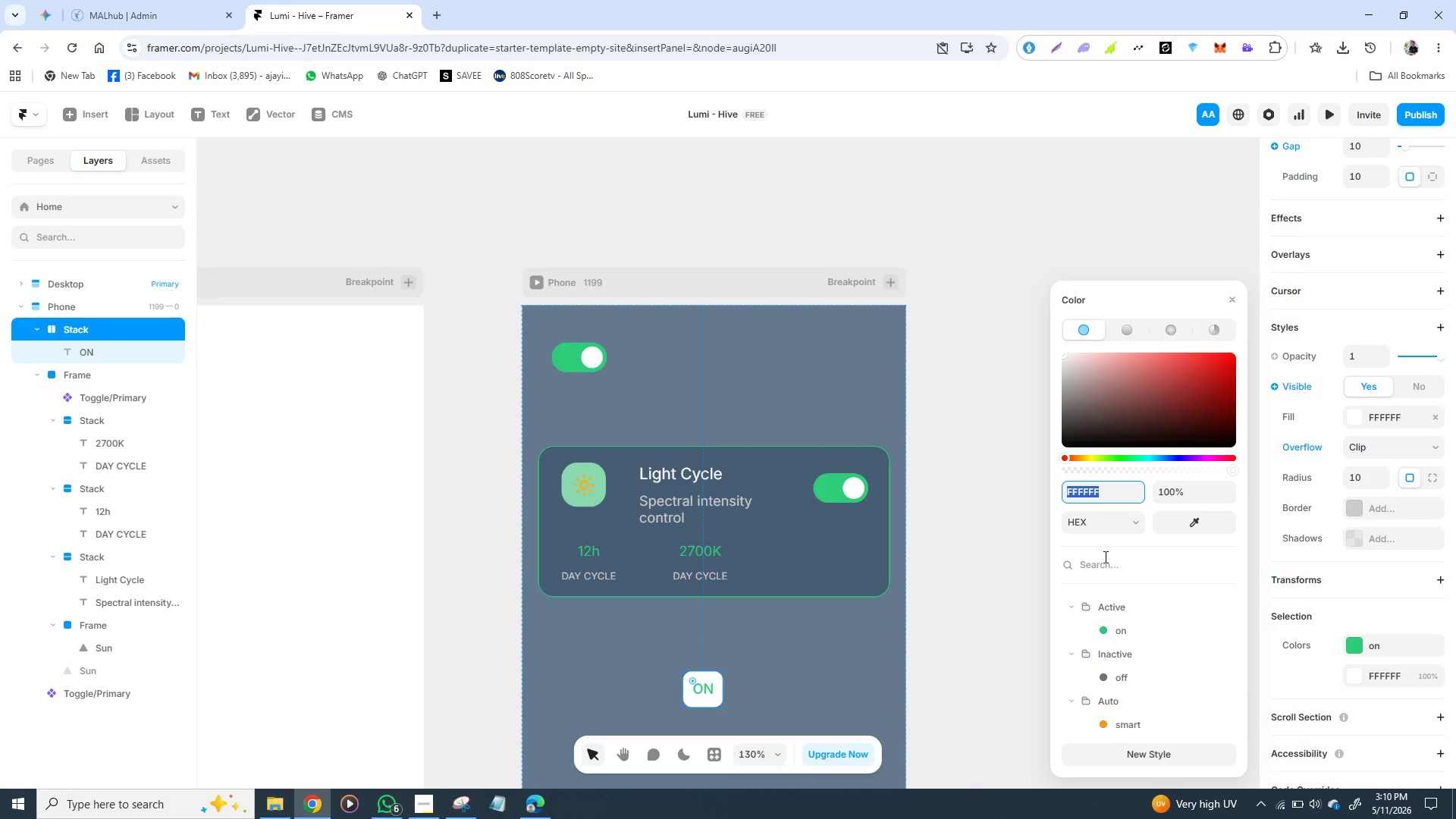 
key(Control+V)
 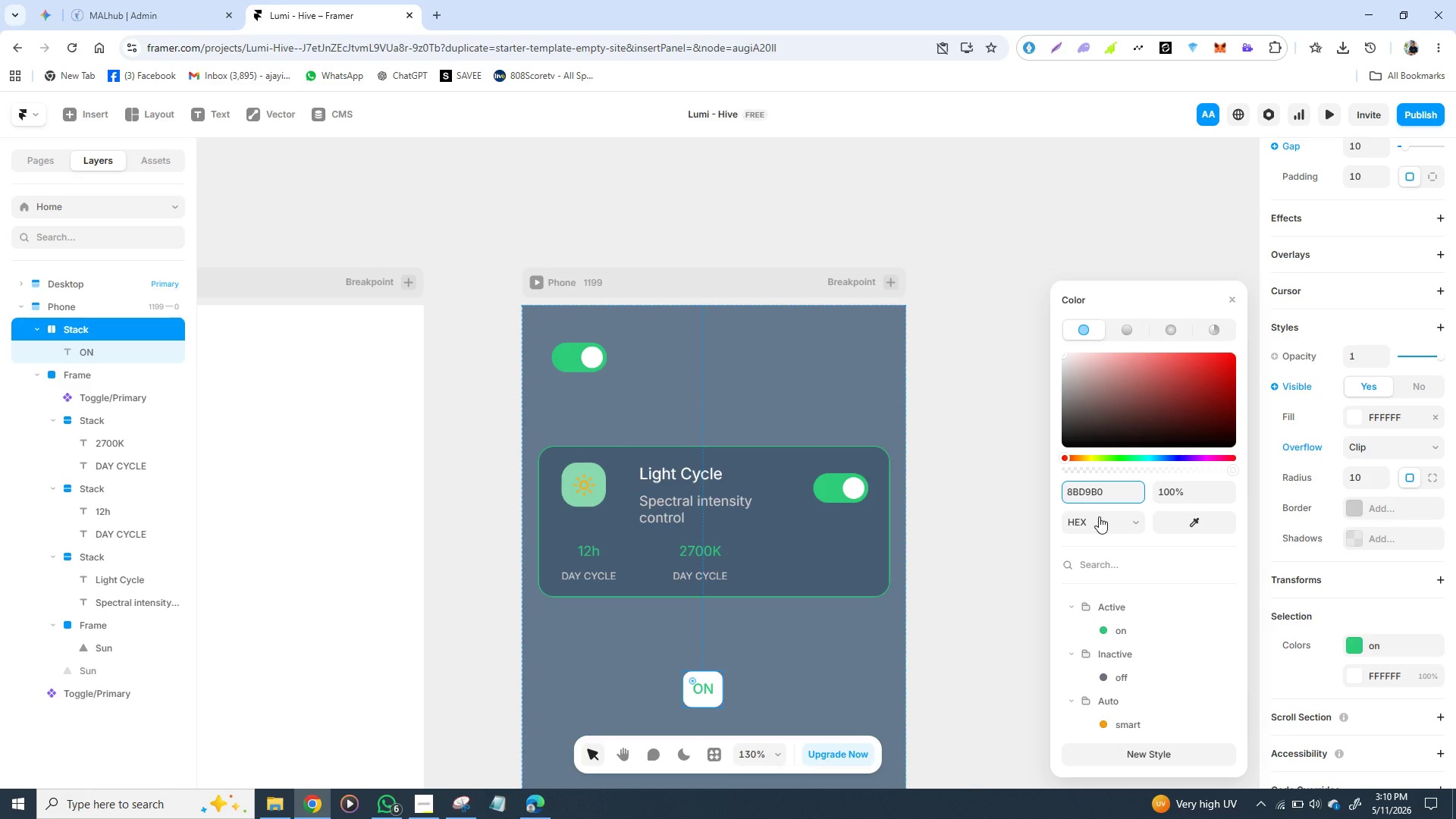 
key(Enter)
 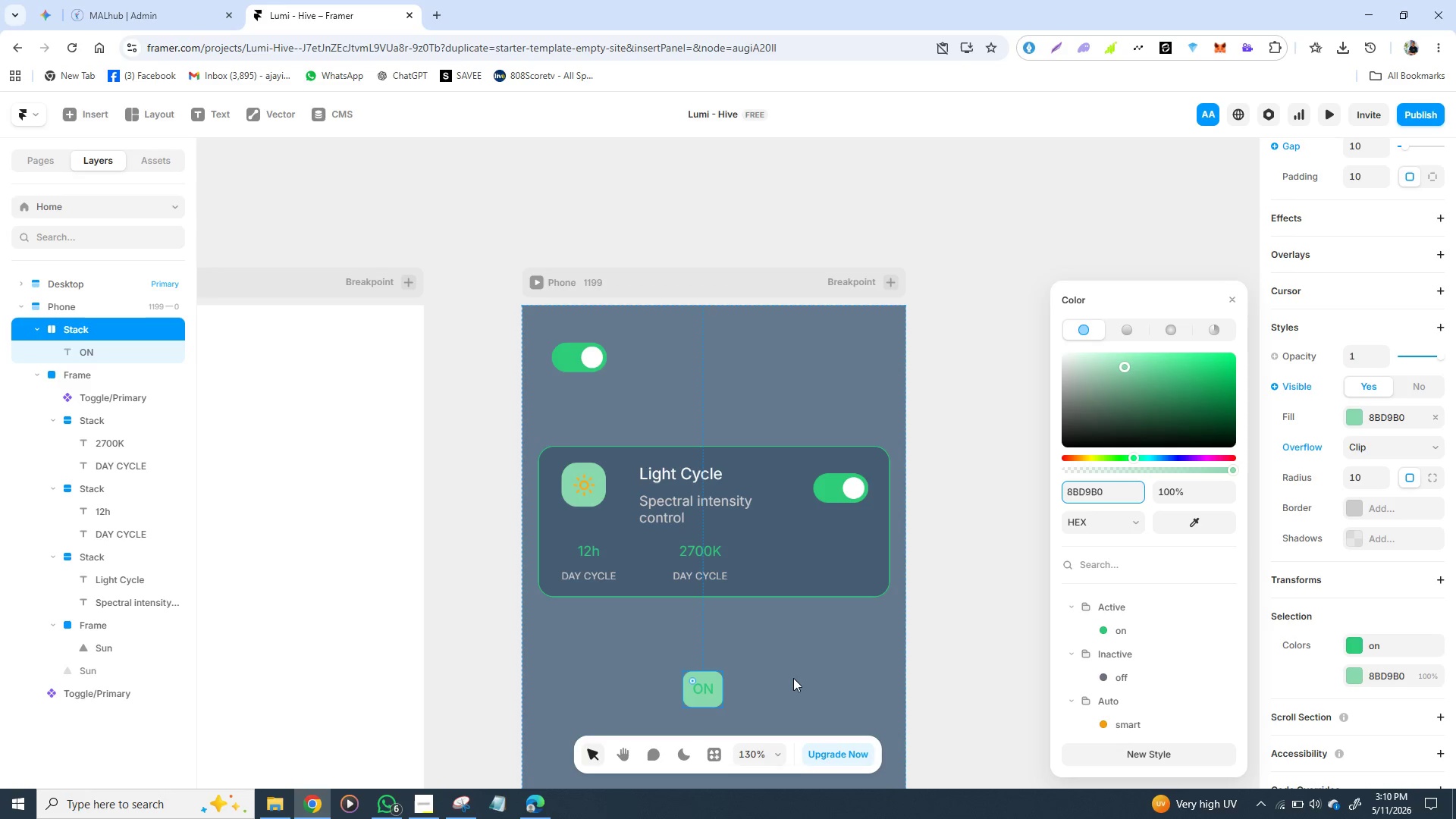 
wait(15.02)
 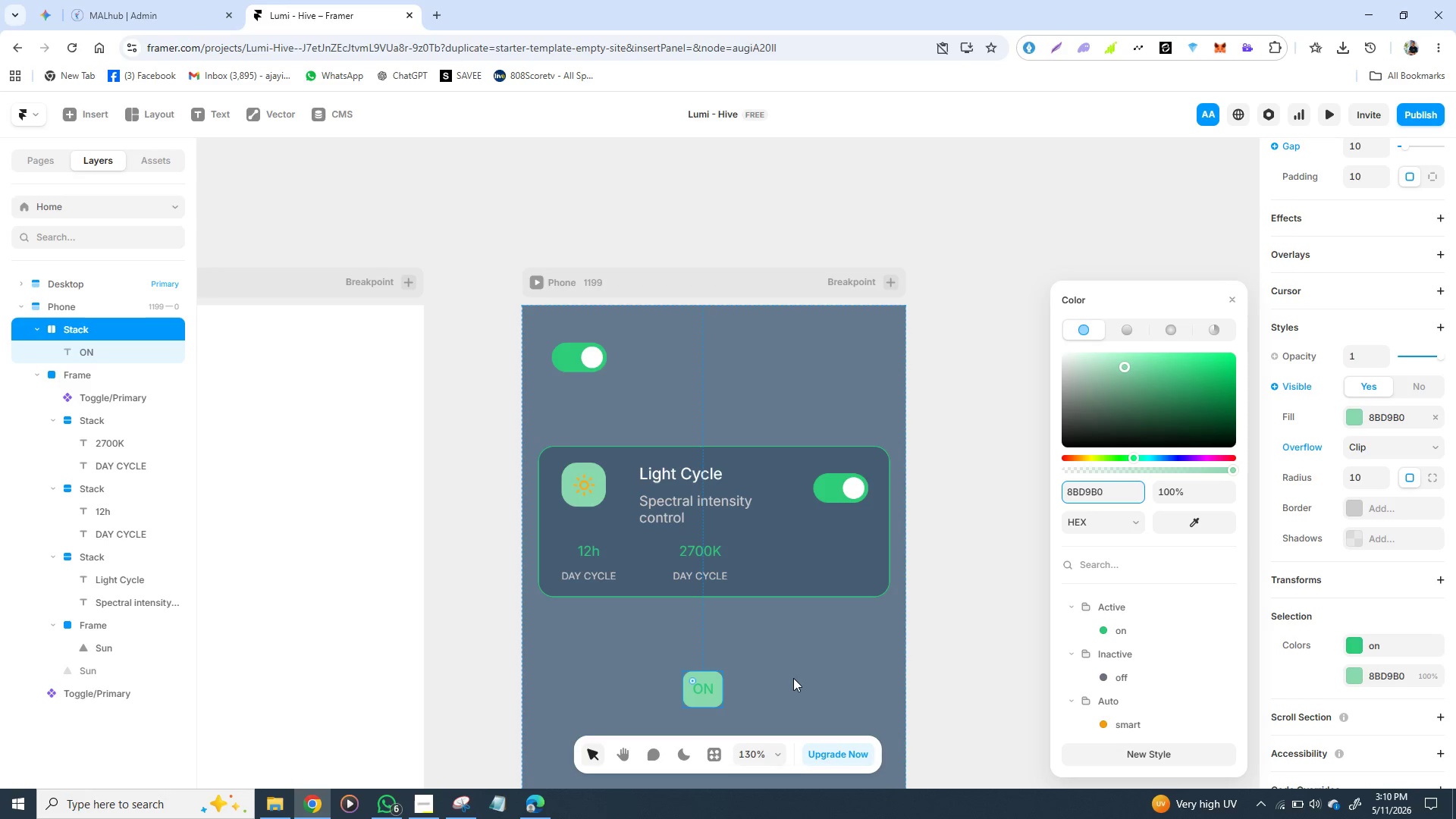 
left_click_drag(start_coordinate=[1124, 363], to_coordinate=[1090, 357])
 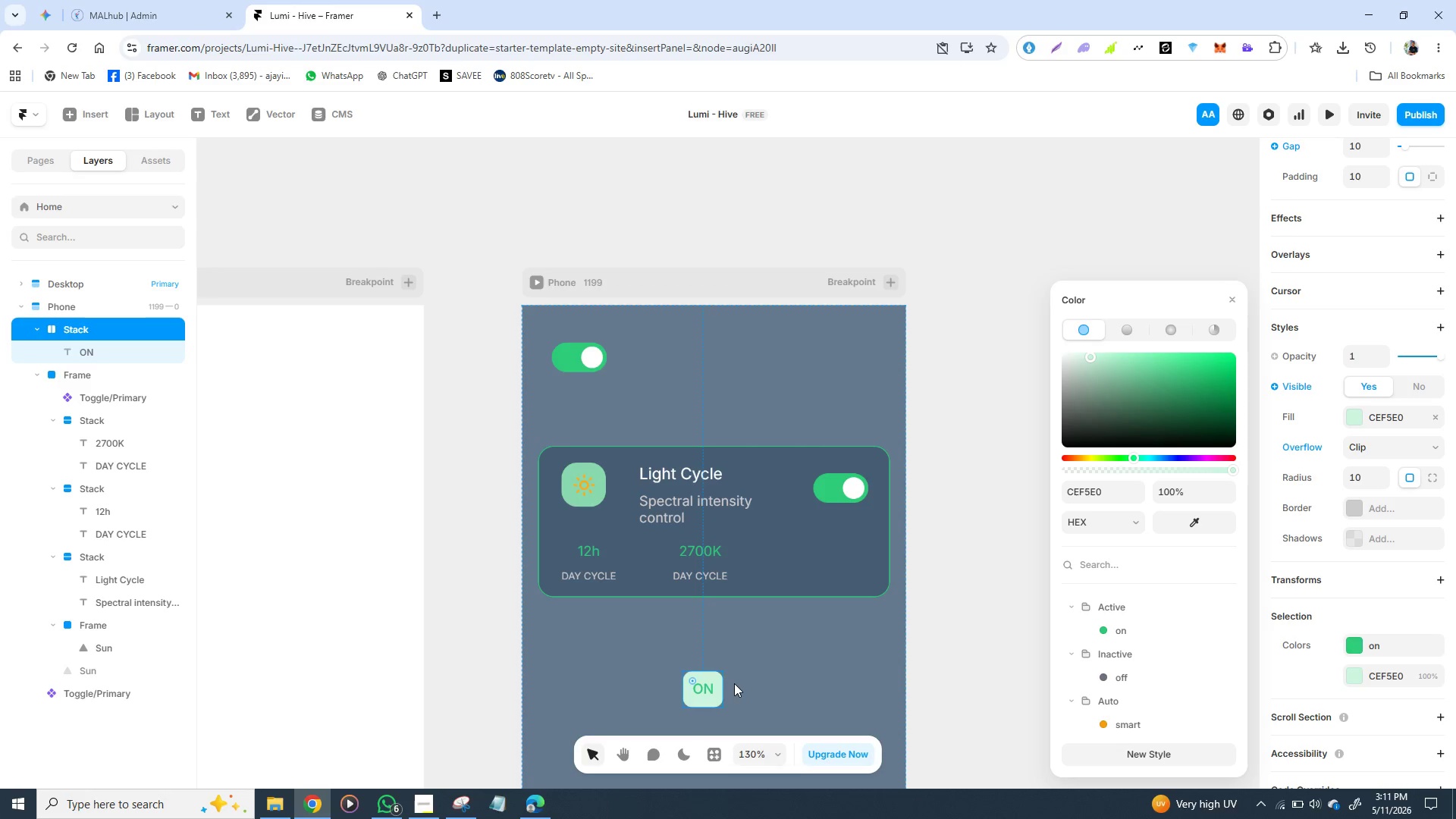 
left_click([767, 667])
 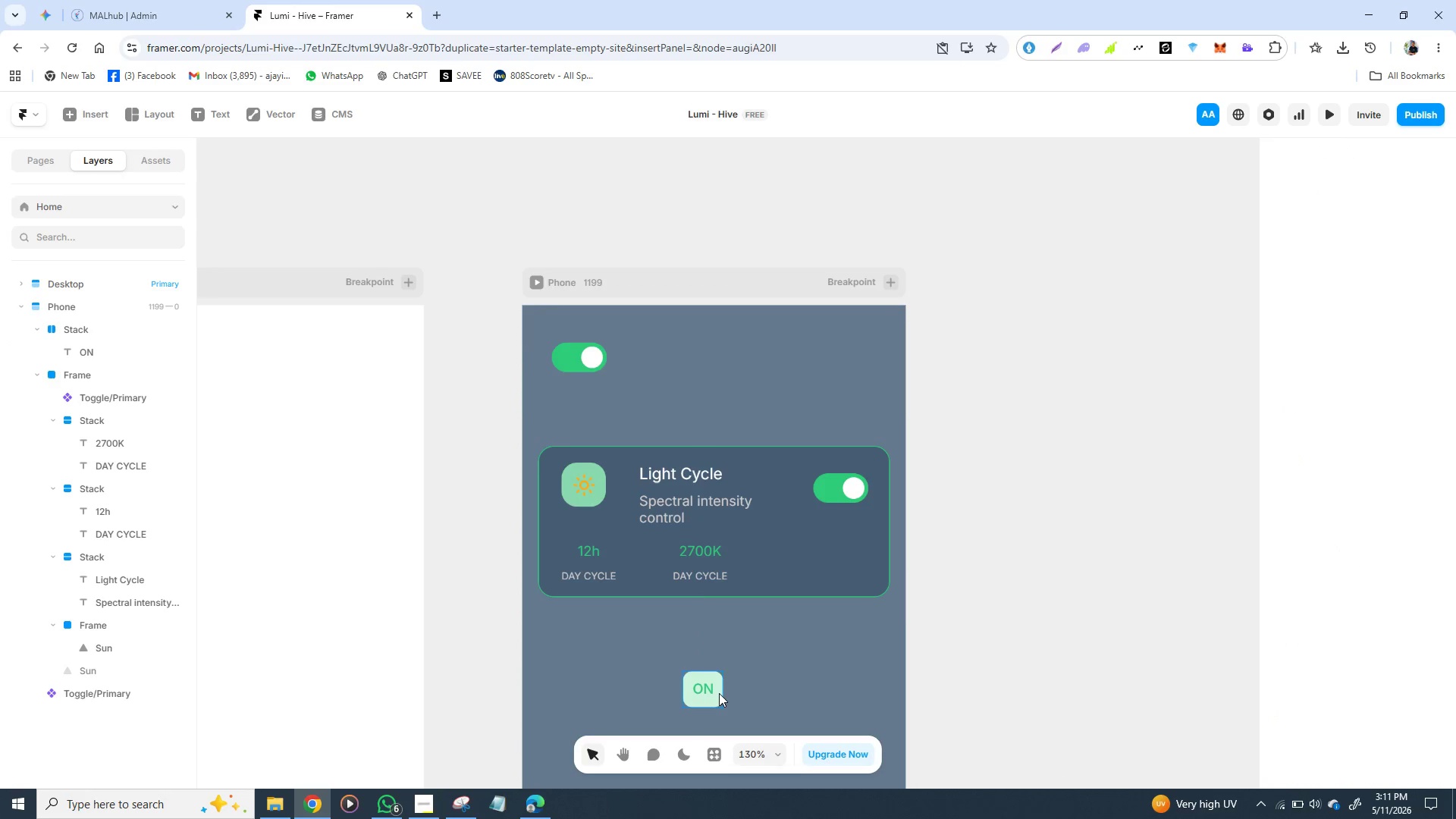 
left_click([719, 693])
 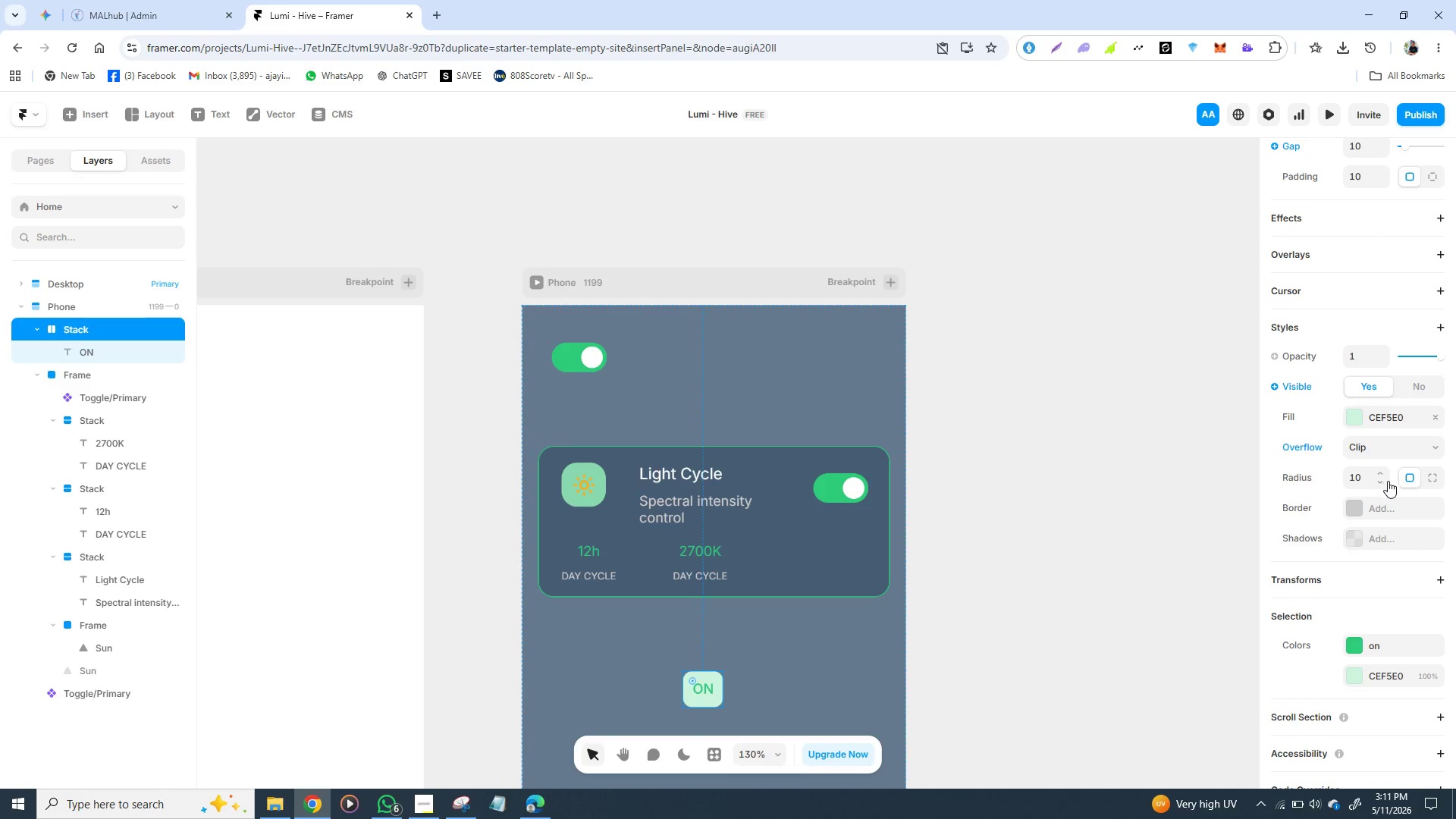 
wait(6.1)
 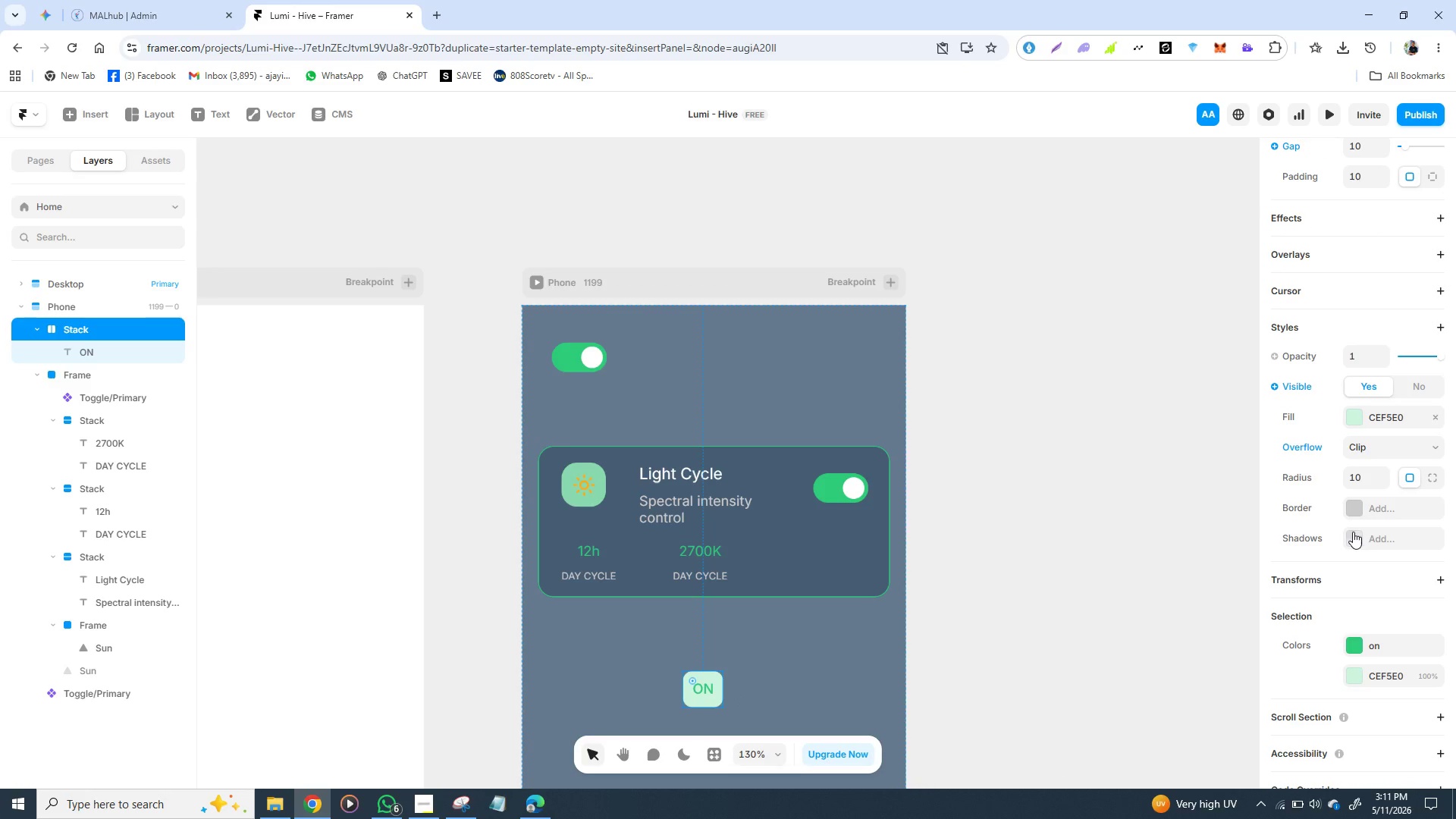 
mouse_move([1355, 544])
 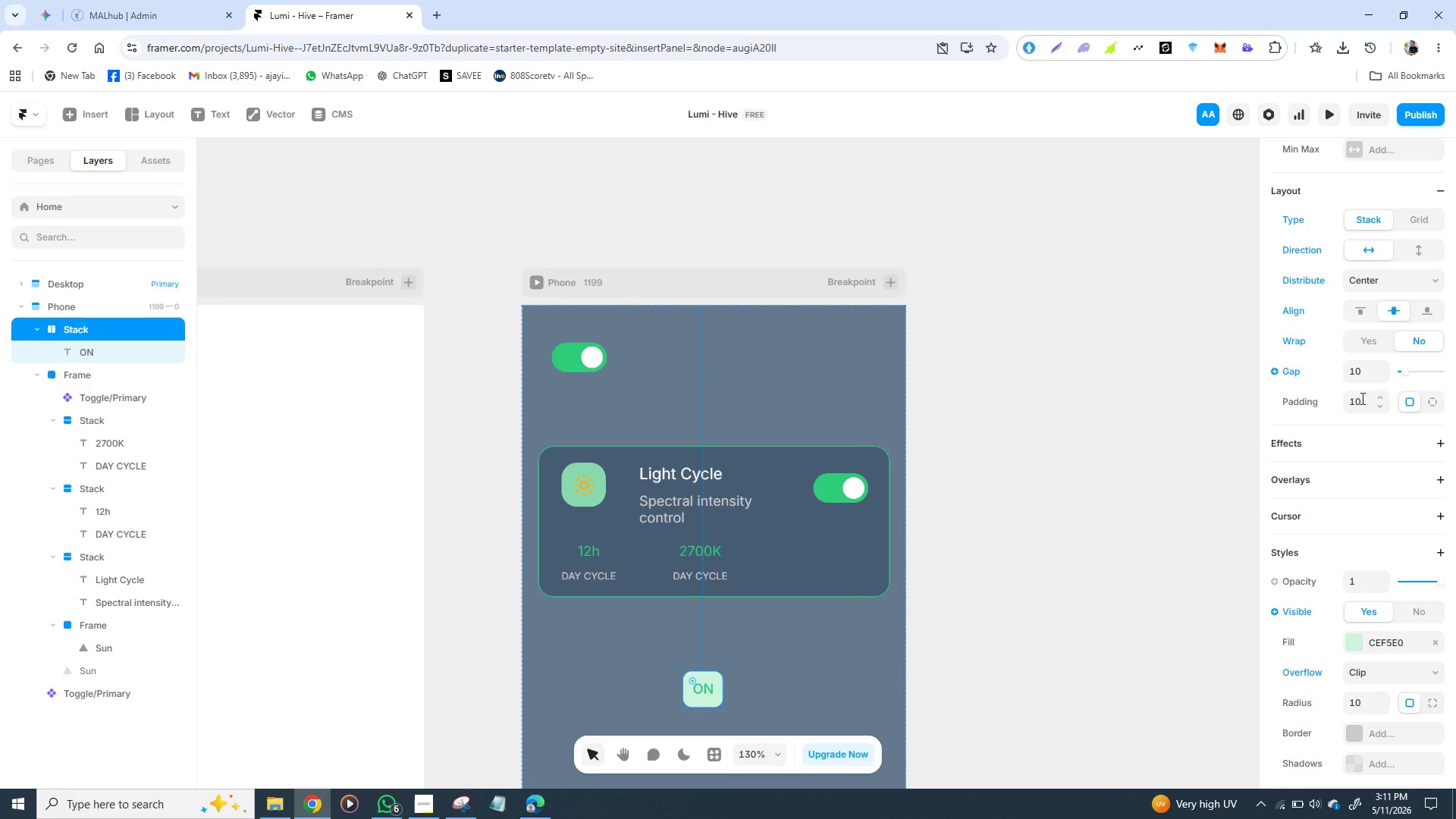 
left_click([1361, 398])
 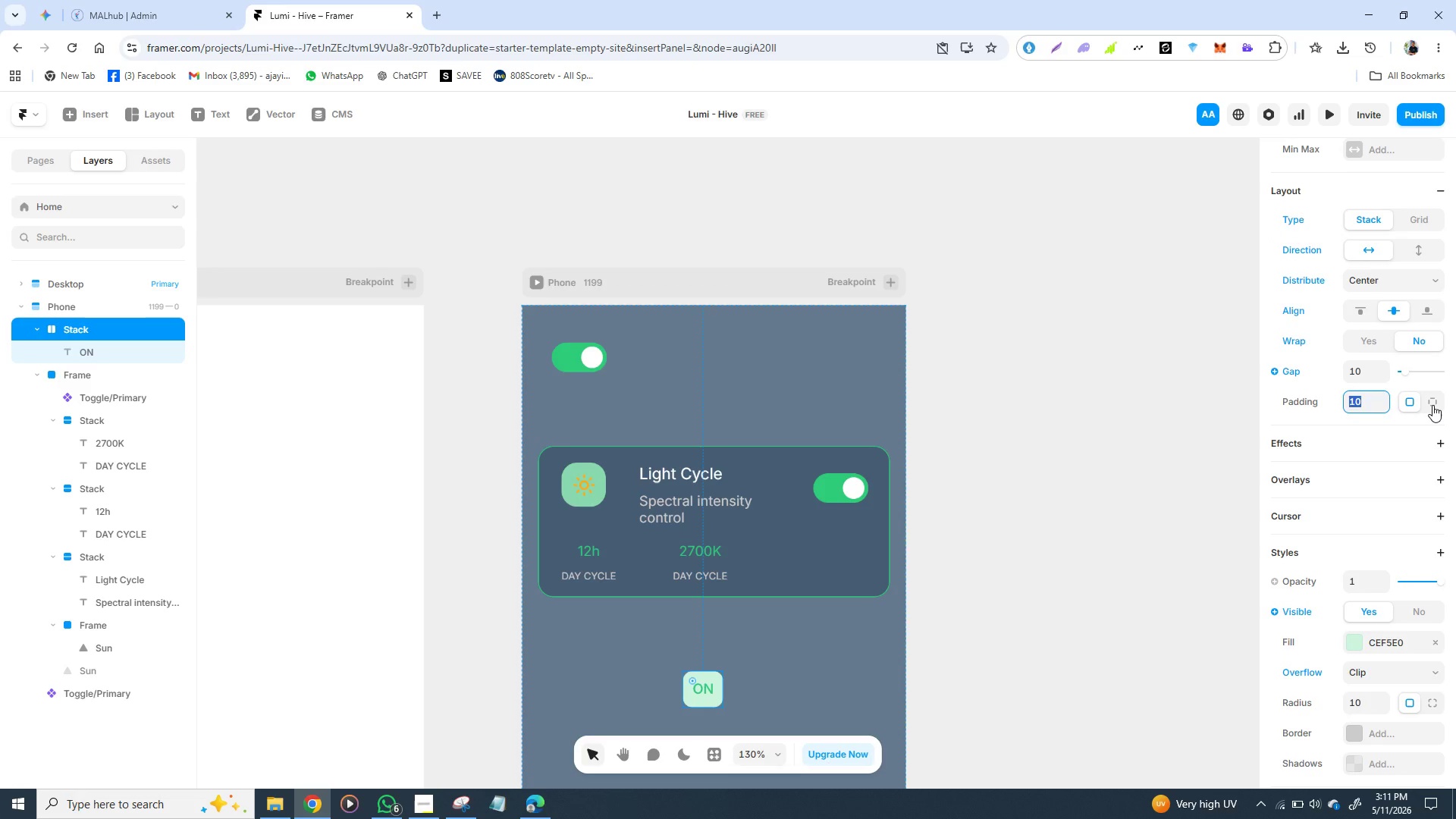 
left_click([1432, 405])
 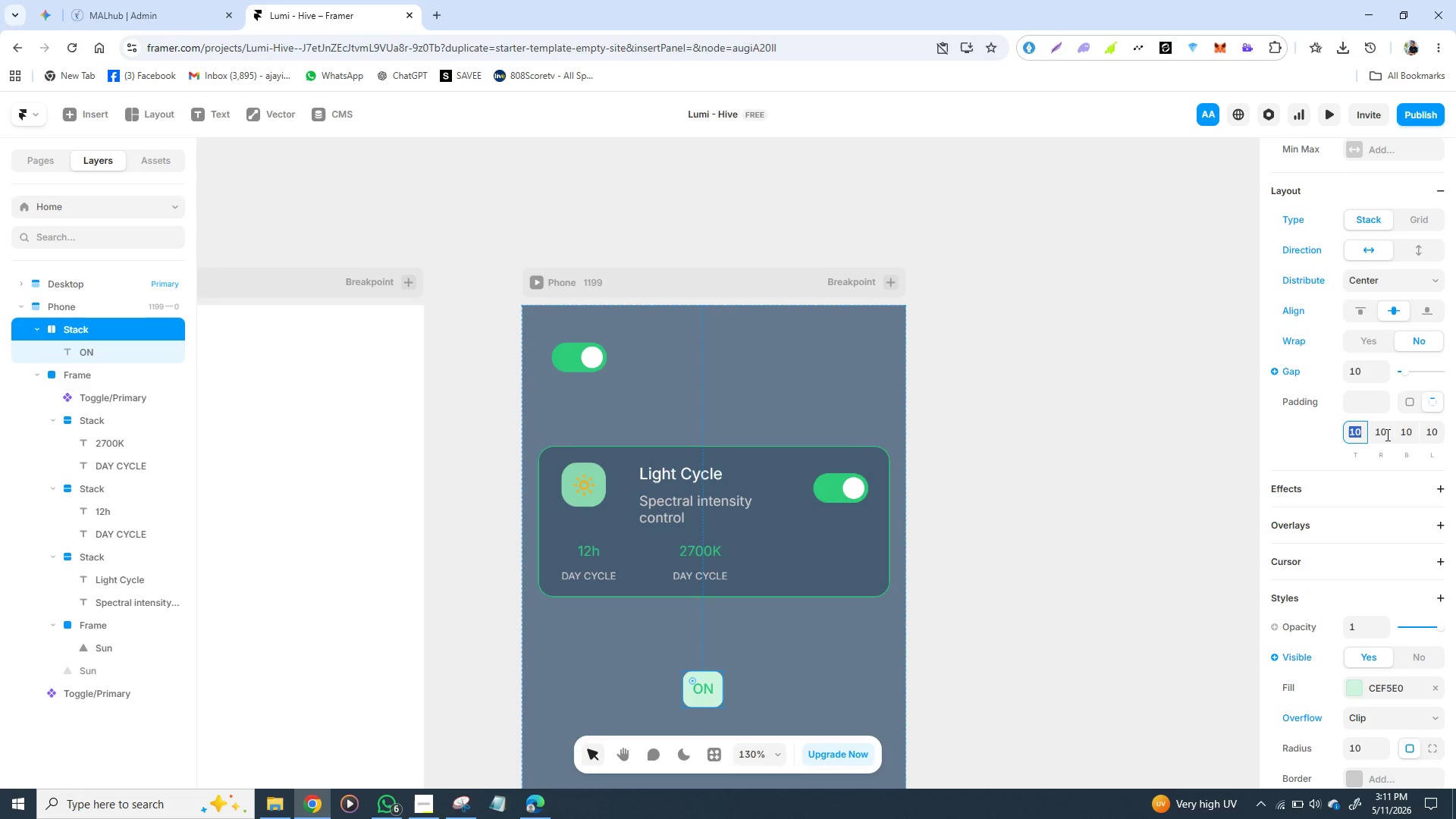 
left_click([1387, 435])
 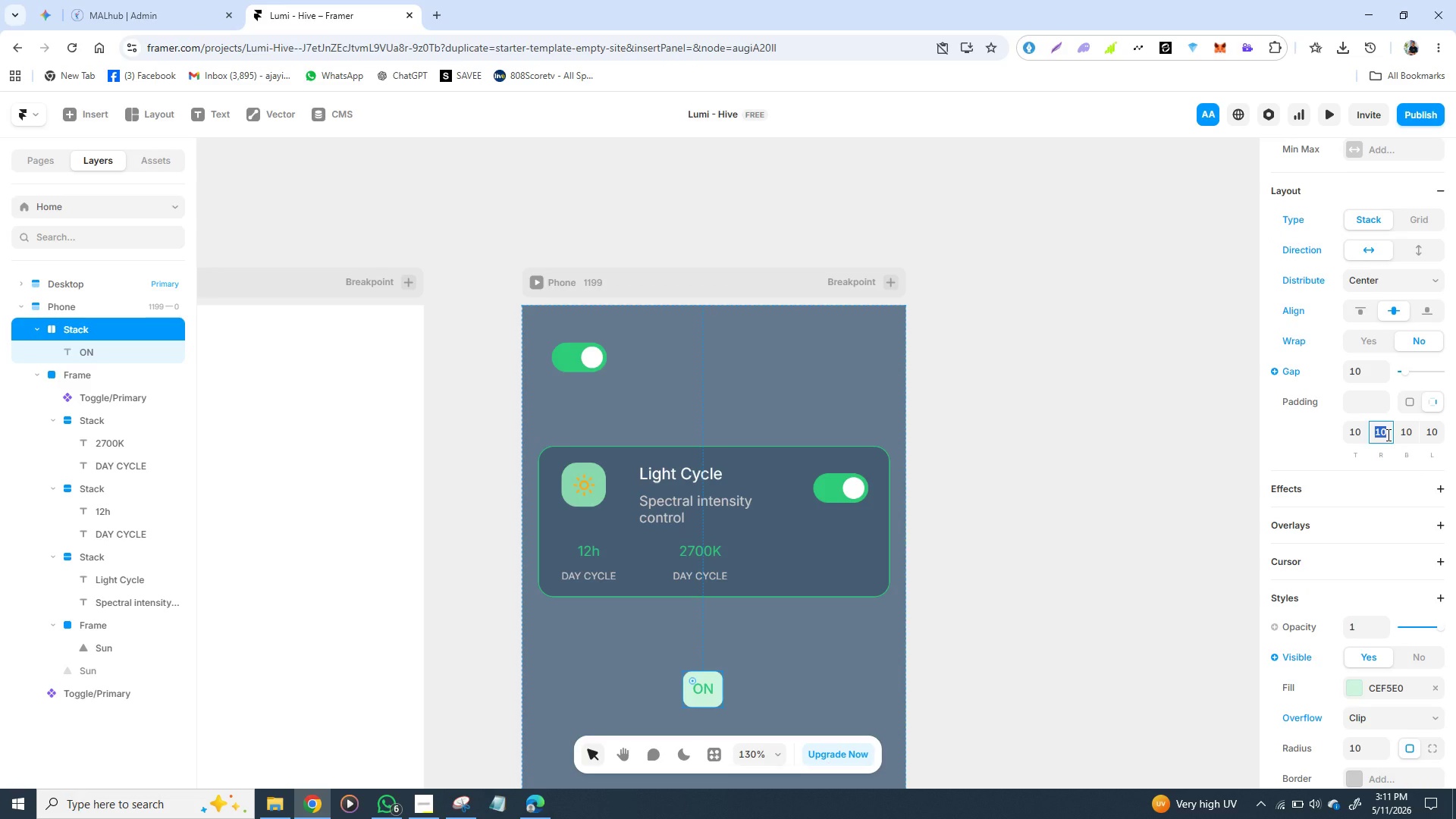 
key(5)
 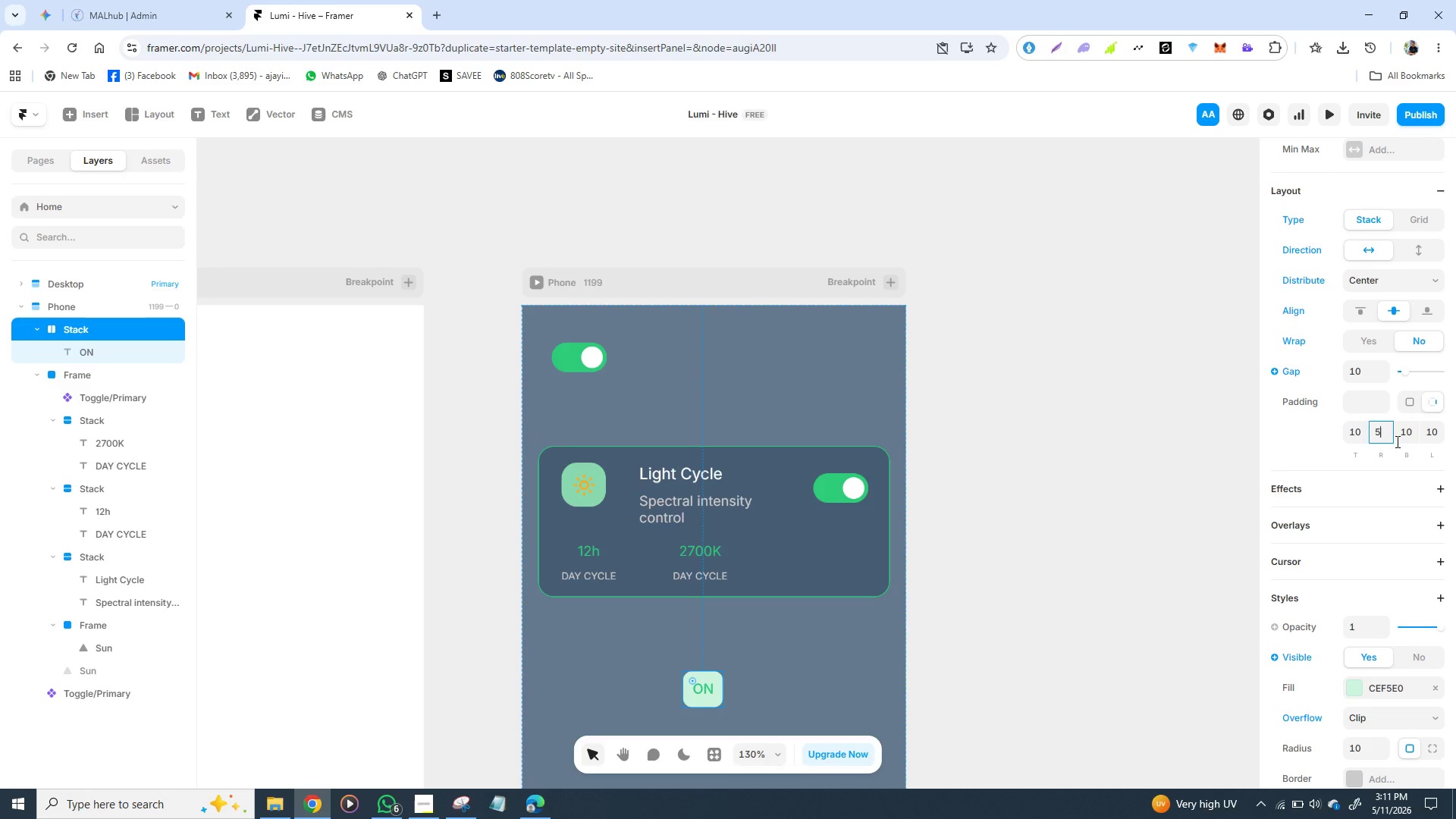 
wait(14.42)
 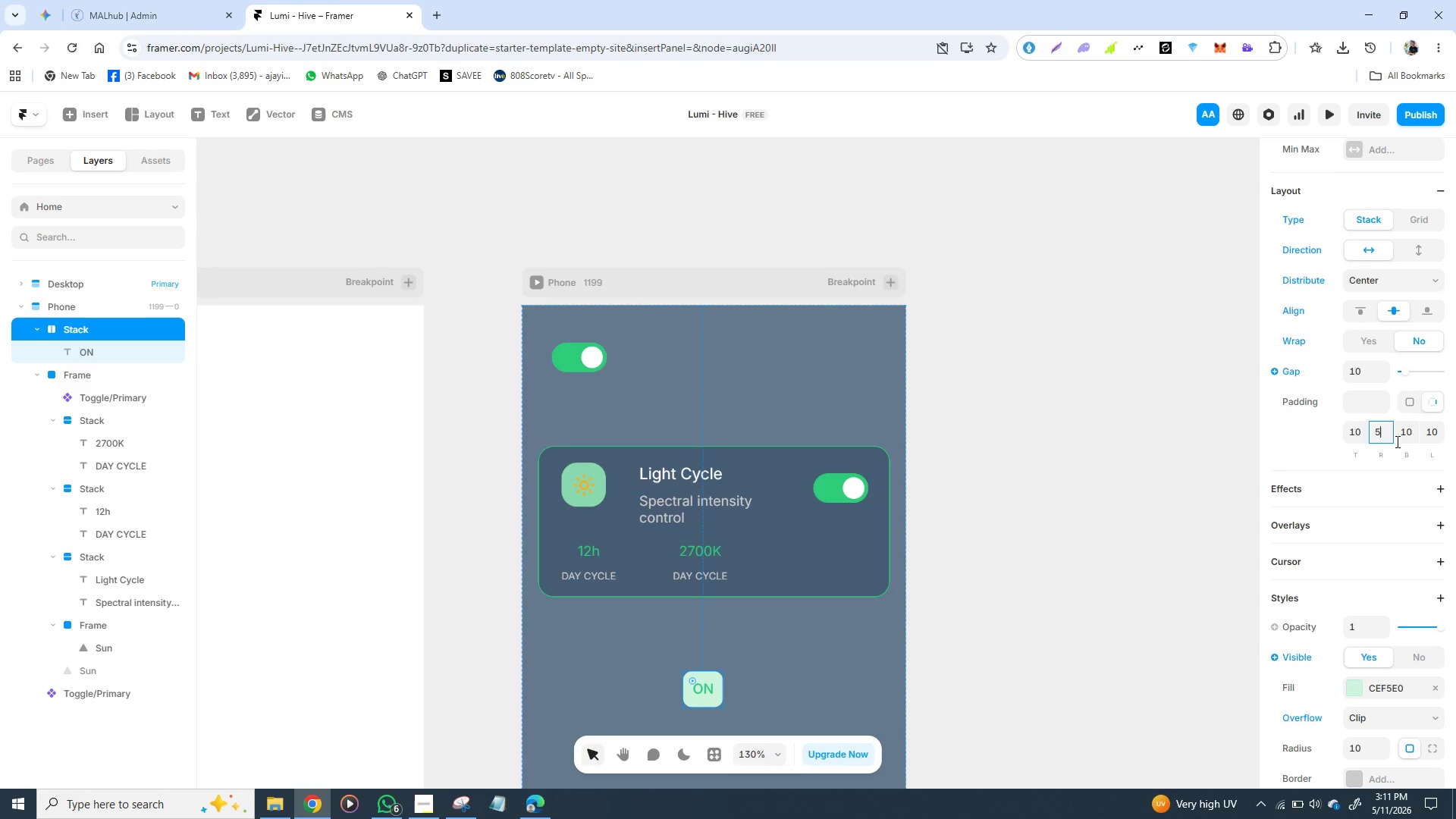 
type(10)
 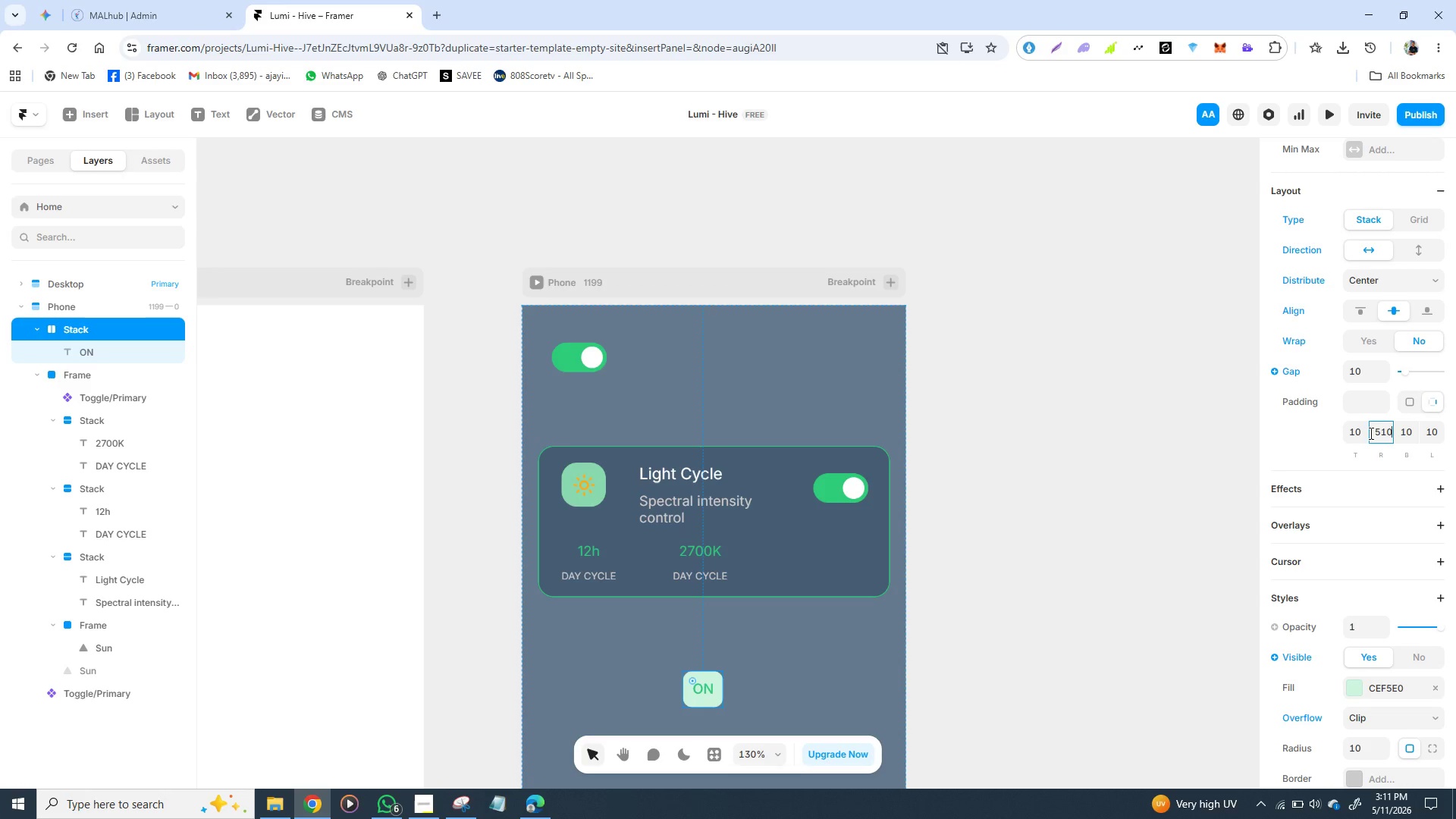 
wait(5.42)
 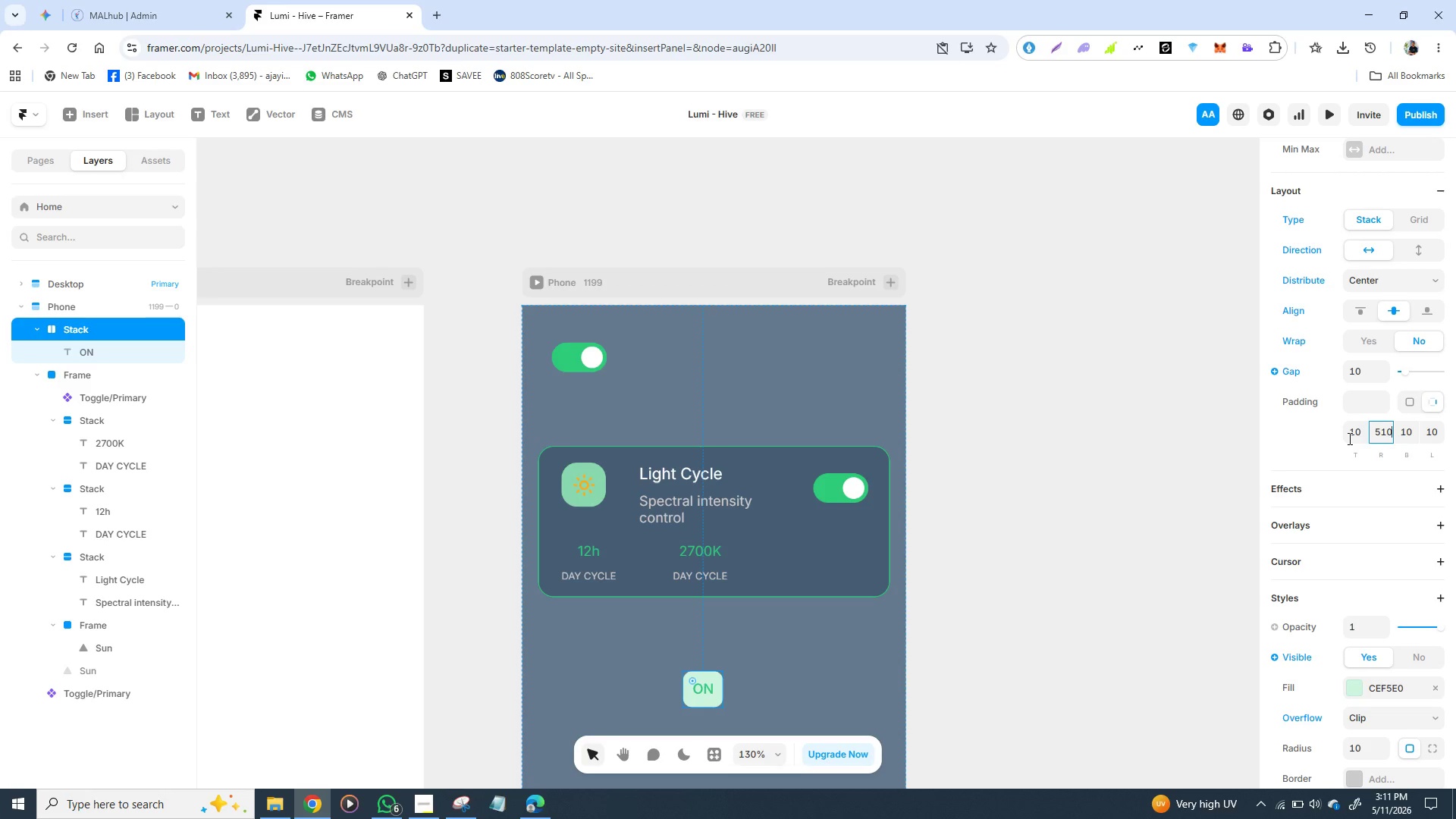 
key(Backspace)
key(Backspace)
key(Backspace)
type(10)
 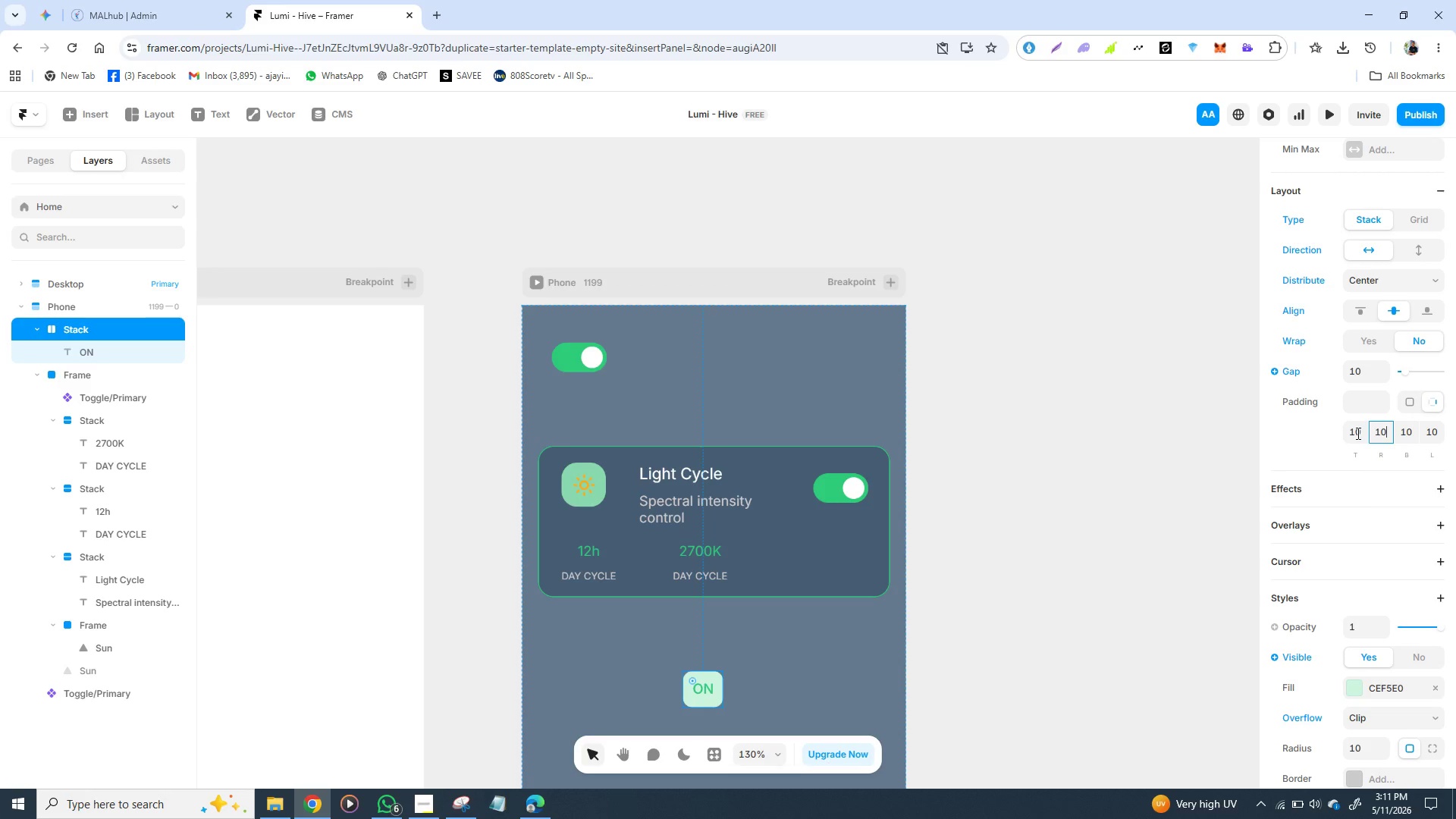 
left_click([1357, 433])
 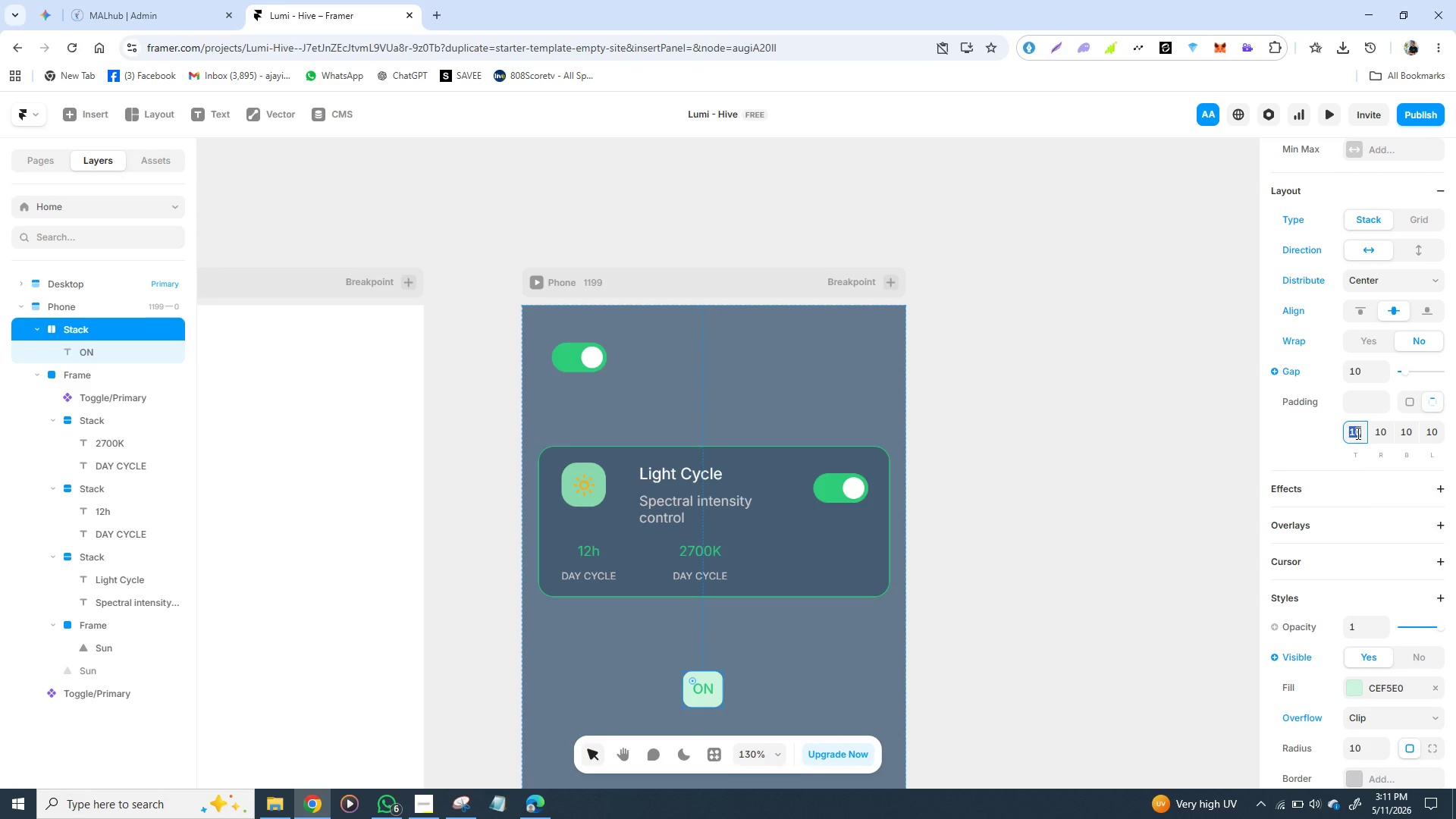 
wait(5.3)
 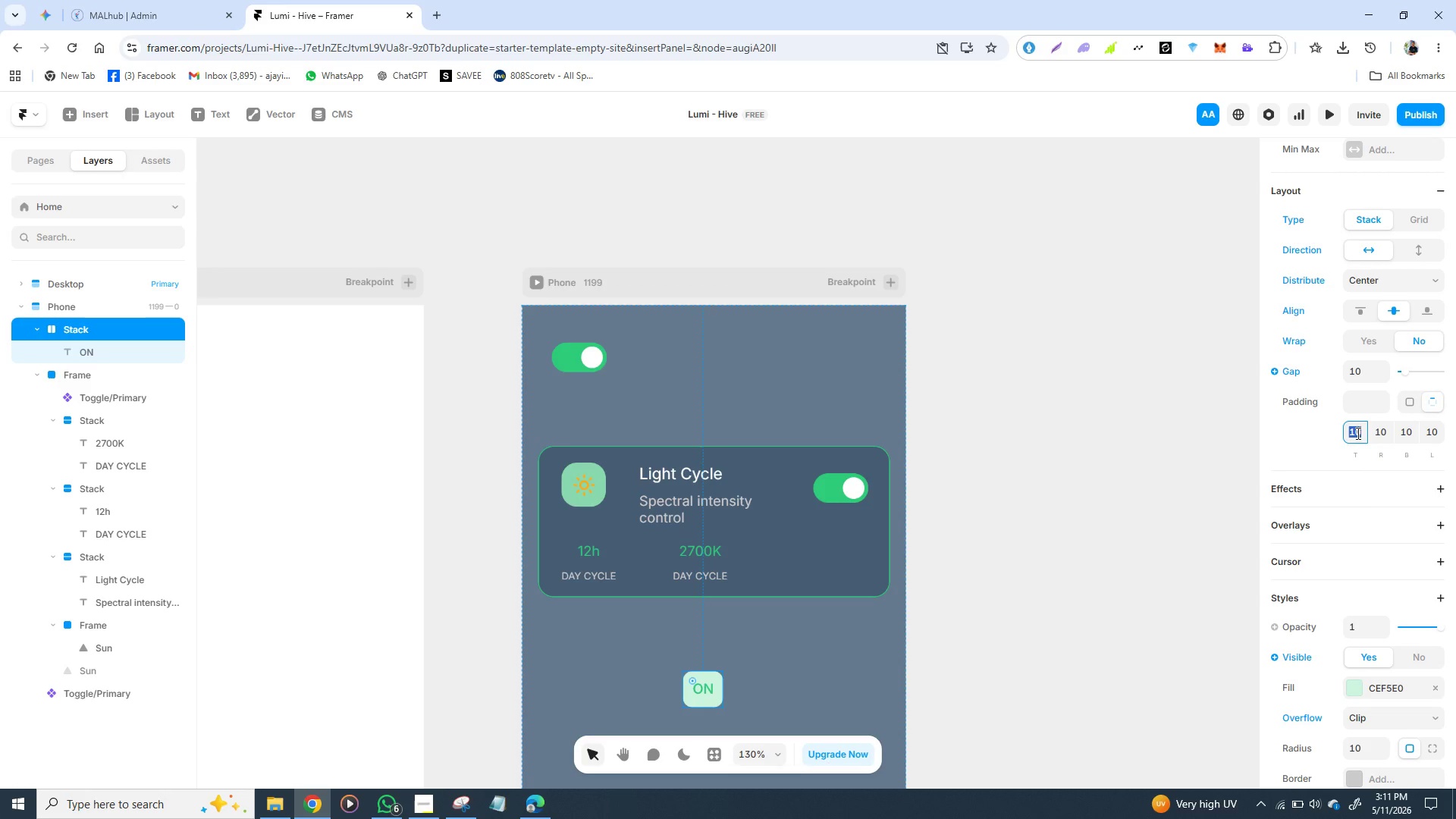 
key(5)
 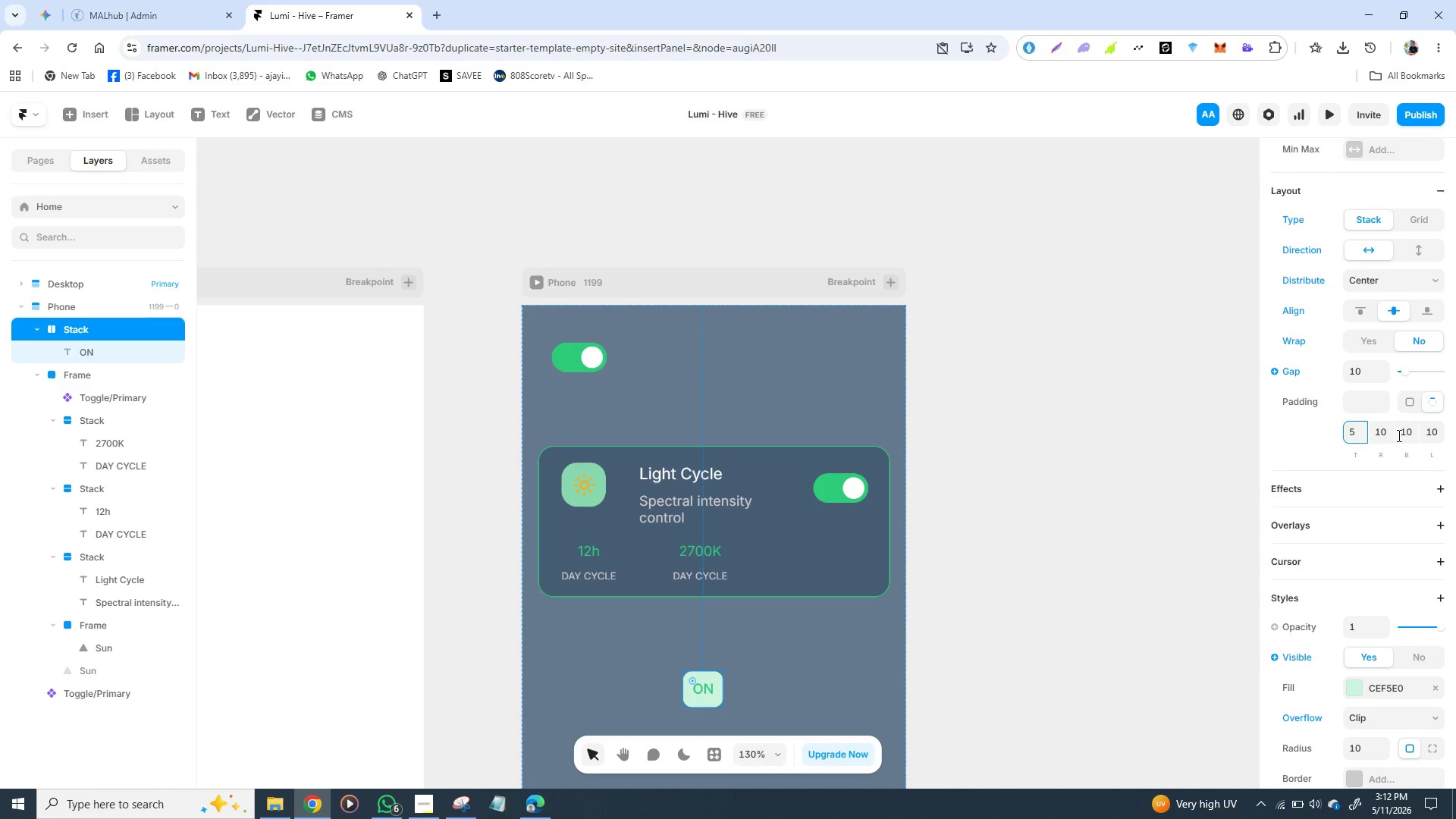 
wait(6.22)
 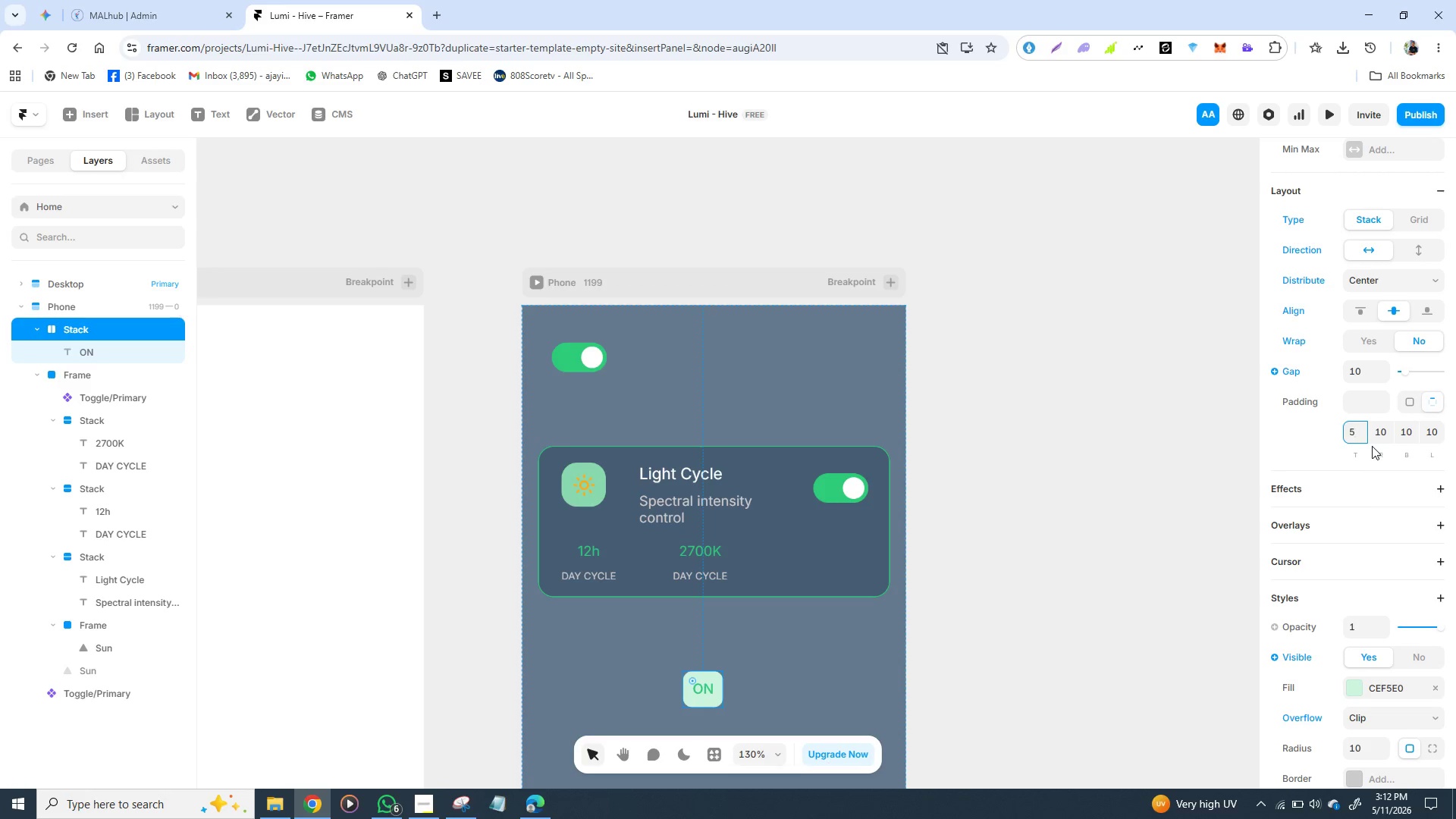 
left_click([1412, 435])
 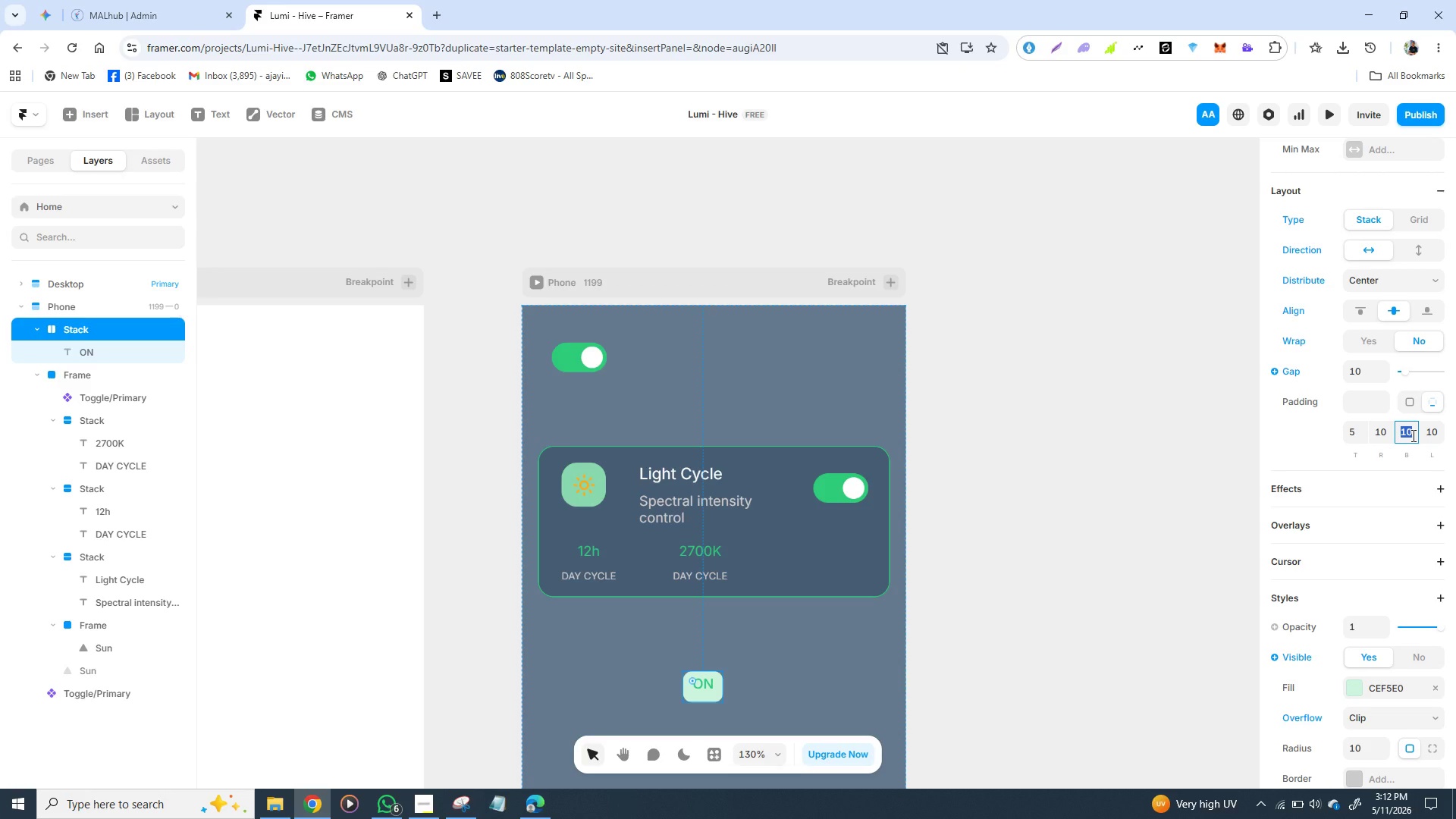 
key(5)
 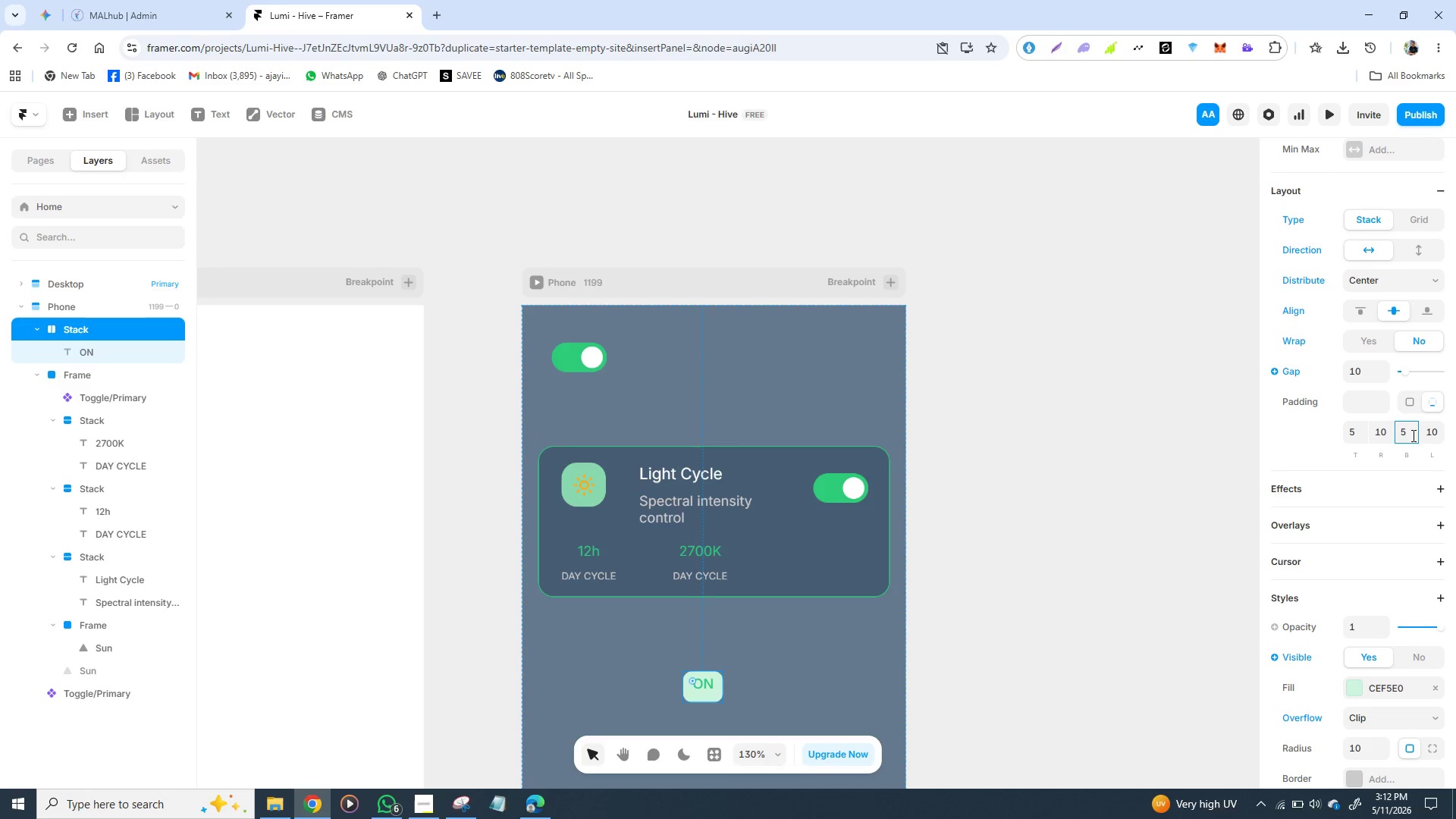 
key(Enter)
 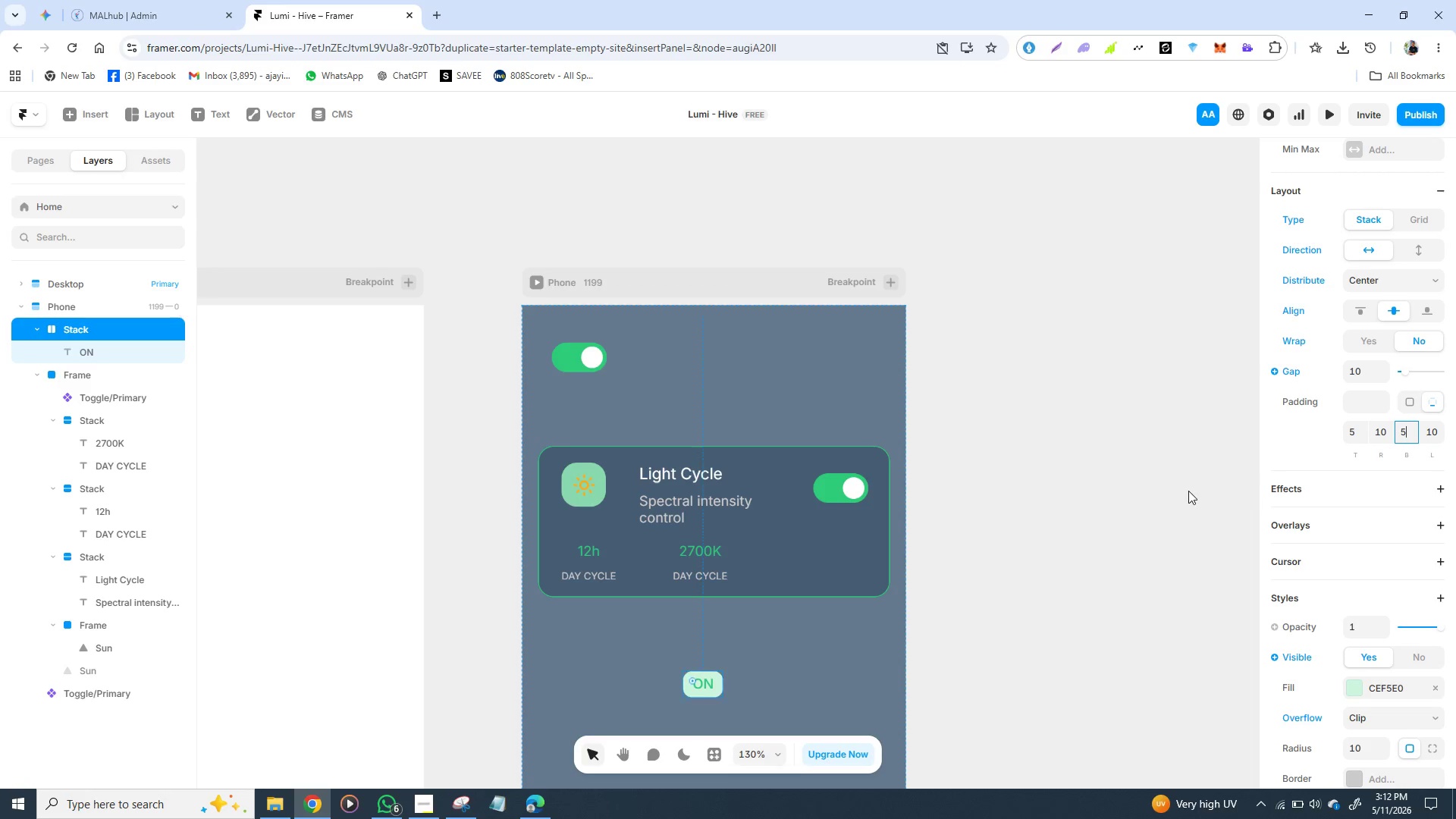 
left_click([1188, 491])
 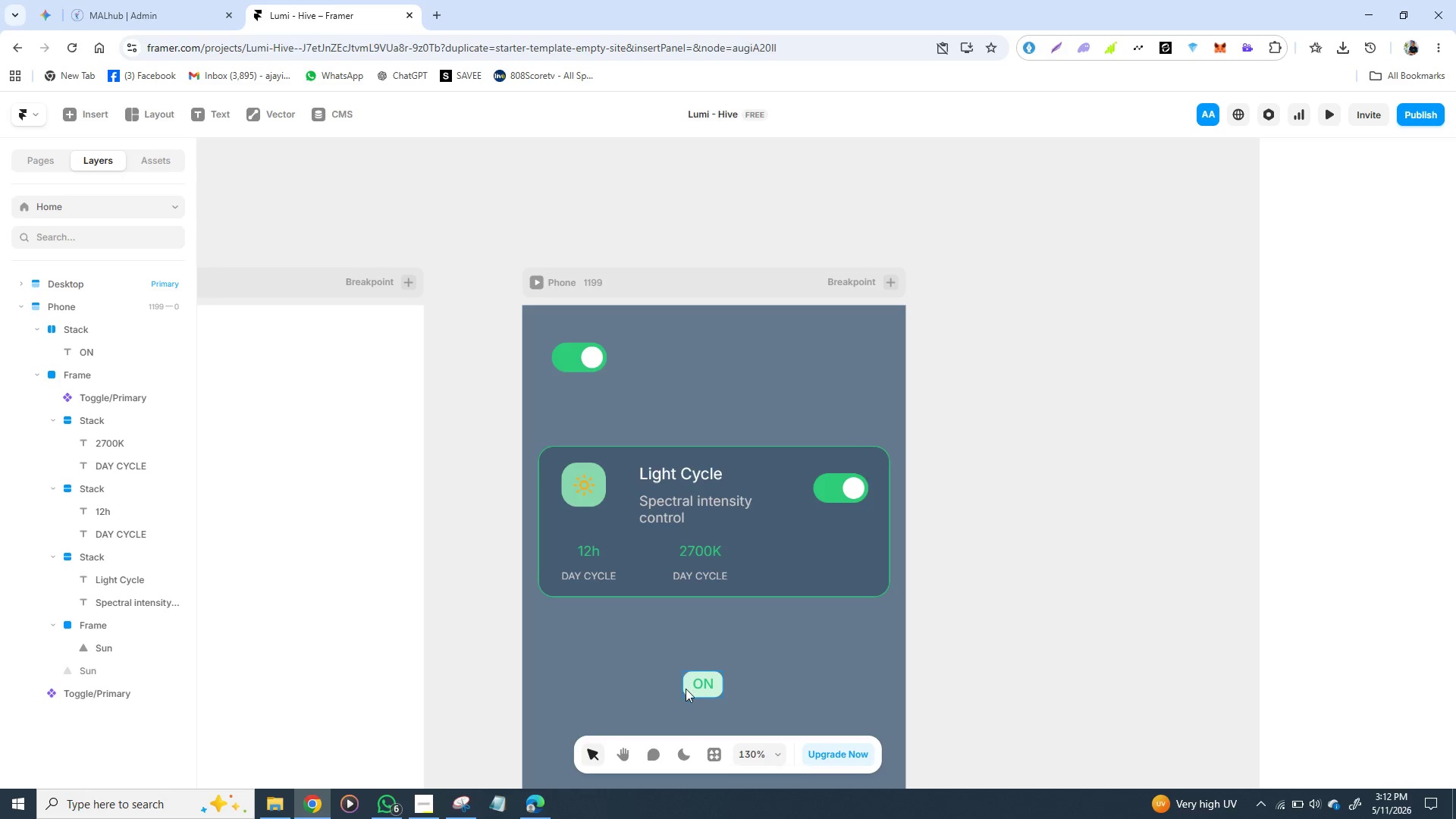 
left_click([686, 689])
 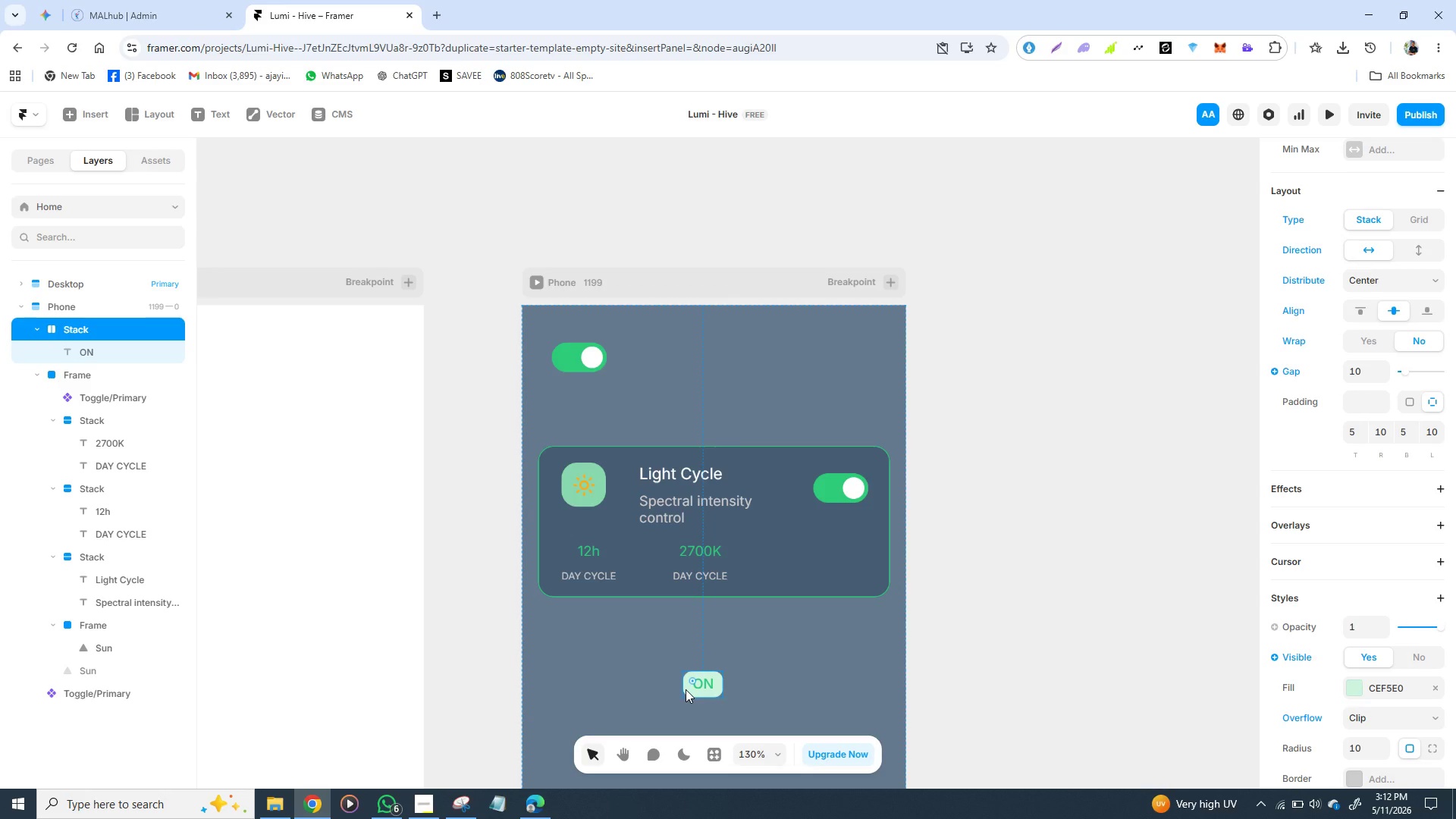 
left_click_drag(start_coordinate=[686, 689], to_coordinate=[814, 579])
 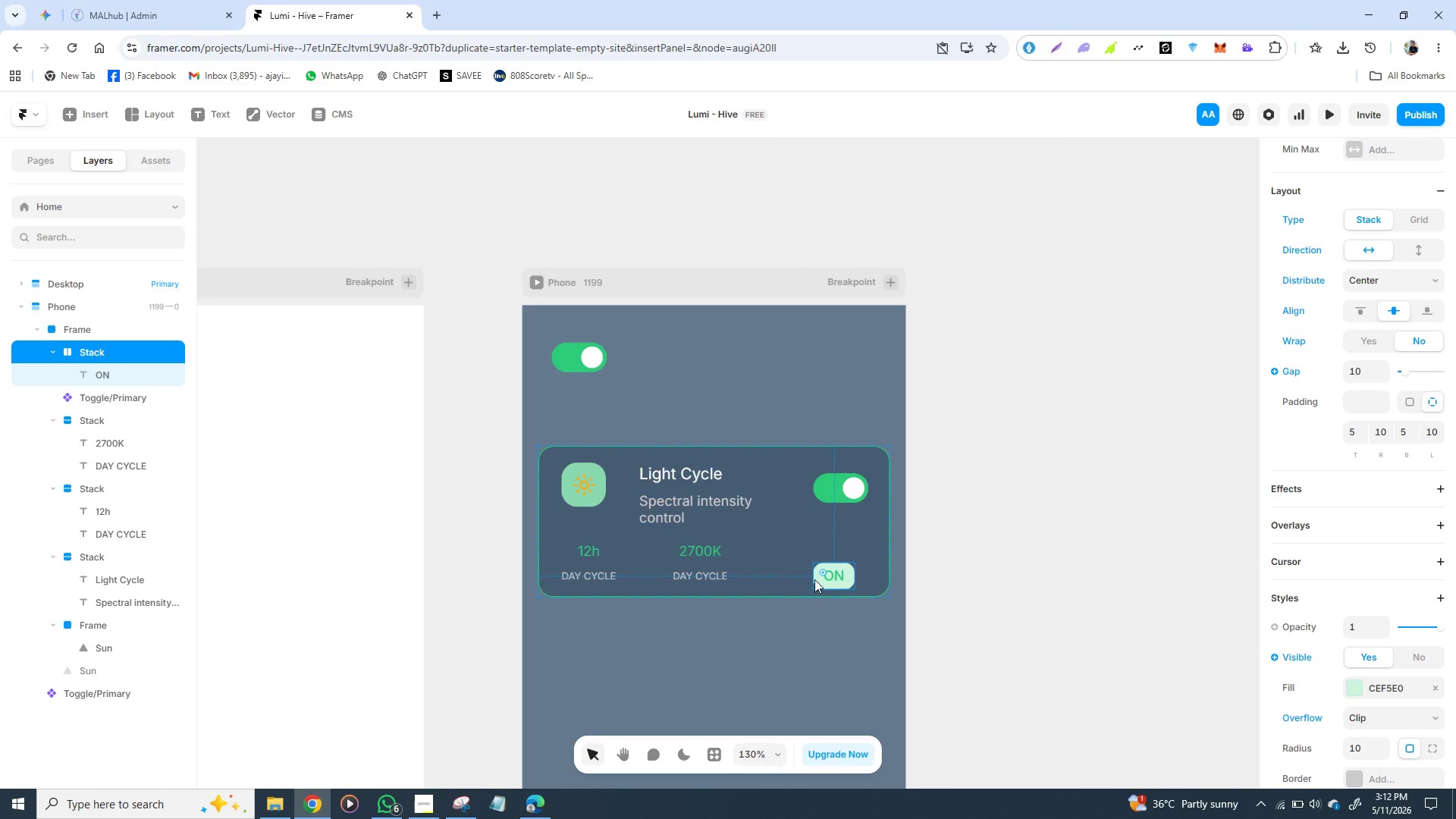 
left_click_drag(start_coordinate=[814, 579], to_coordinate=[814, 574])
 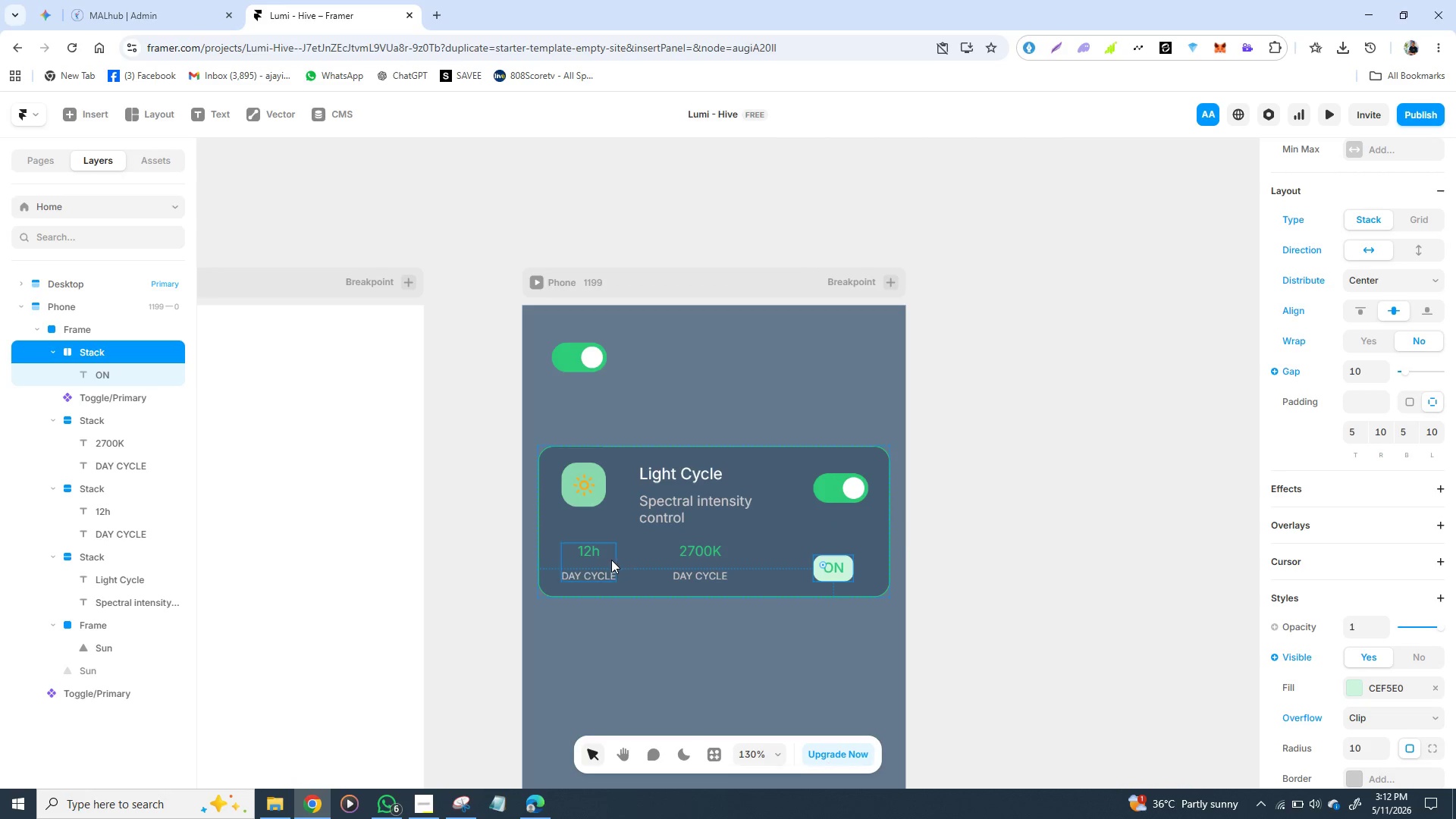 
left_click([613, 560])